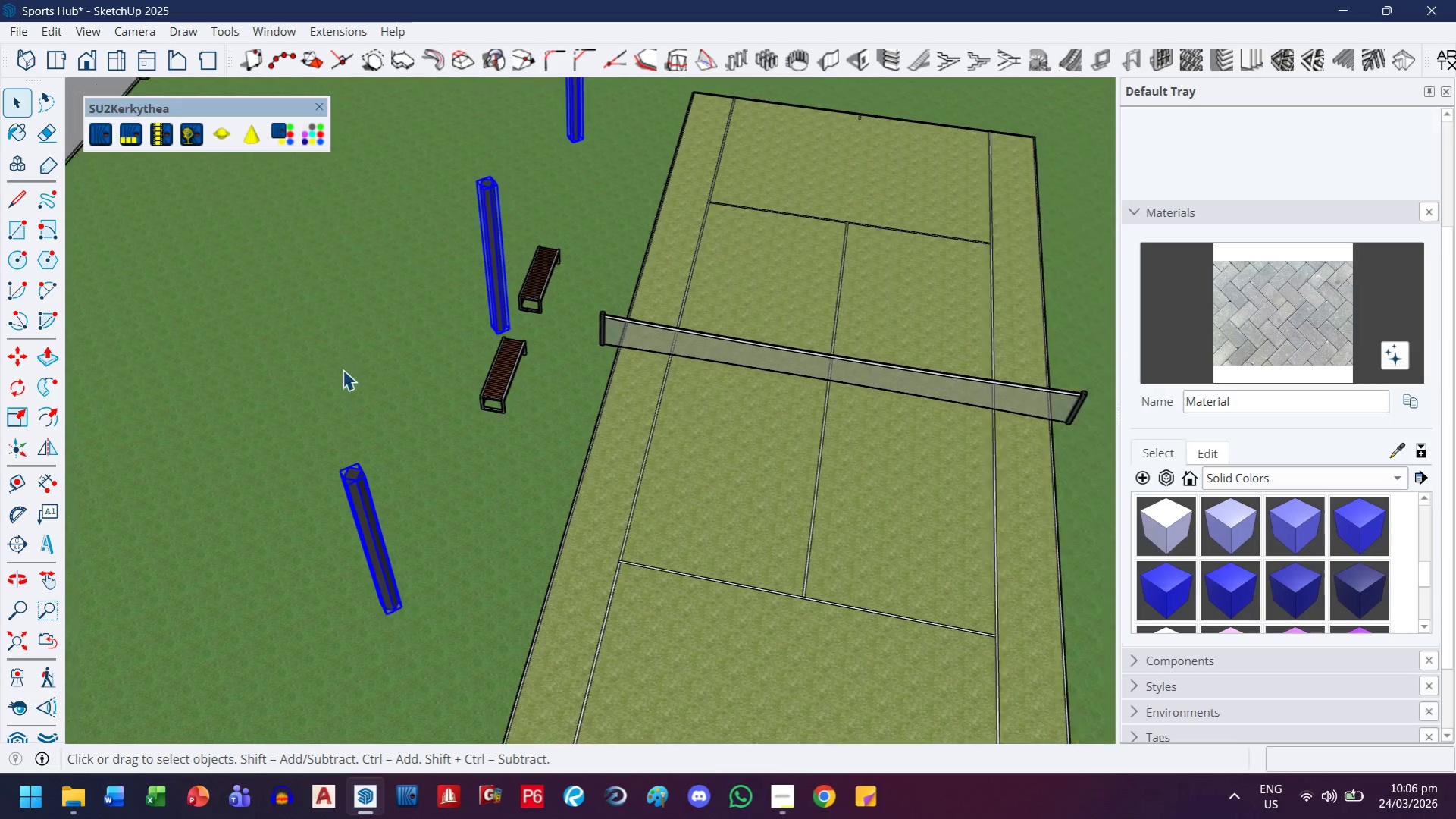 
scroll: coordinate [349, 366], scroll_direction: down, amount: 10.0
 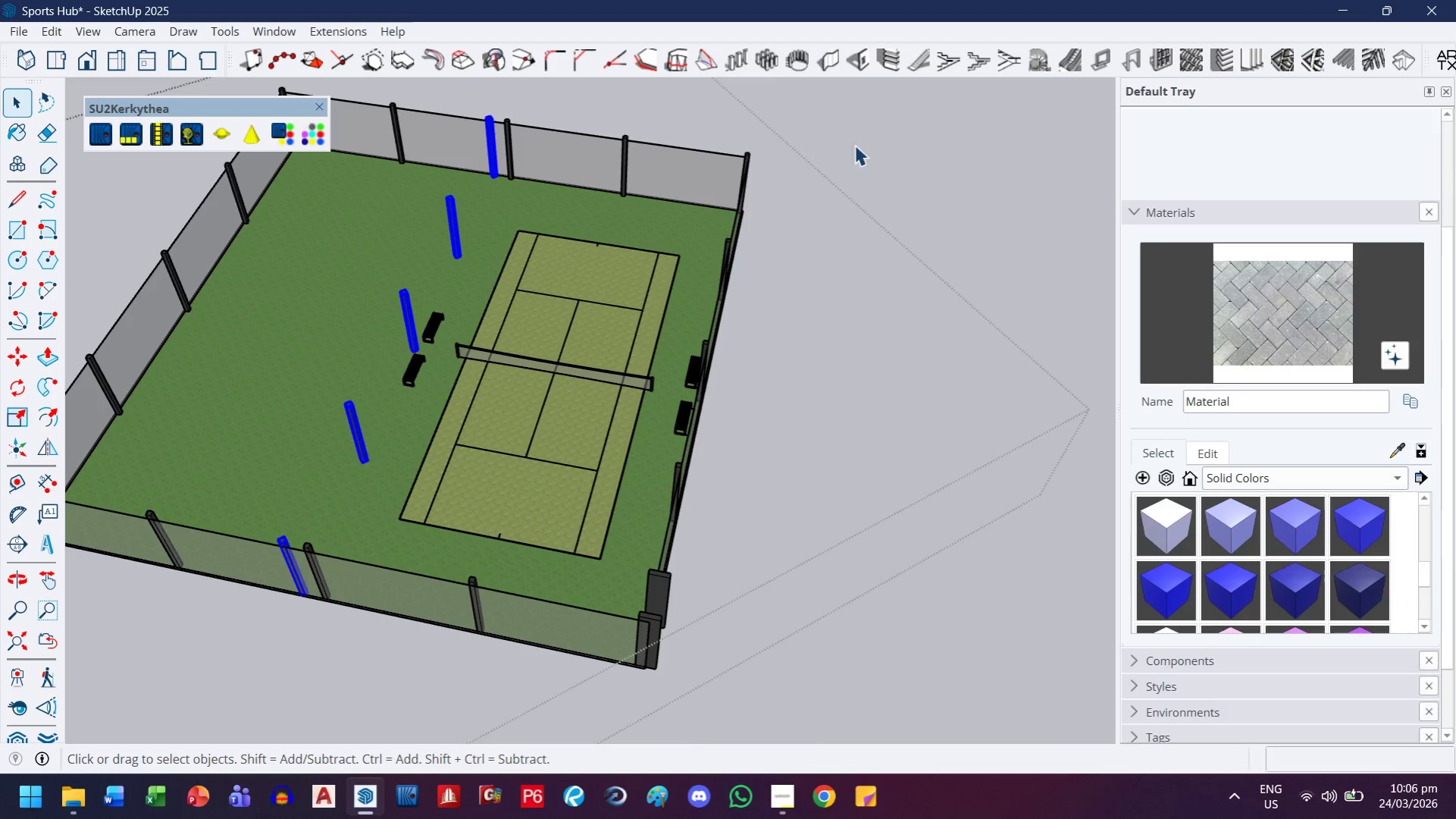 
left_click([863, 146])
 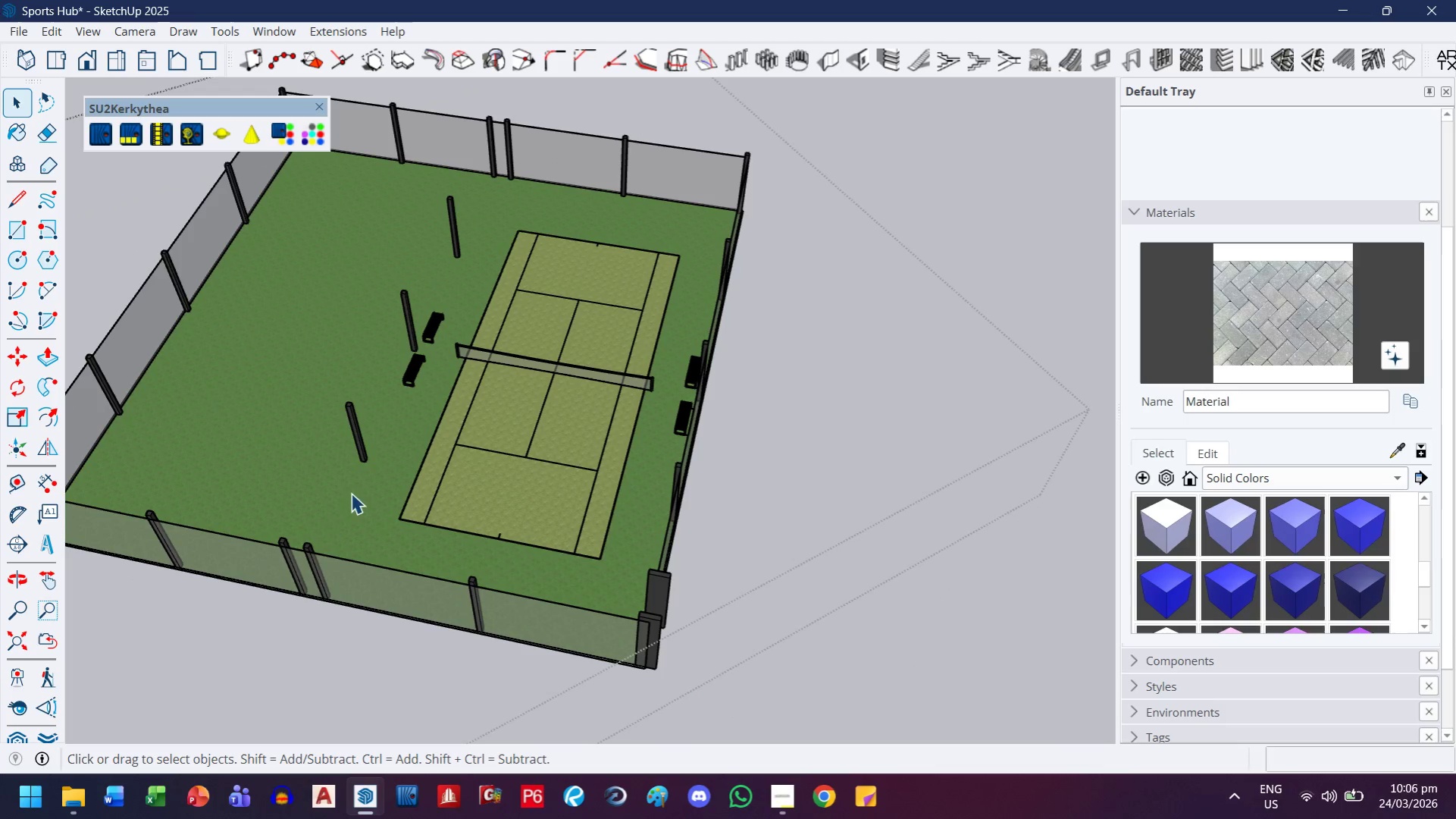 
scroll: coordinate [300, 596], scroll_direction: up, amount: 3.0
 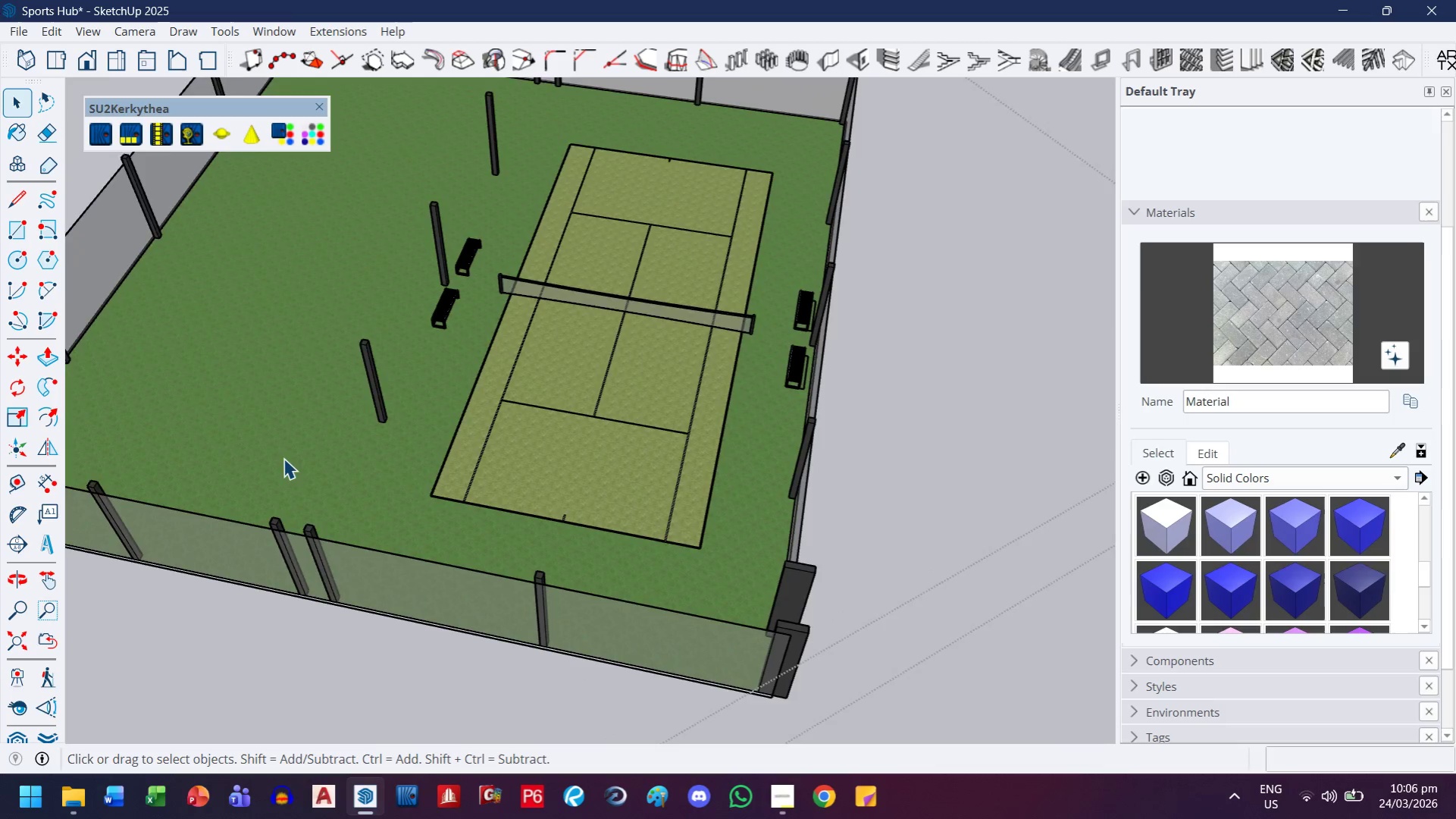 
scroll: coordinate [276, 450], scroll_direction: down, amount: 2.0
 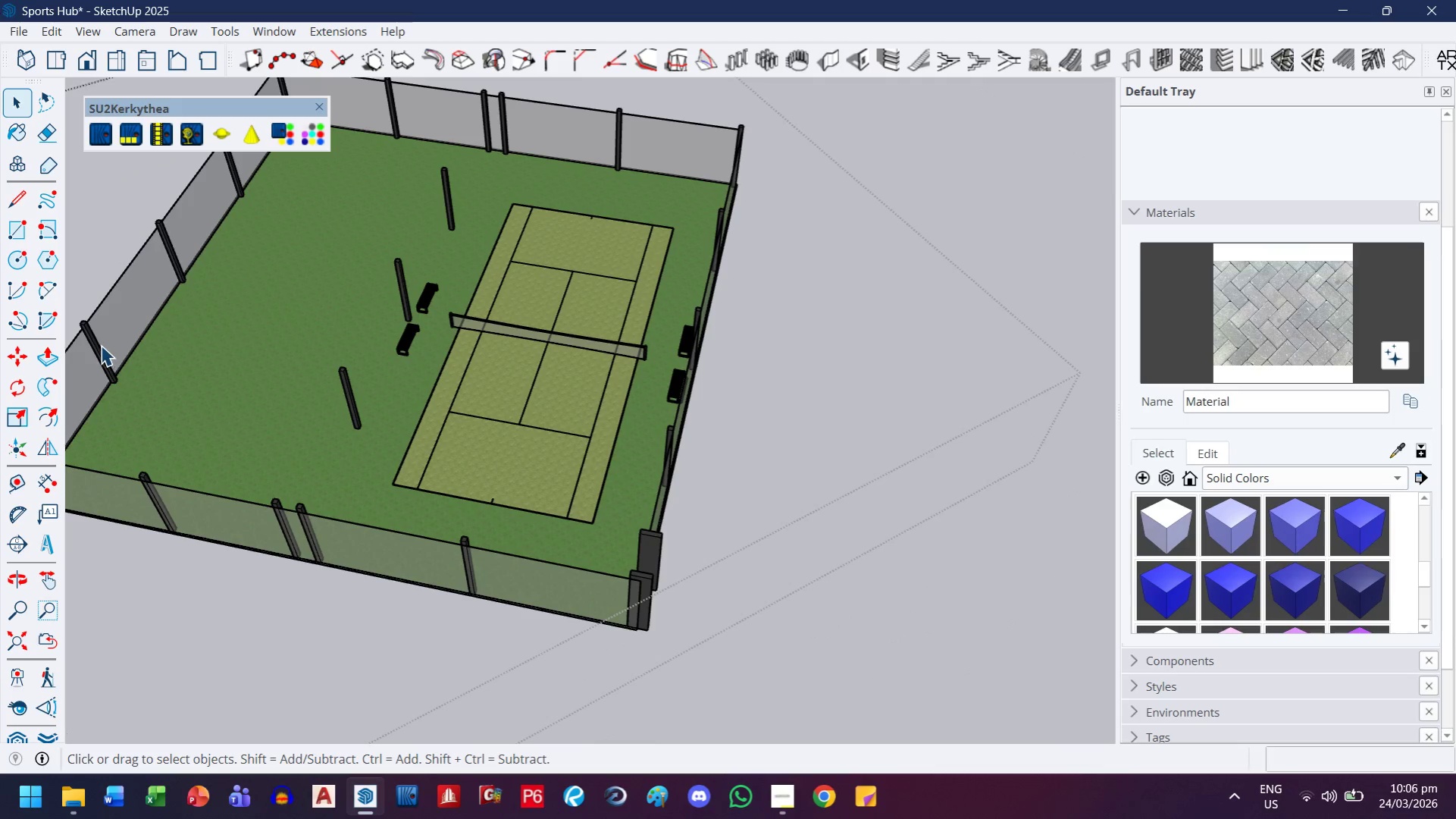 
left_click([99, 343])
 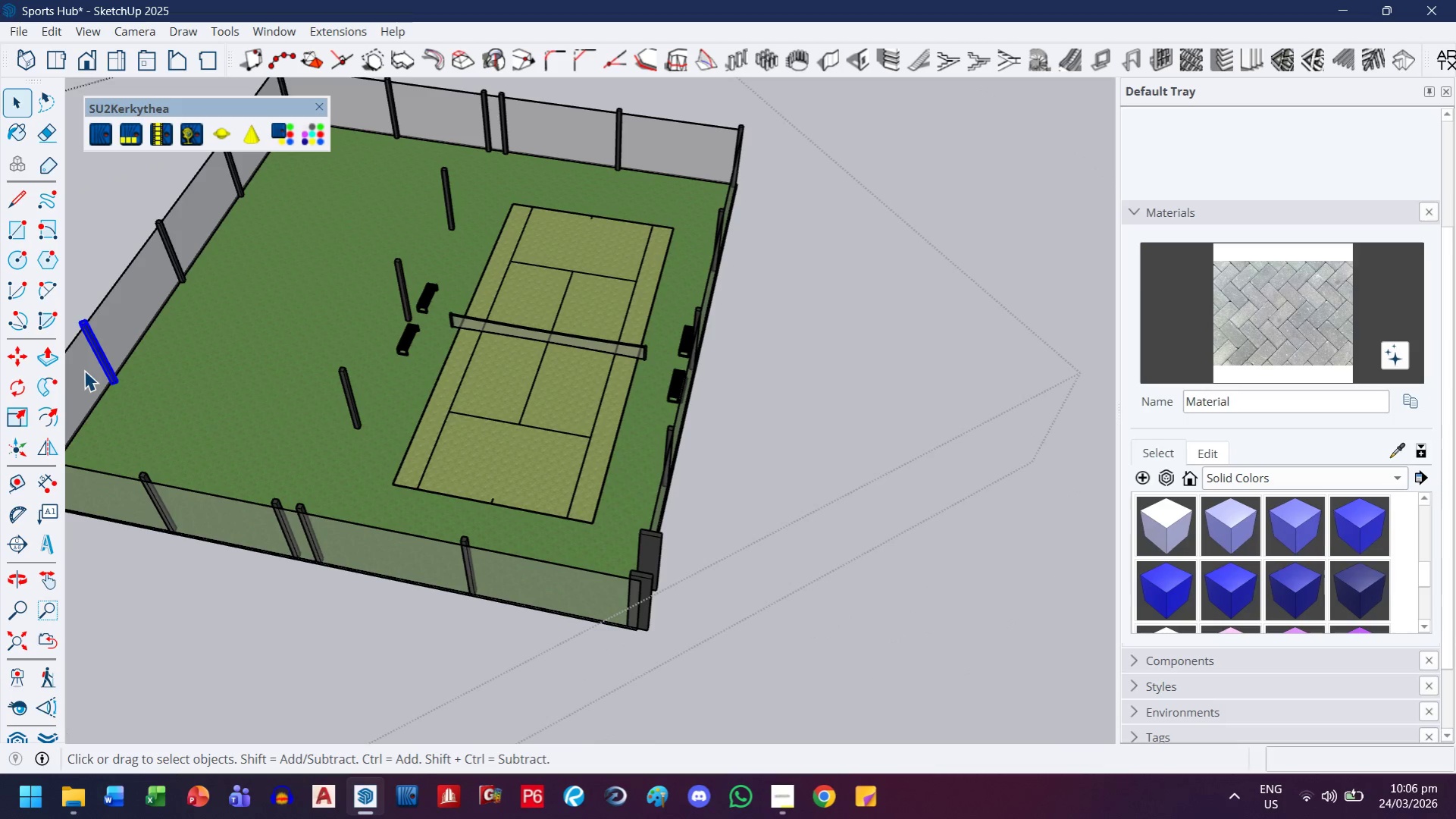 
double_click([84, 370])
 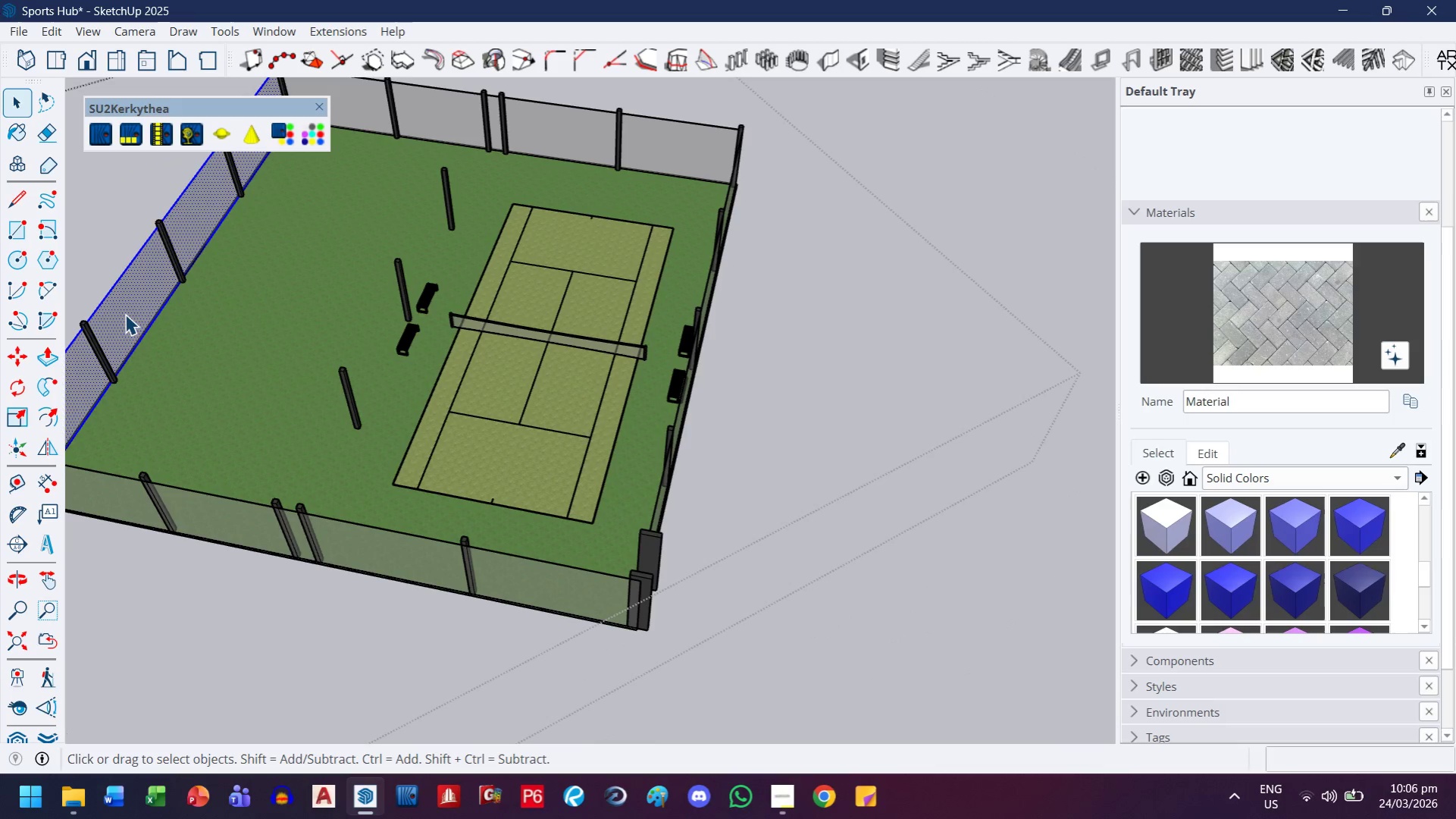 
double_click([127, 302])
 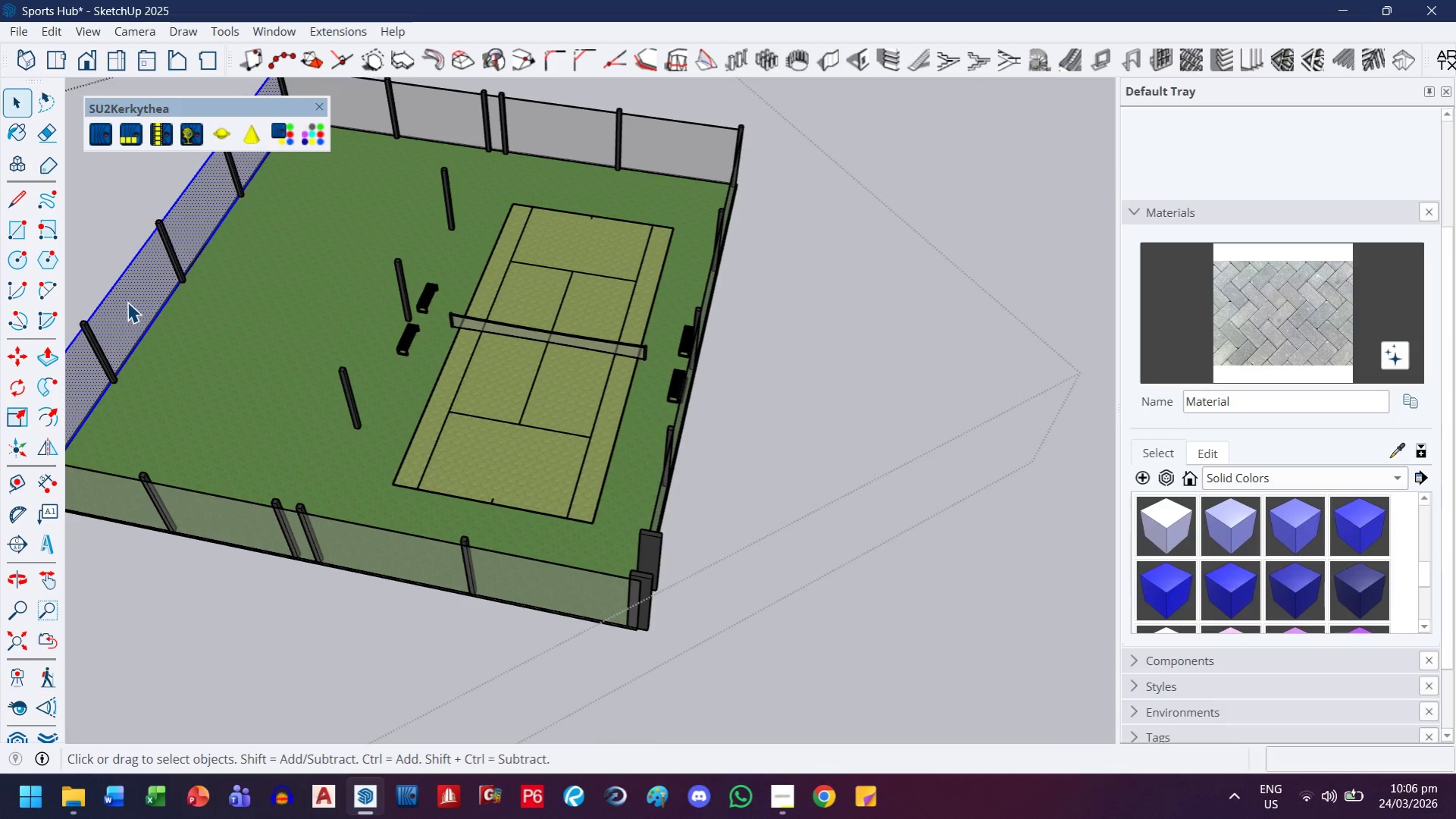 
key(M)
 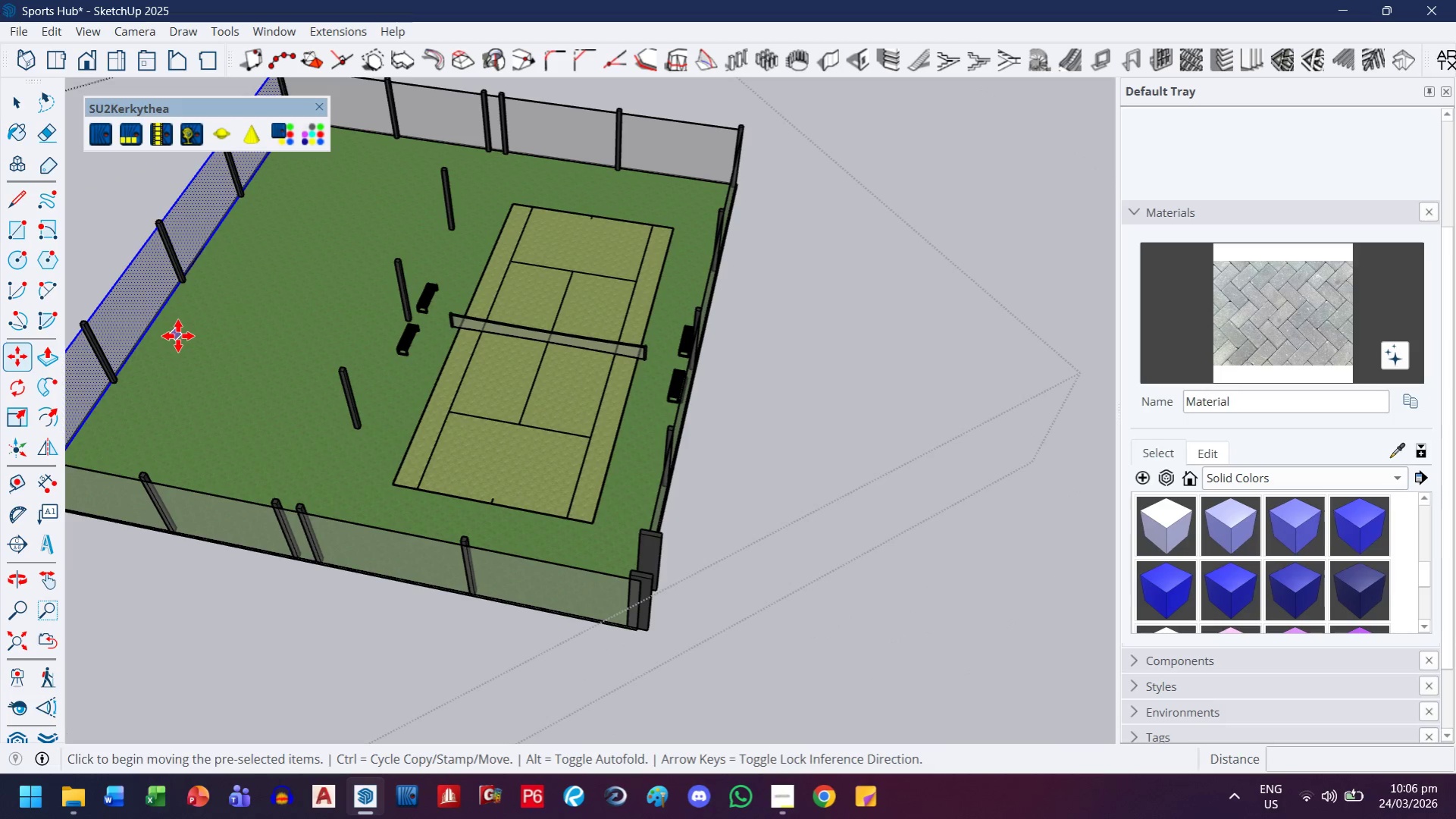 
key(Control+ControlLeft)
 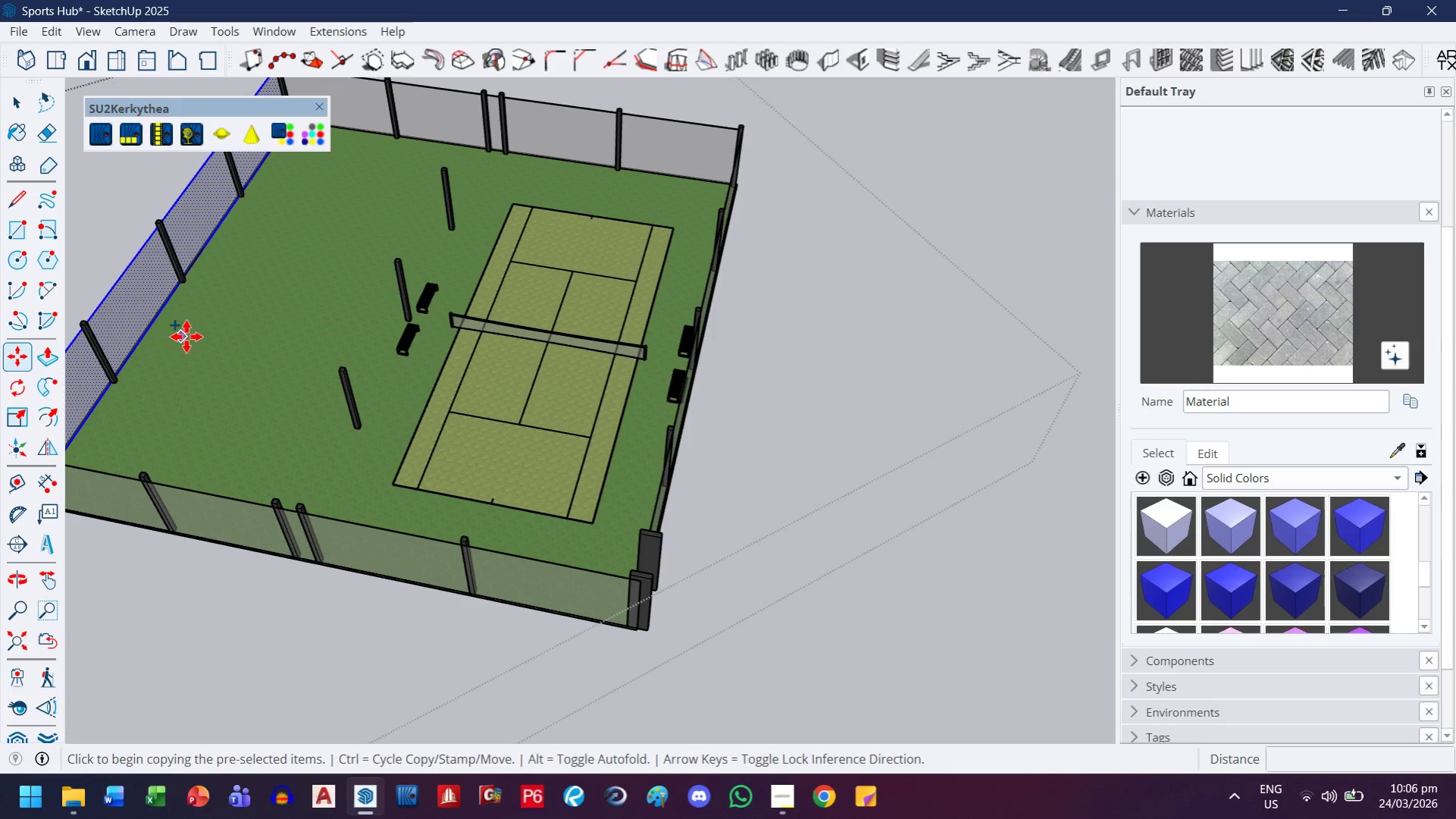 
left_click([186, 337])
 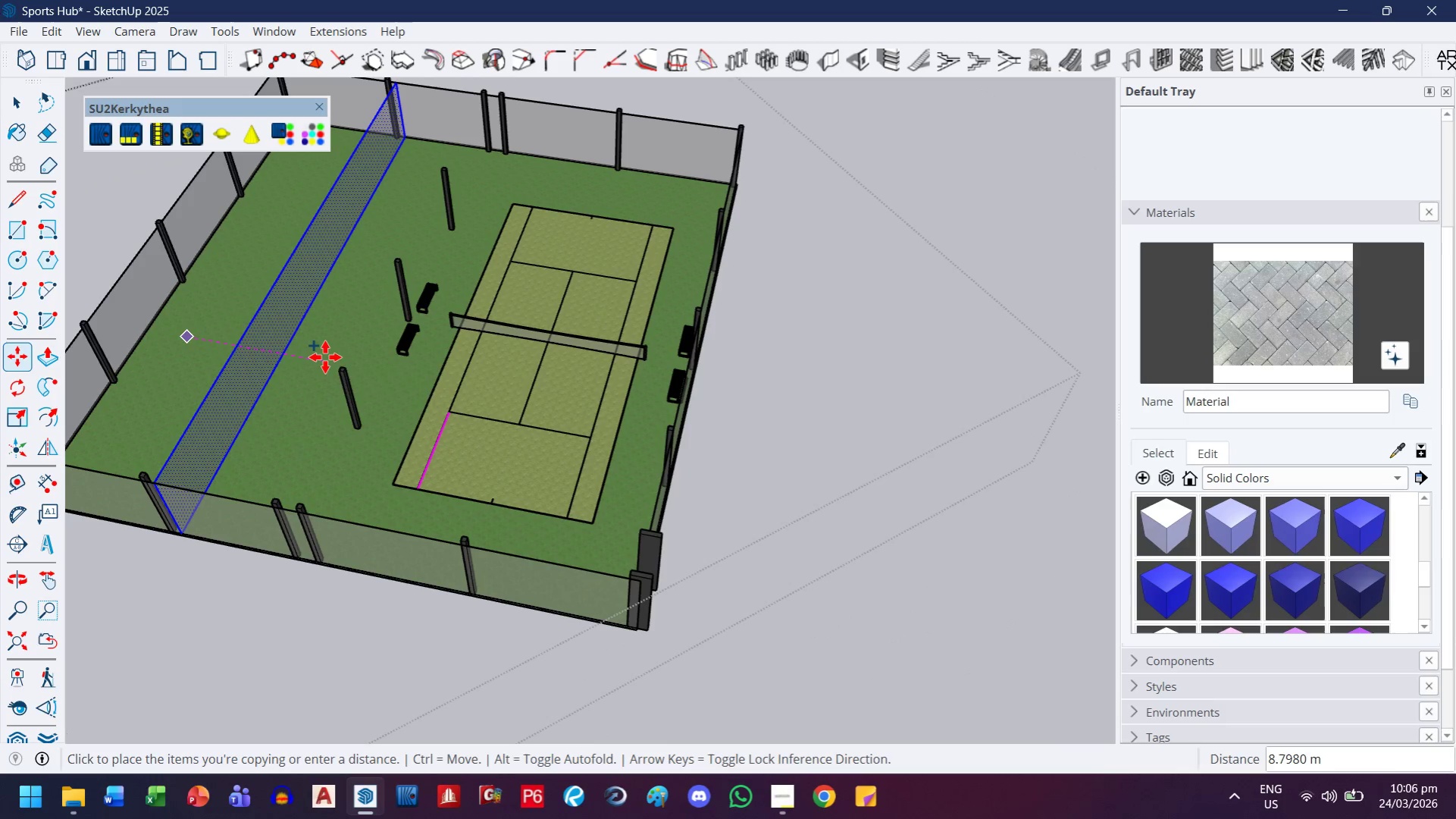 
type(15)
 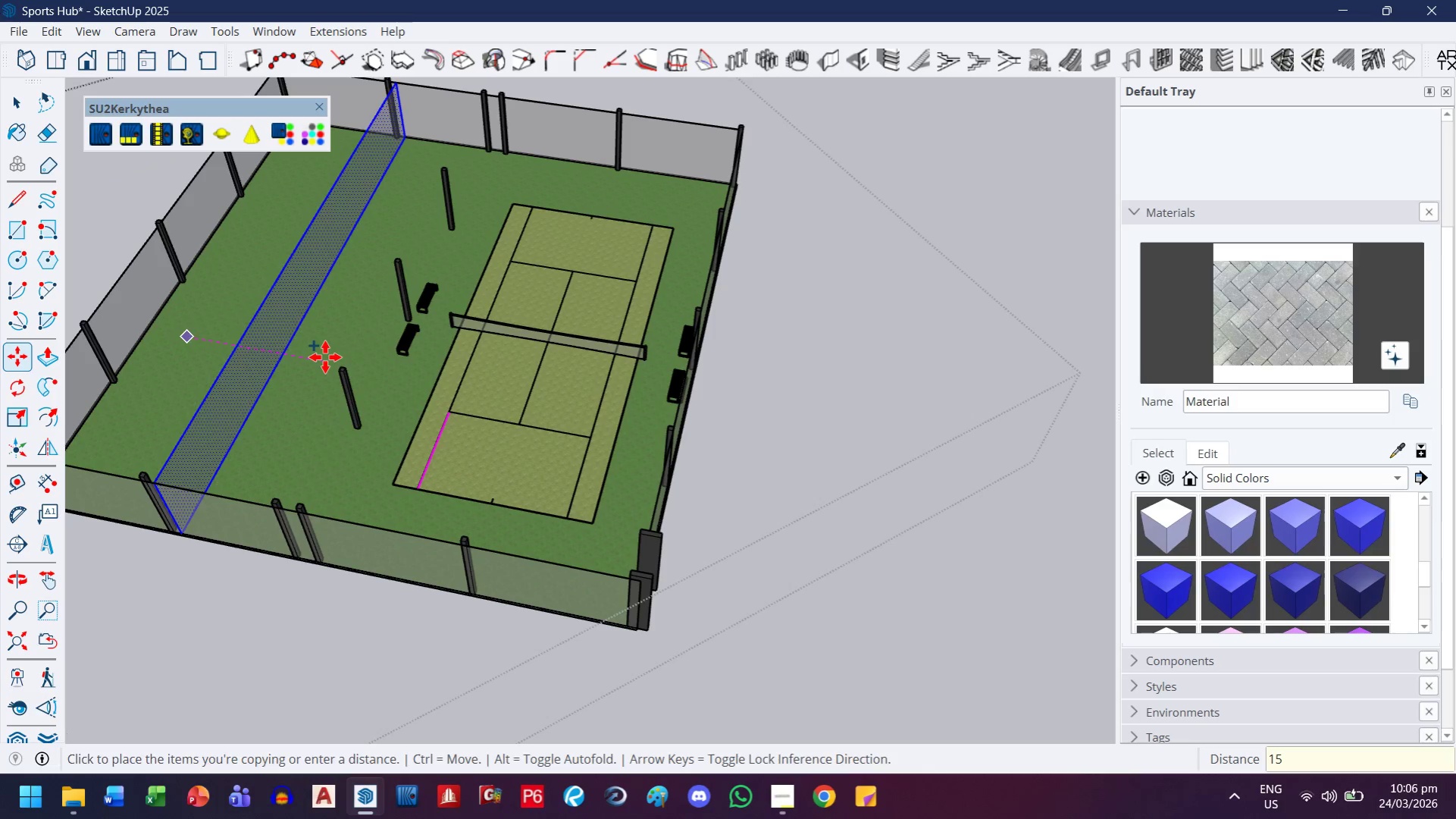 
key(Enter)
 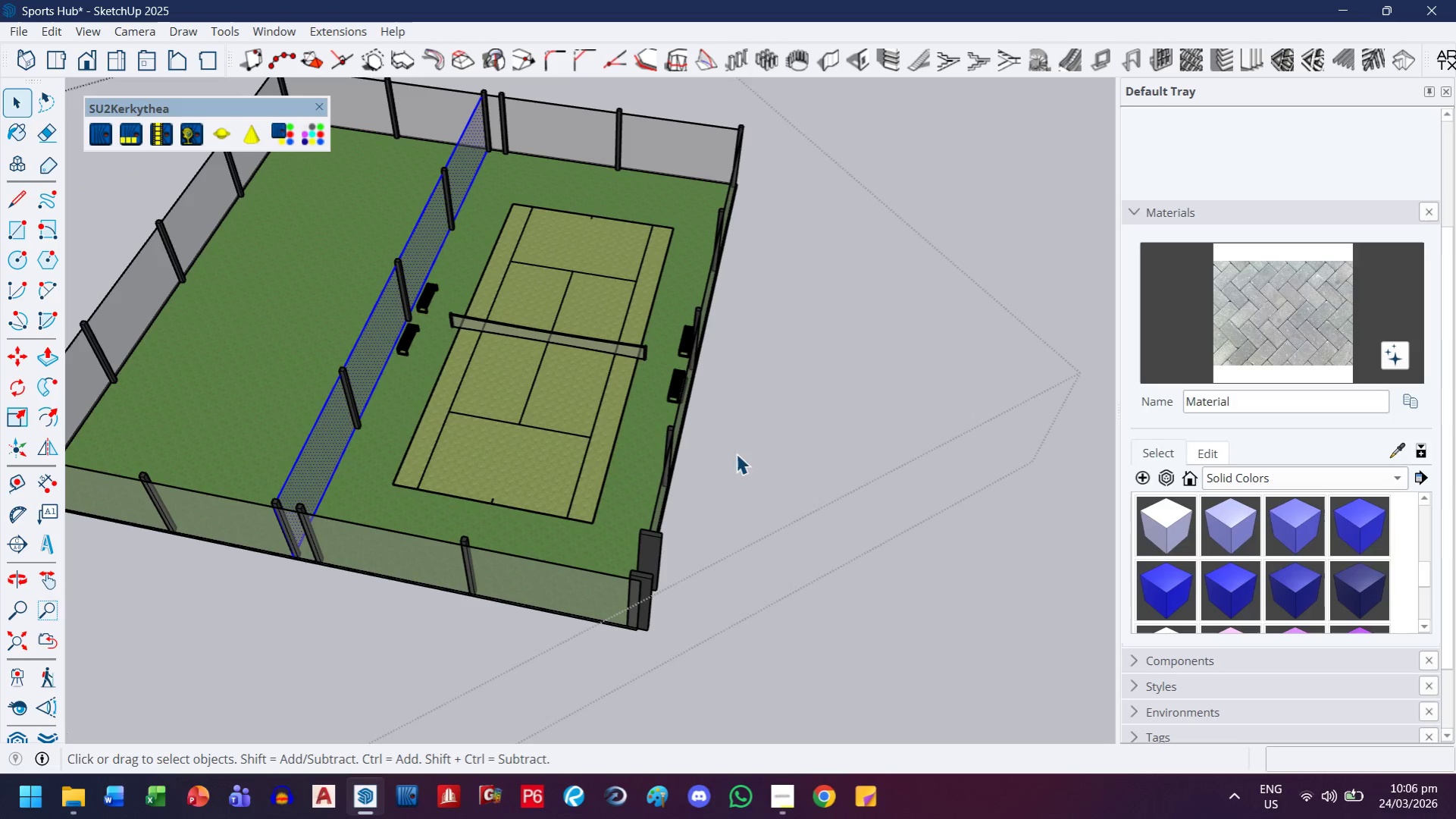 
scroll: coordinate [353, 423], scroll_direction: up, amount: 9.0
 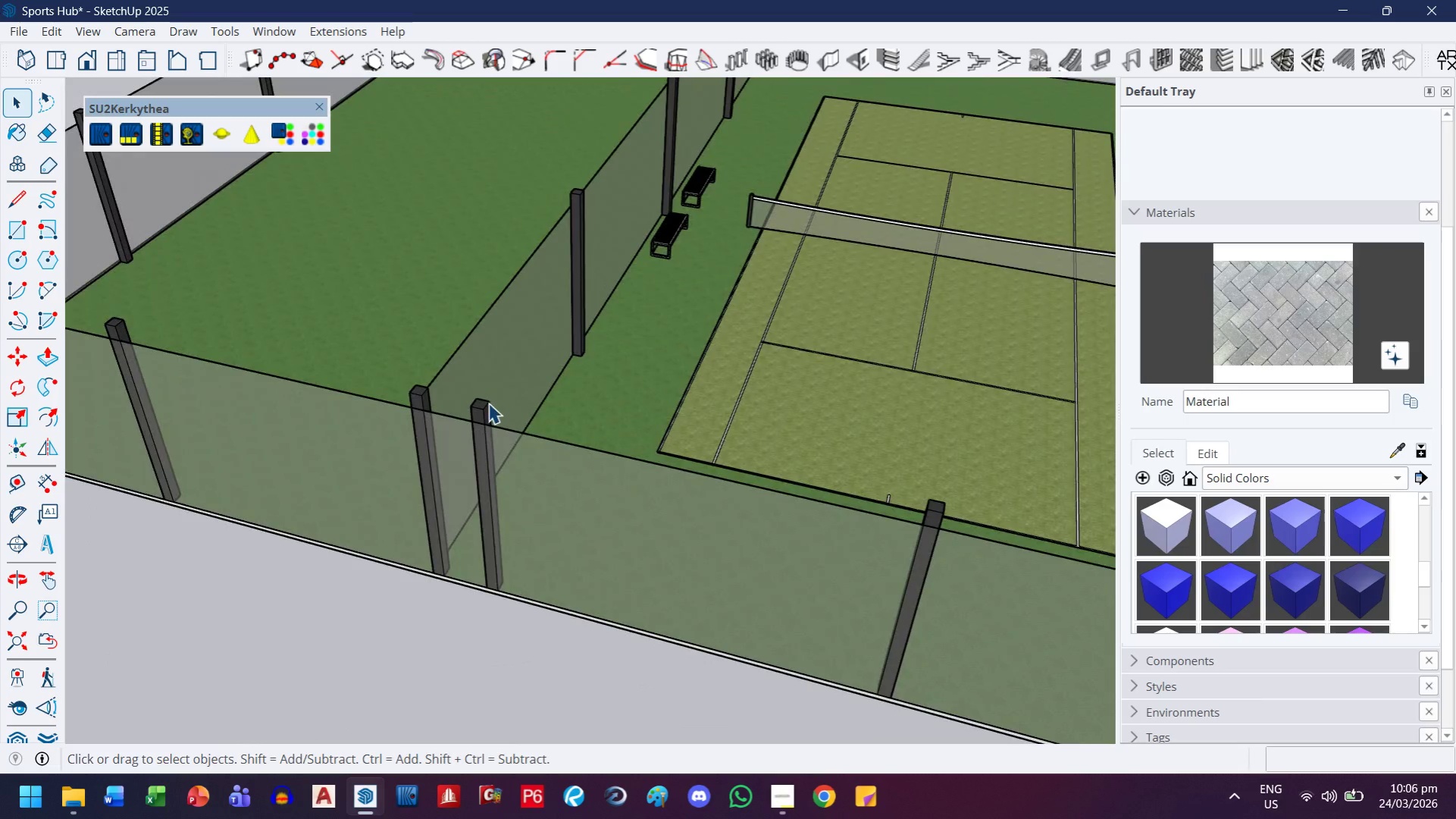 
left_click([487, 403])
 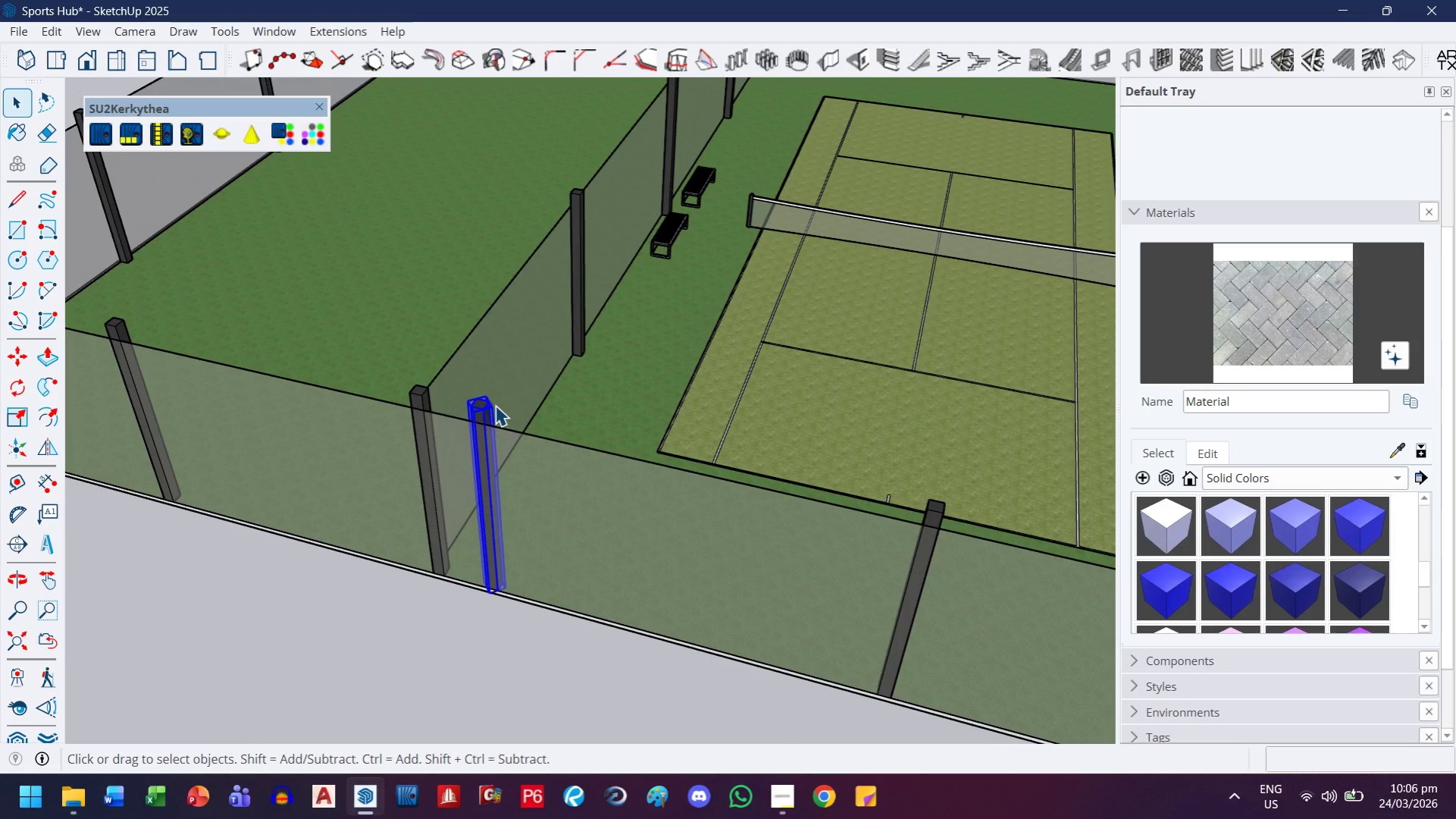 
scroll: coordinate [590, 384], scroll_direction: down, amount: 3.0
 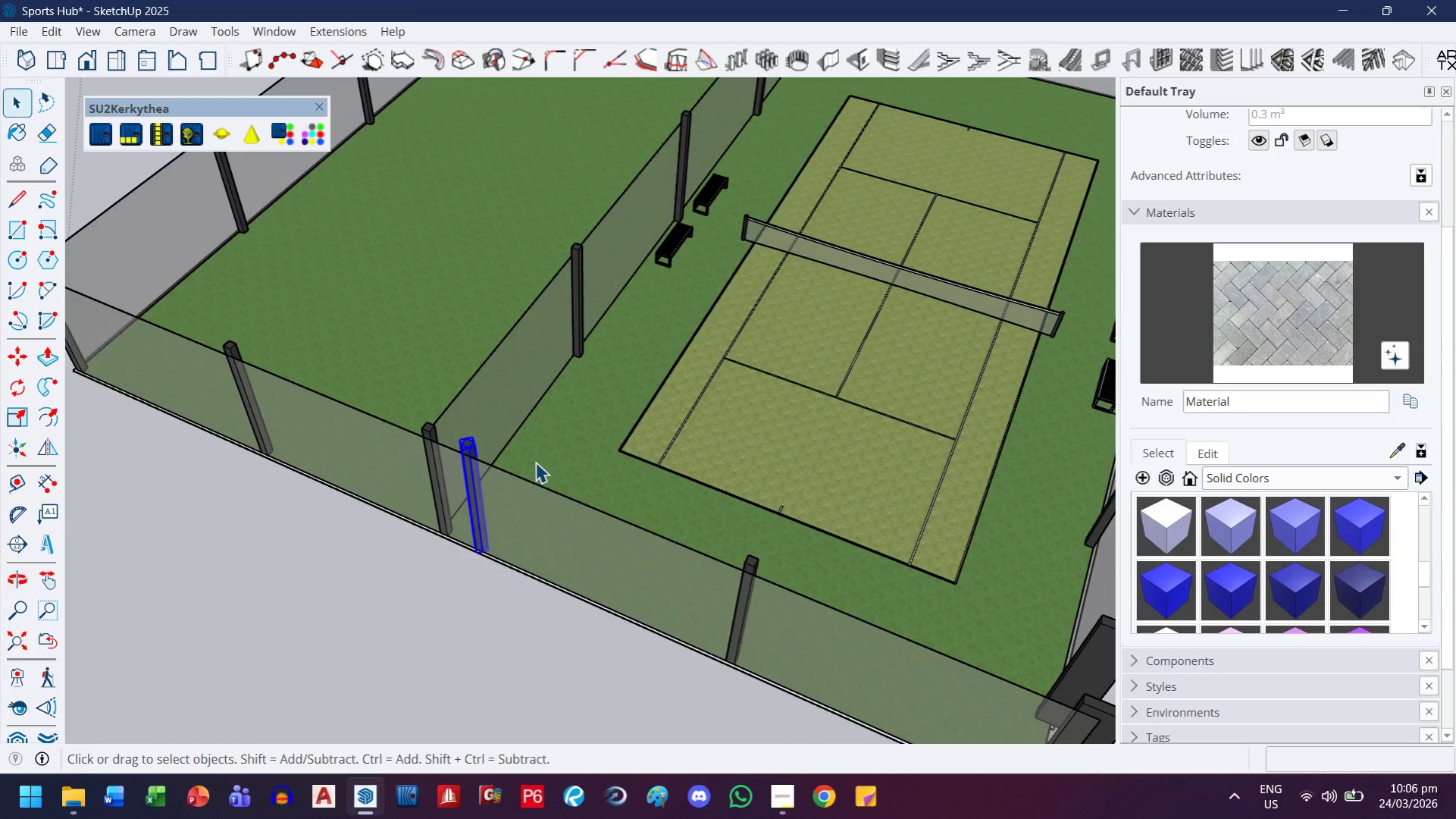 
key(Delete)
 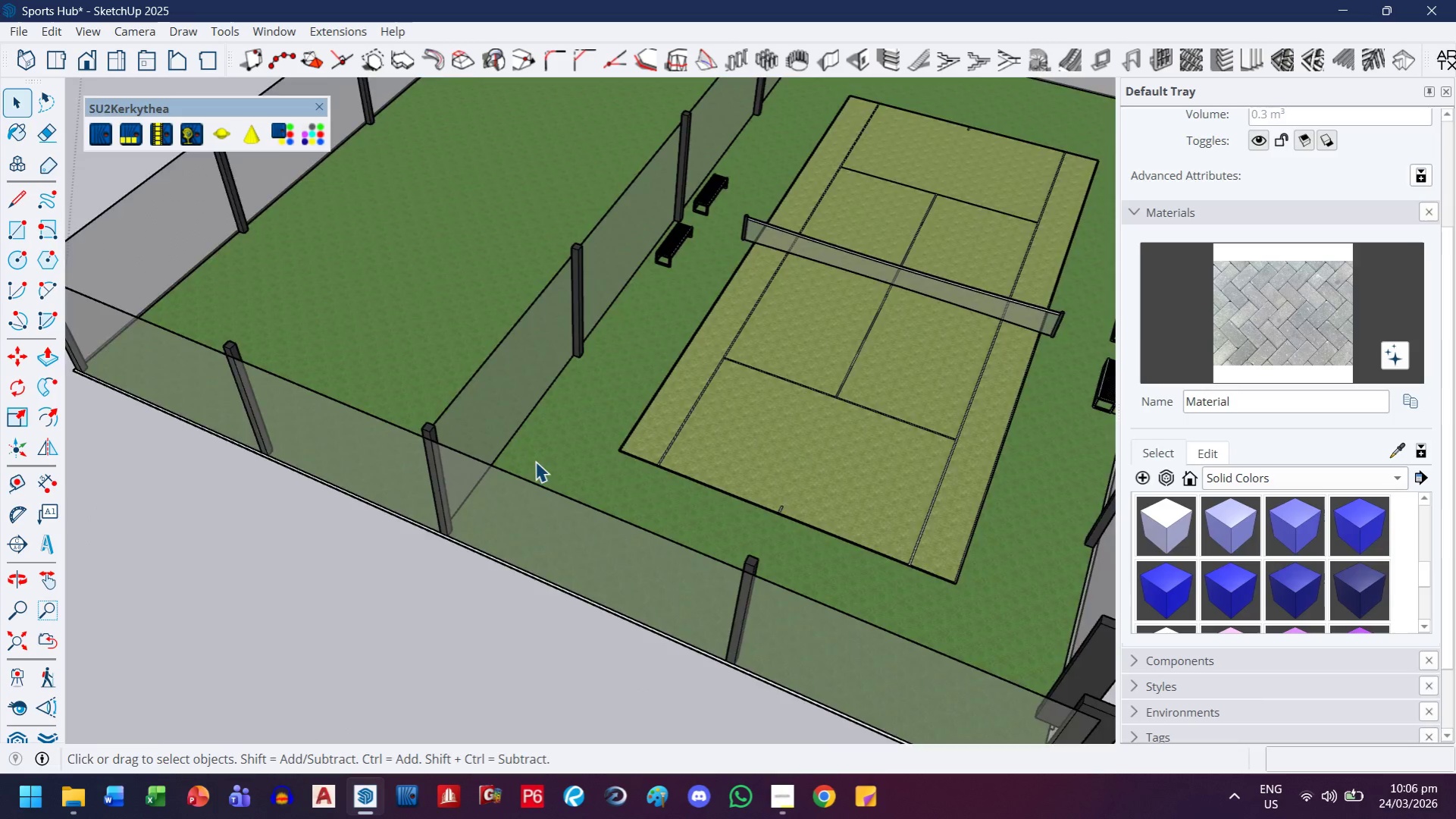 
key(H)
 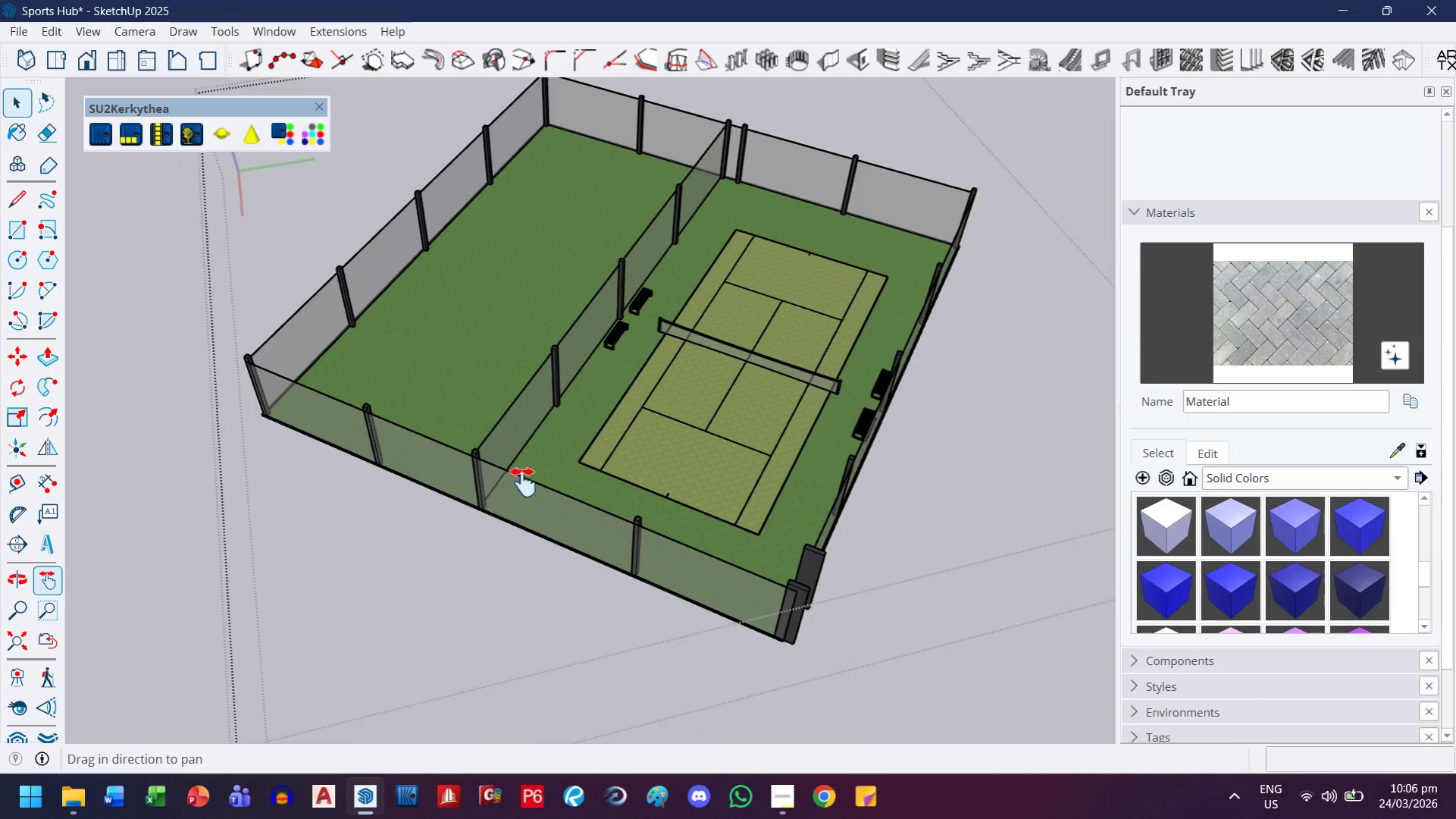 
left_click_drag(start_coordinate=[644, 364], to_coordinate=[429, 571])
 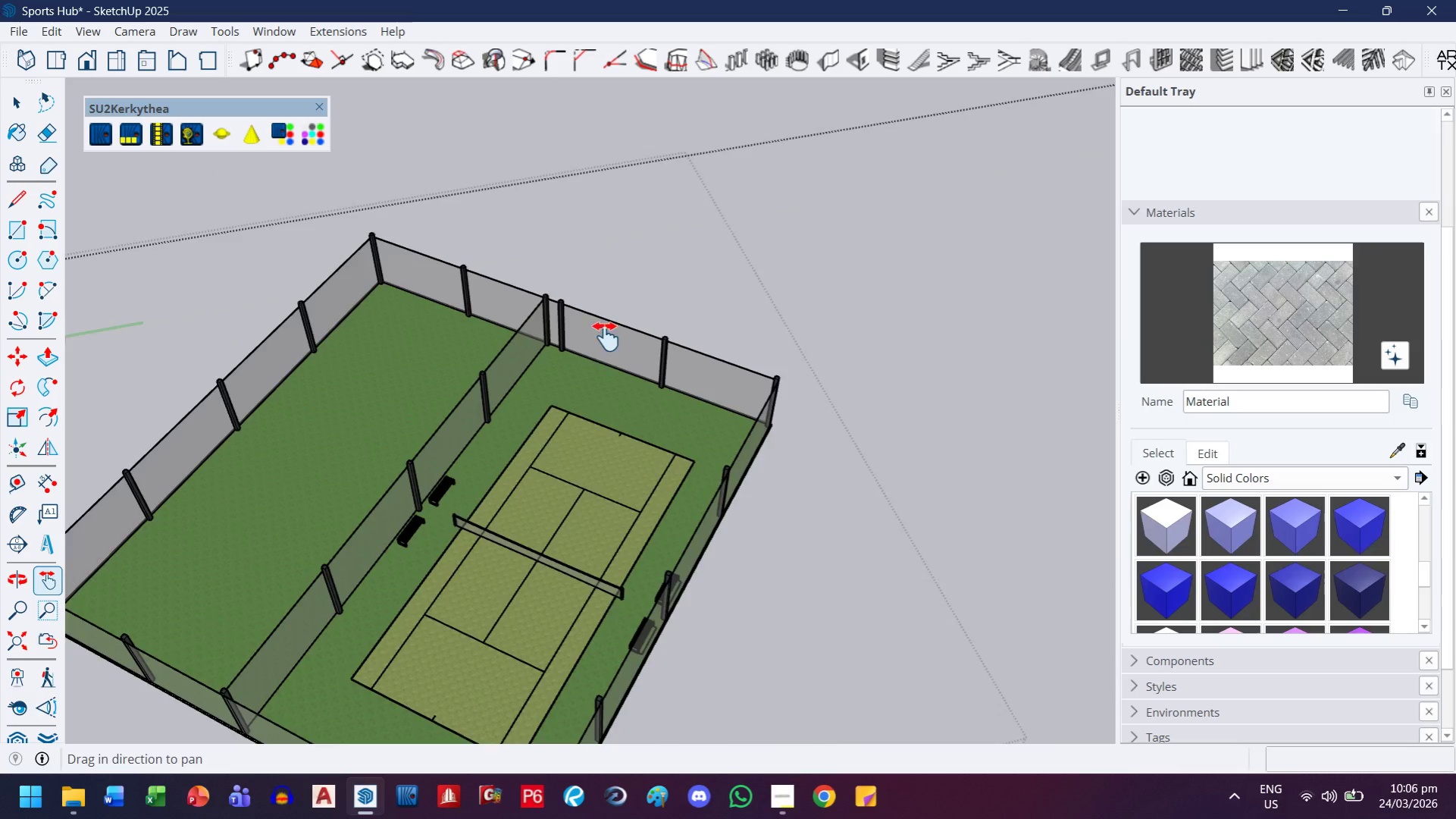 
scroll: coordinate [536, 458], scroll_direction: down, amount: 6.0
 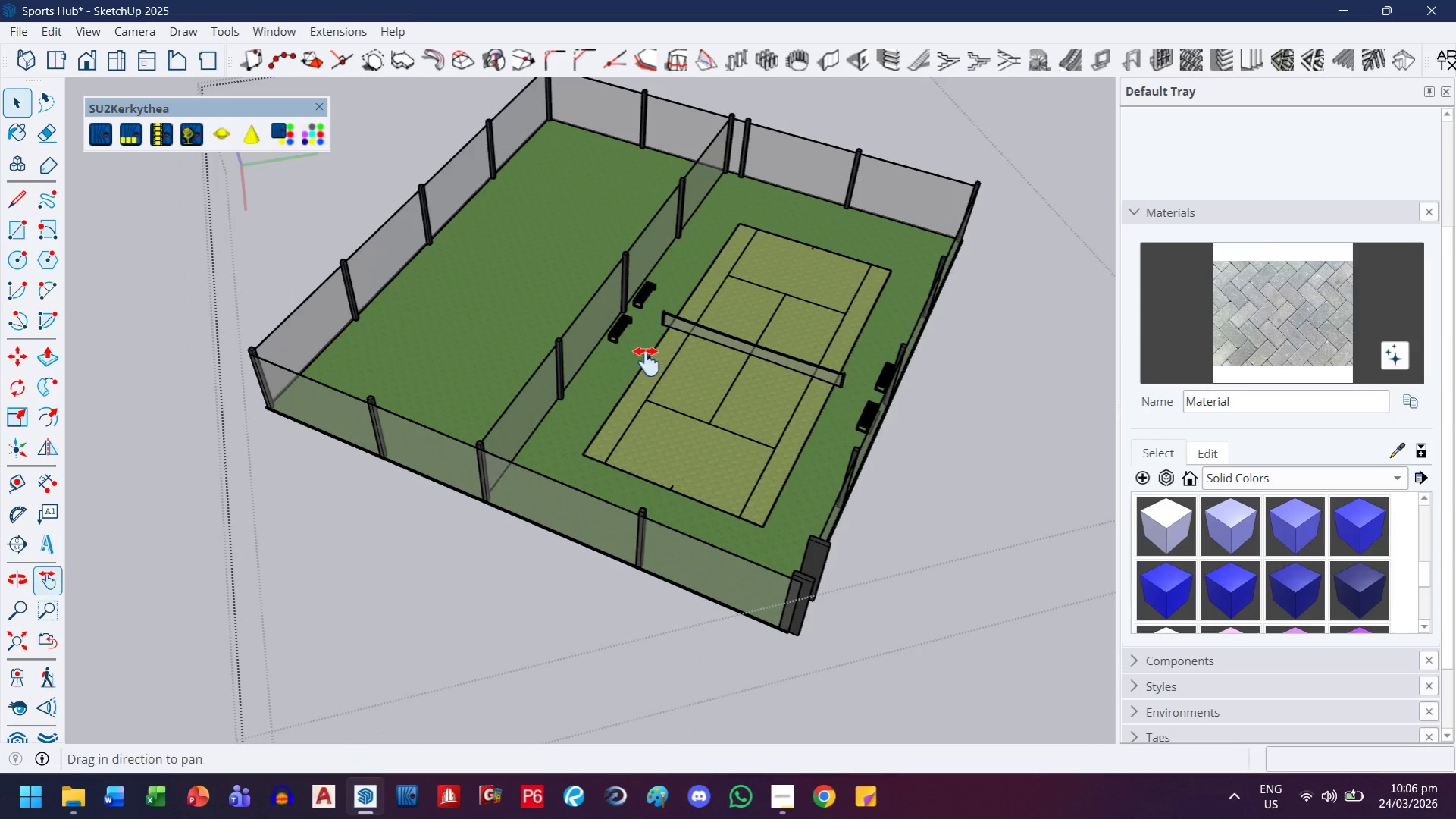 
scroll: coordinate [604, 337], scroll_direction: up, amount: 4.0
 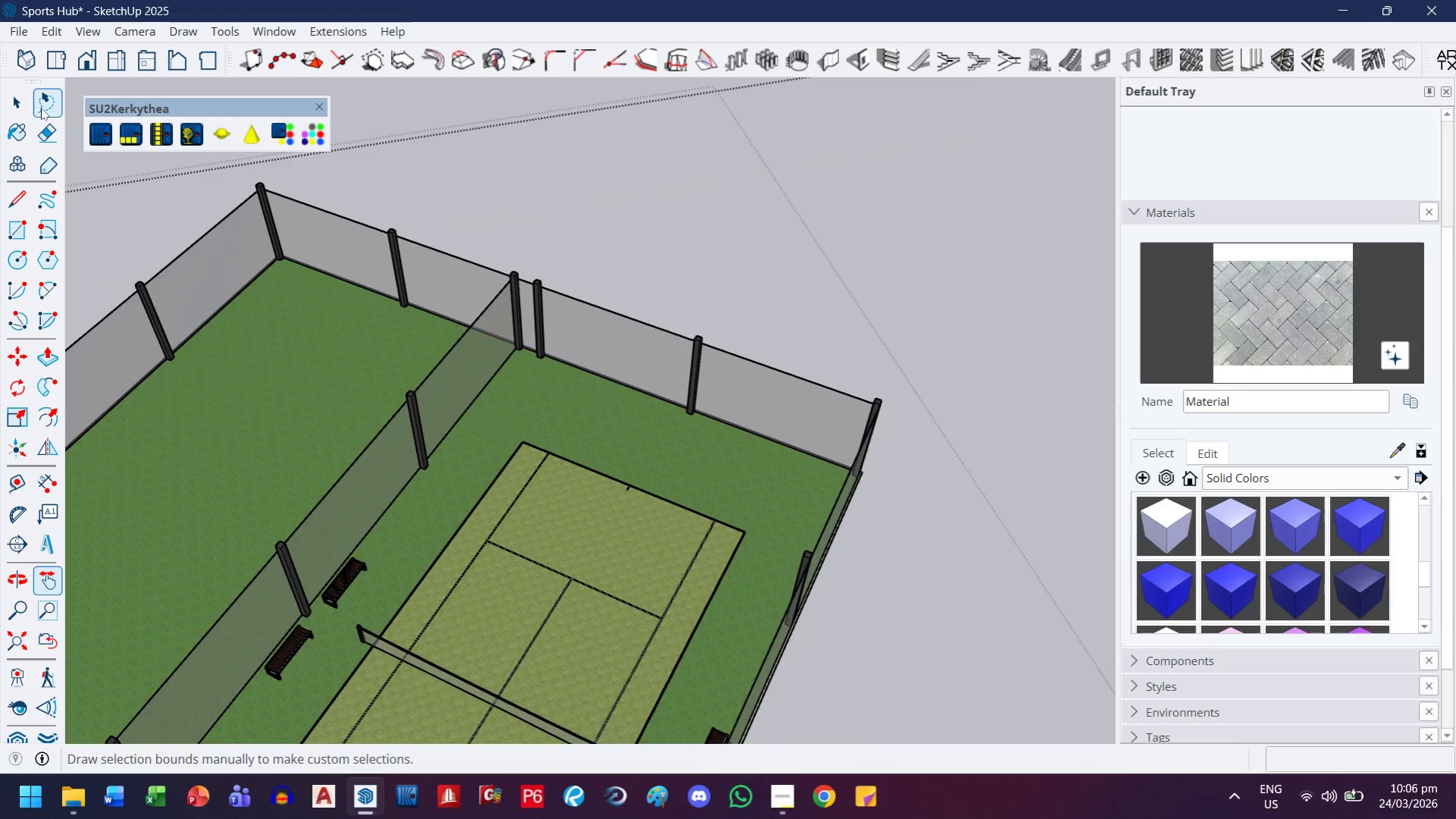 
left_click([29, 109])
 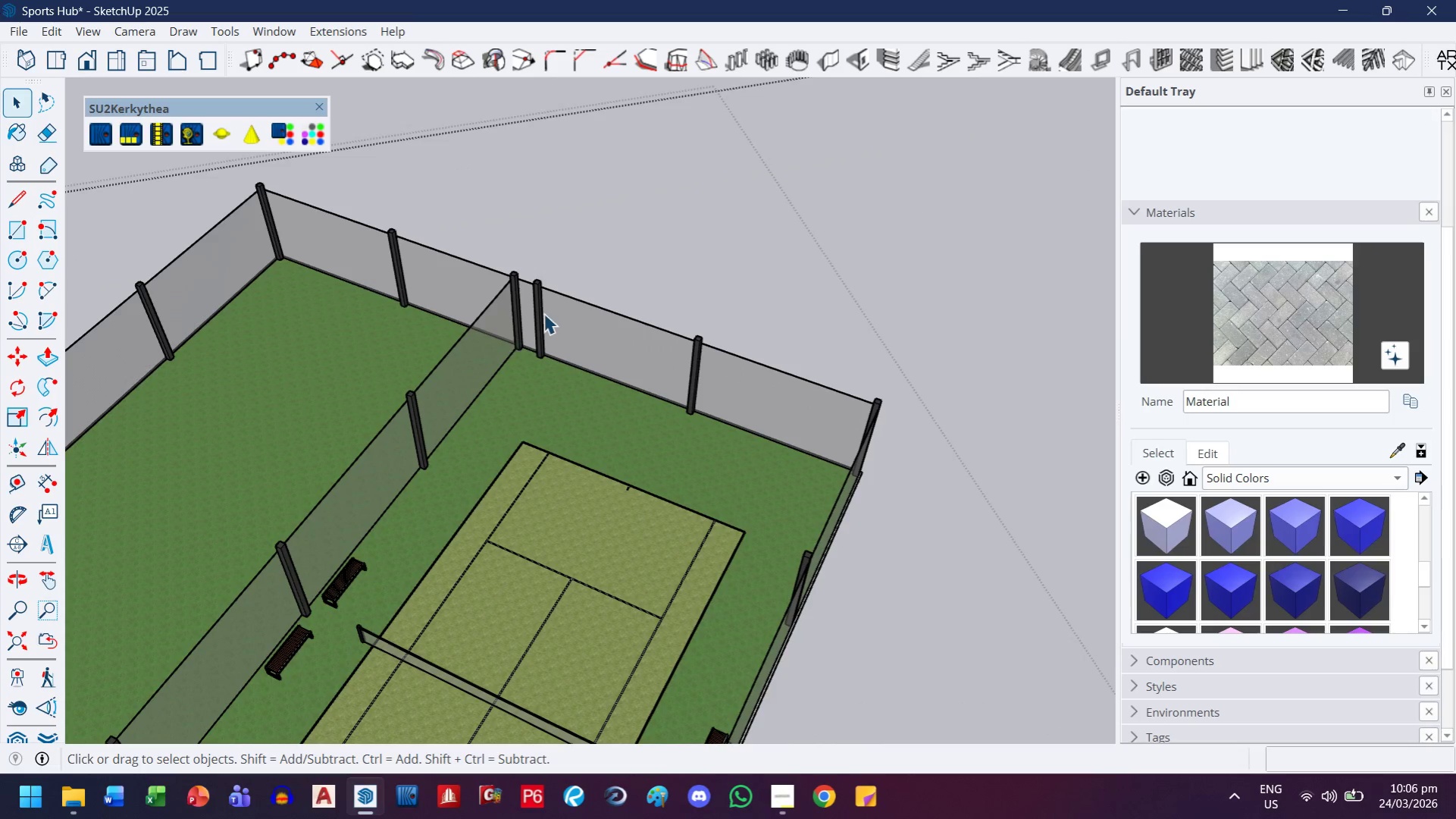 
left_click([542, 317])
 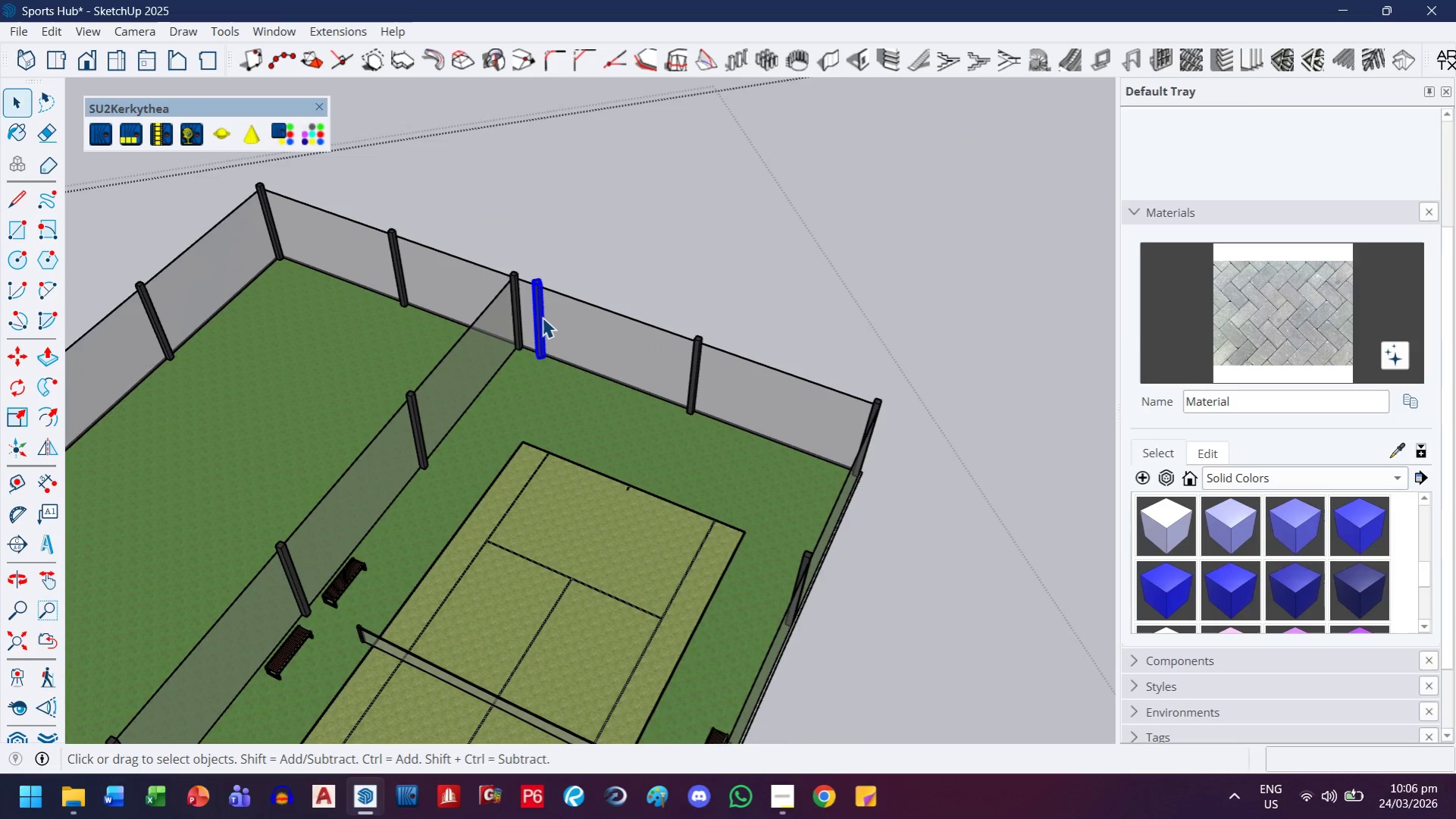 
key(Delete)
 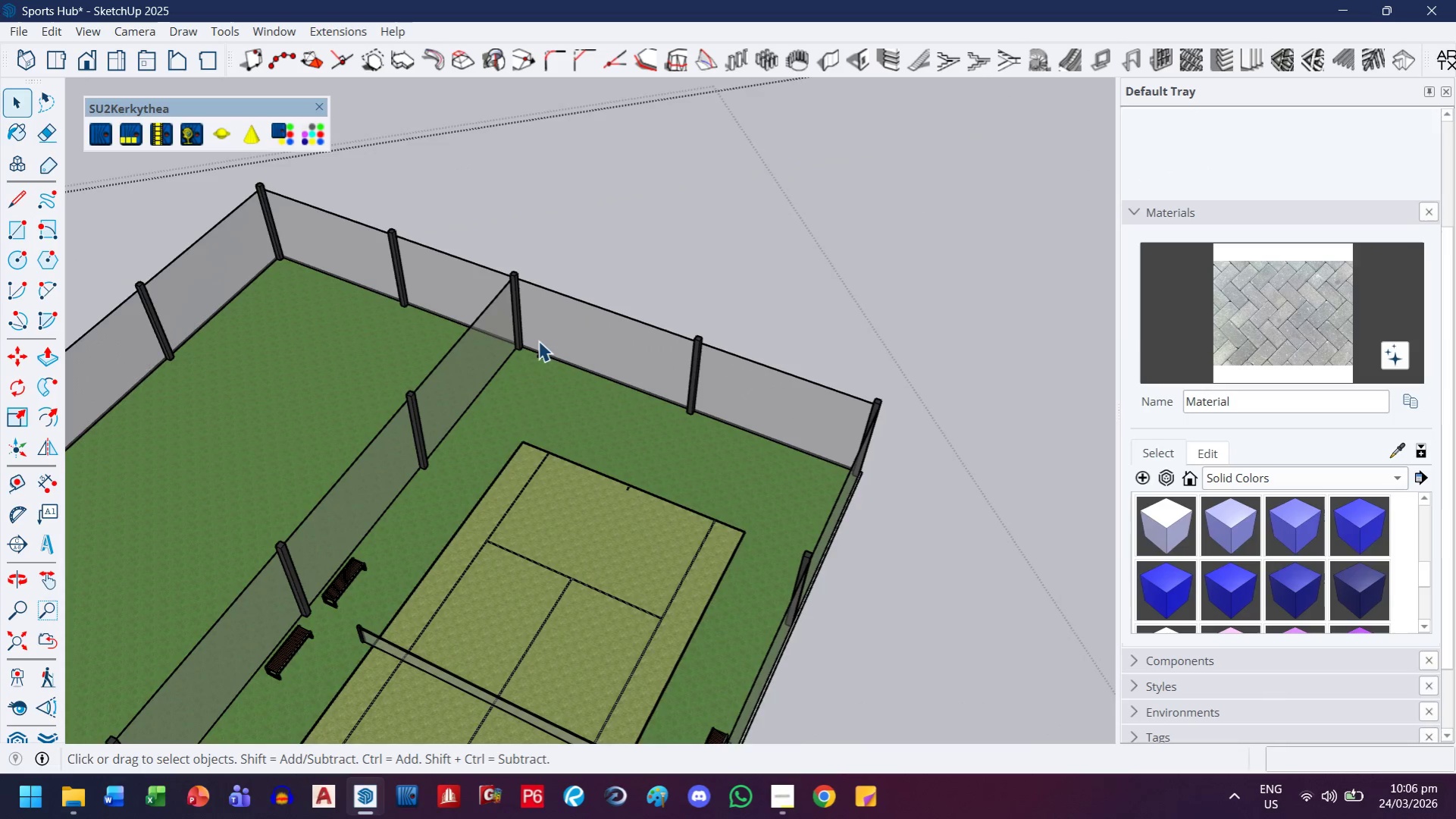 
left_click_drag(start_coordinate=[534, 316], to_coordinate=[587, 389])
 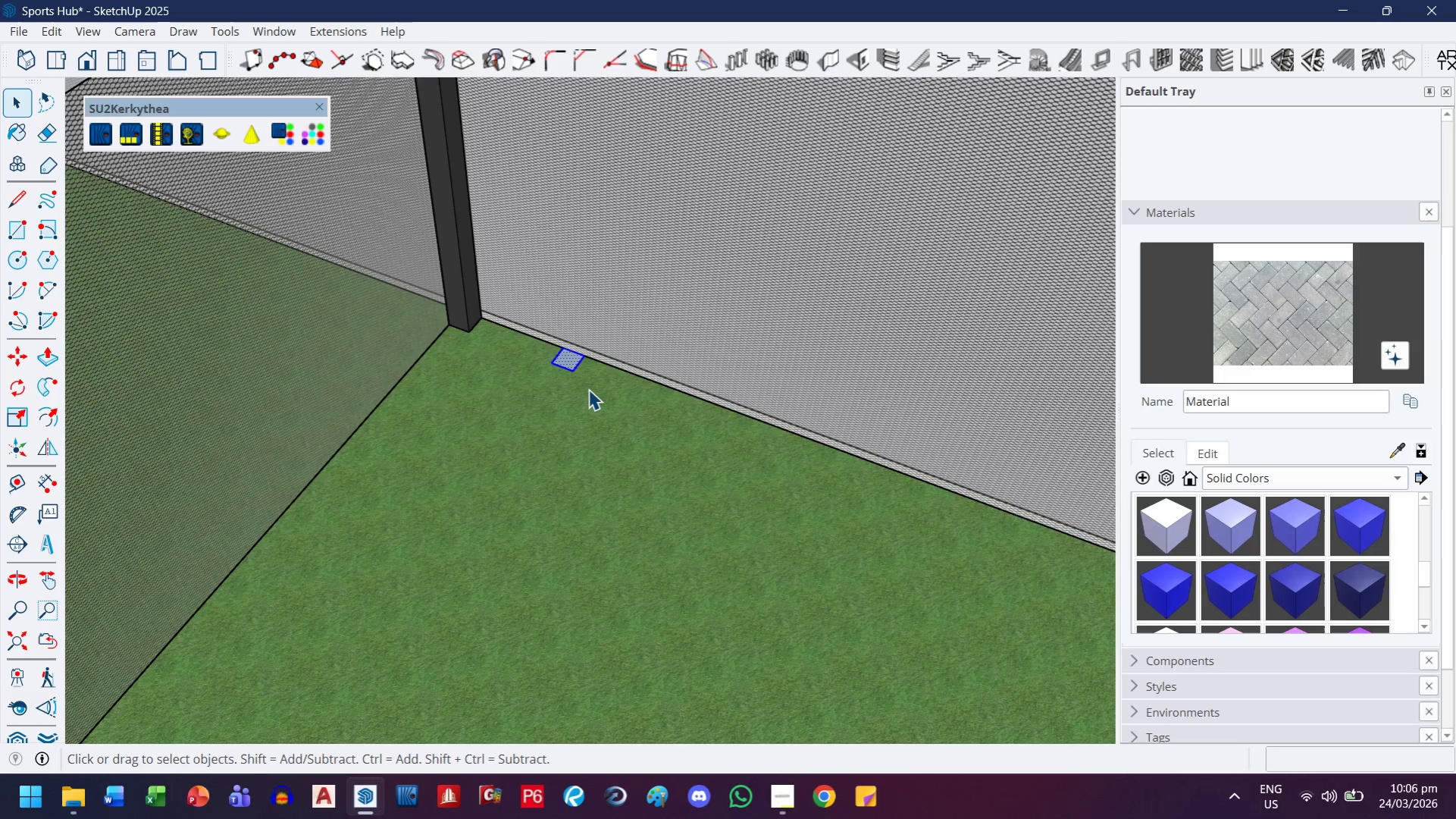 
scroll: coordinate [533, 353], scroll_direction: up, amount: 15.0
 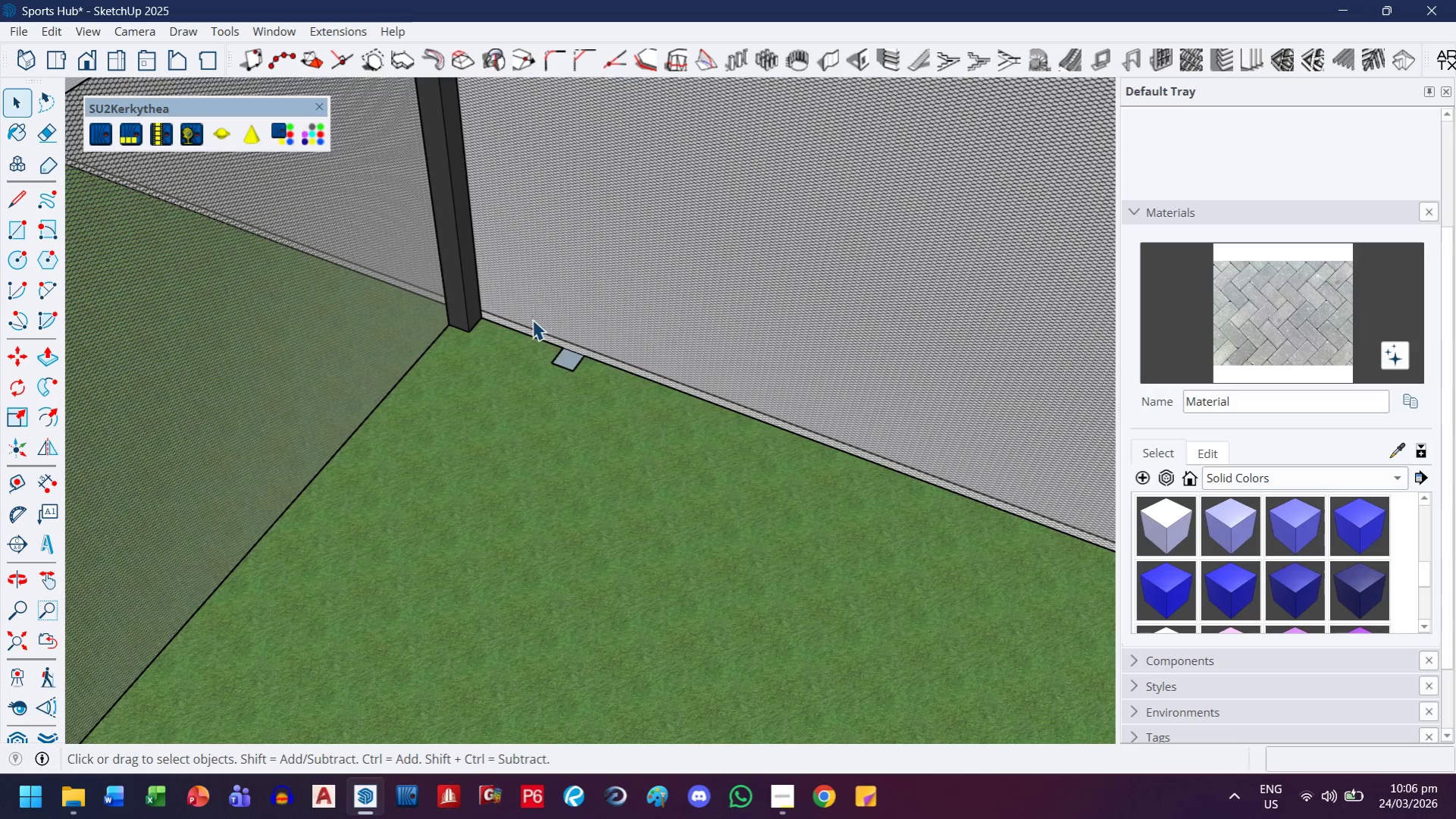 
key(Delete)
 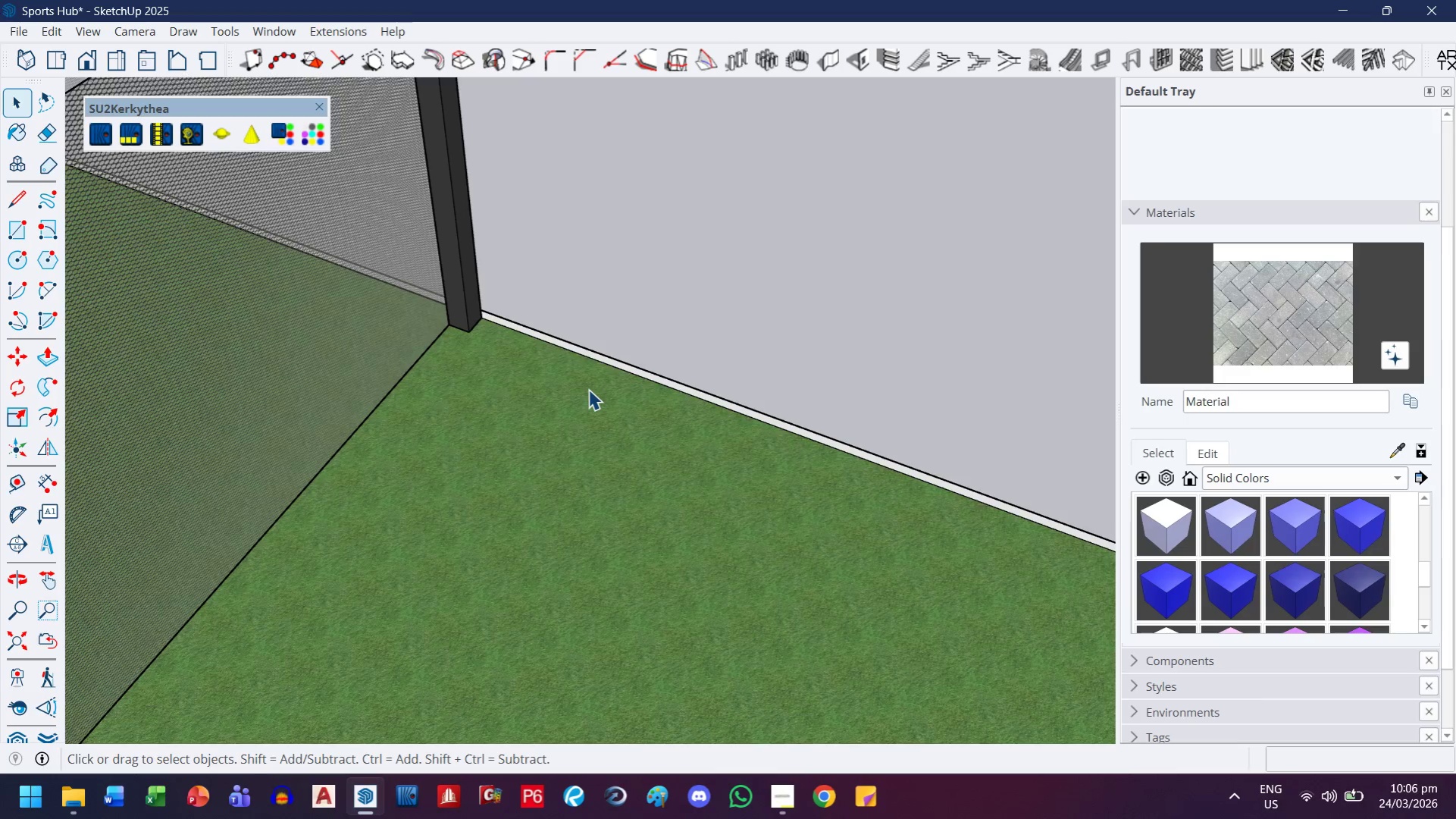 
scroll: coordinate [585, 389], scroll_direction: down, amount: 9.0
 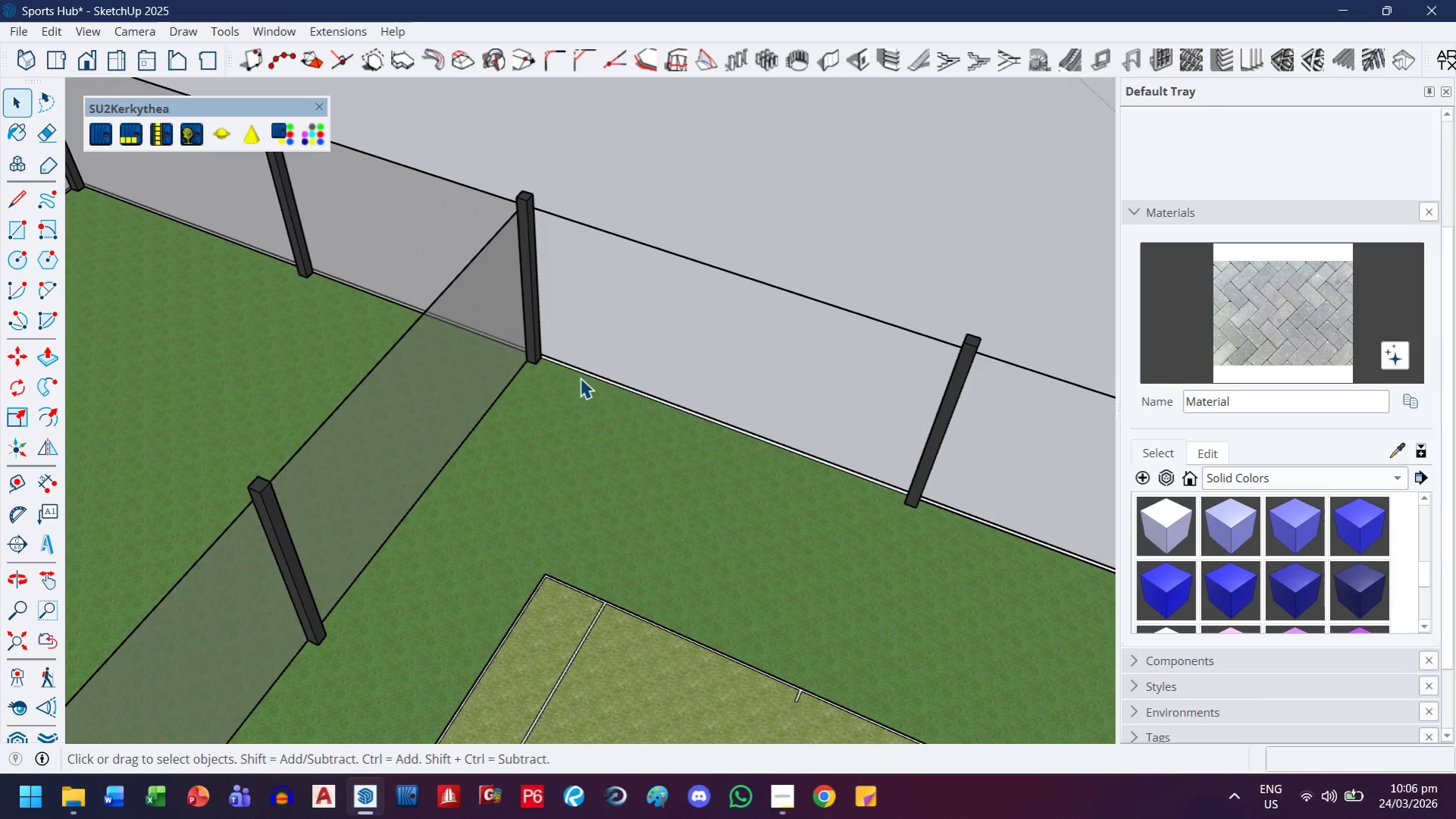 
key(Control+ControlLeft)
 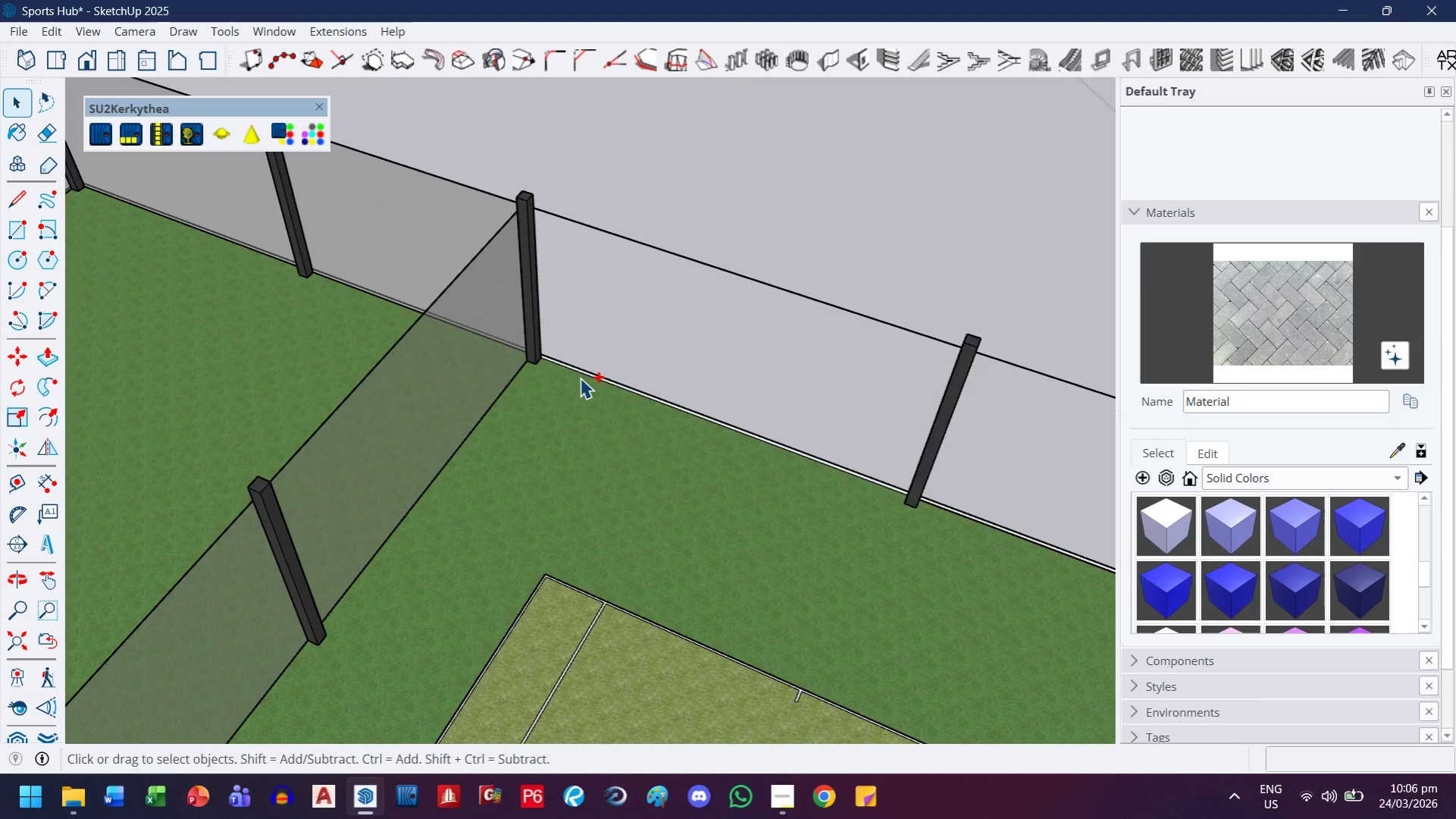 
key(Control+Z)
 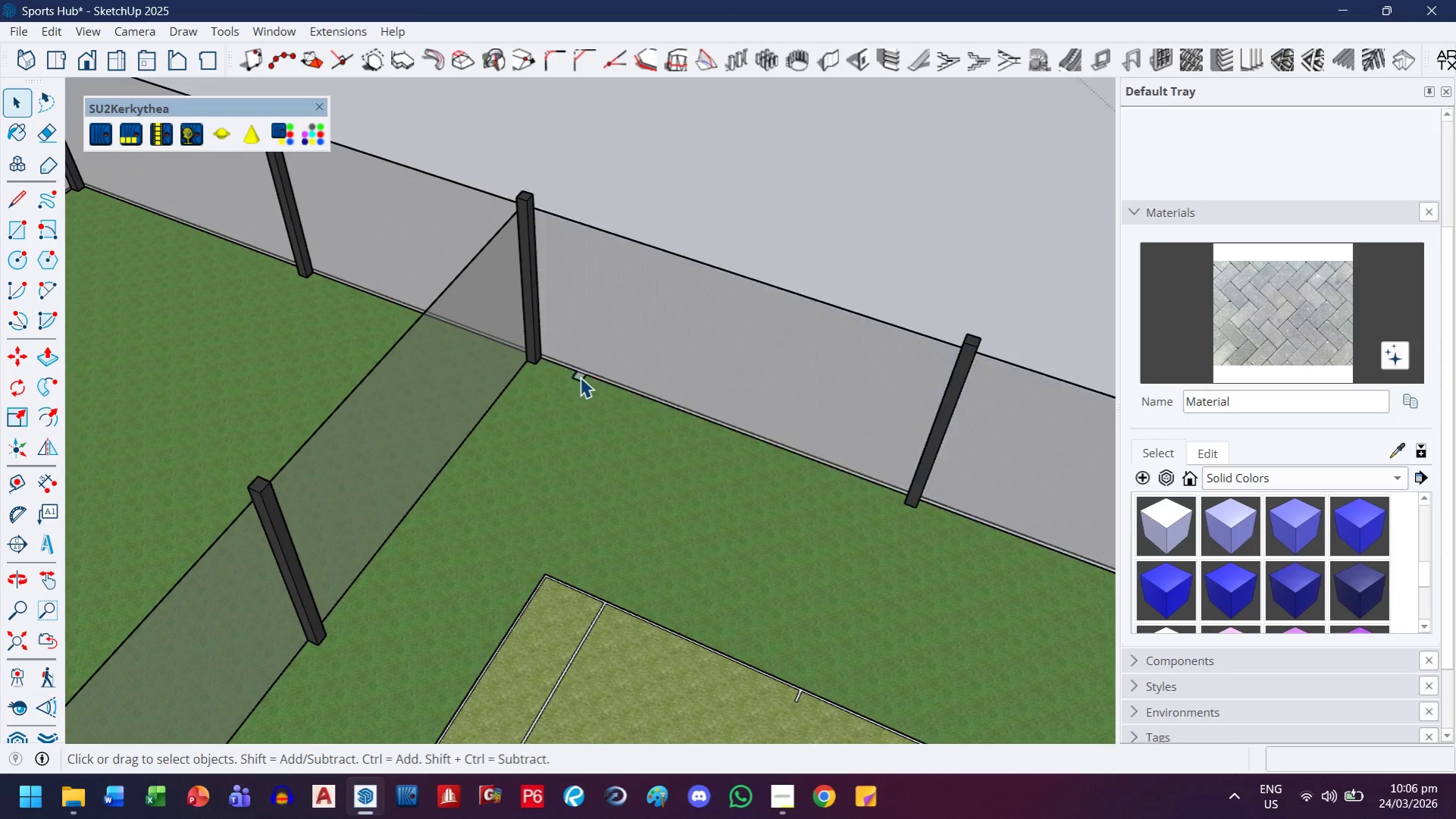 
scroll: coordinate [575, 378], scroll_direction: up, amount: 14.0
 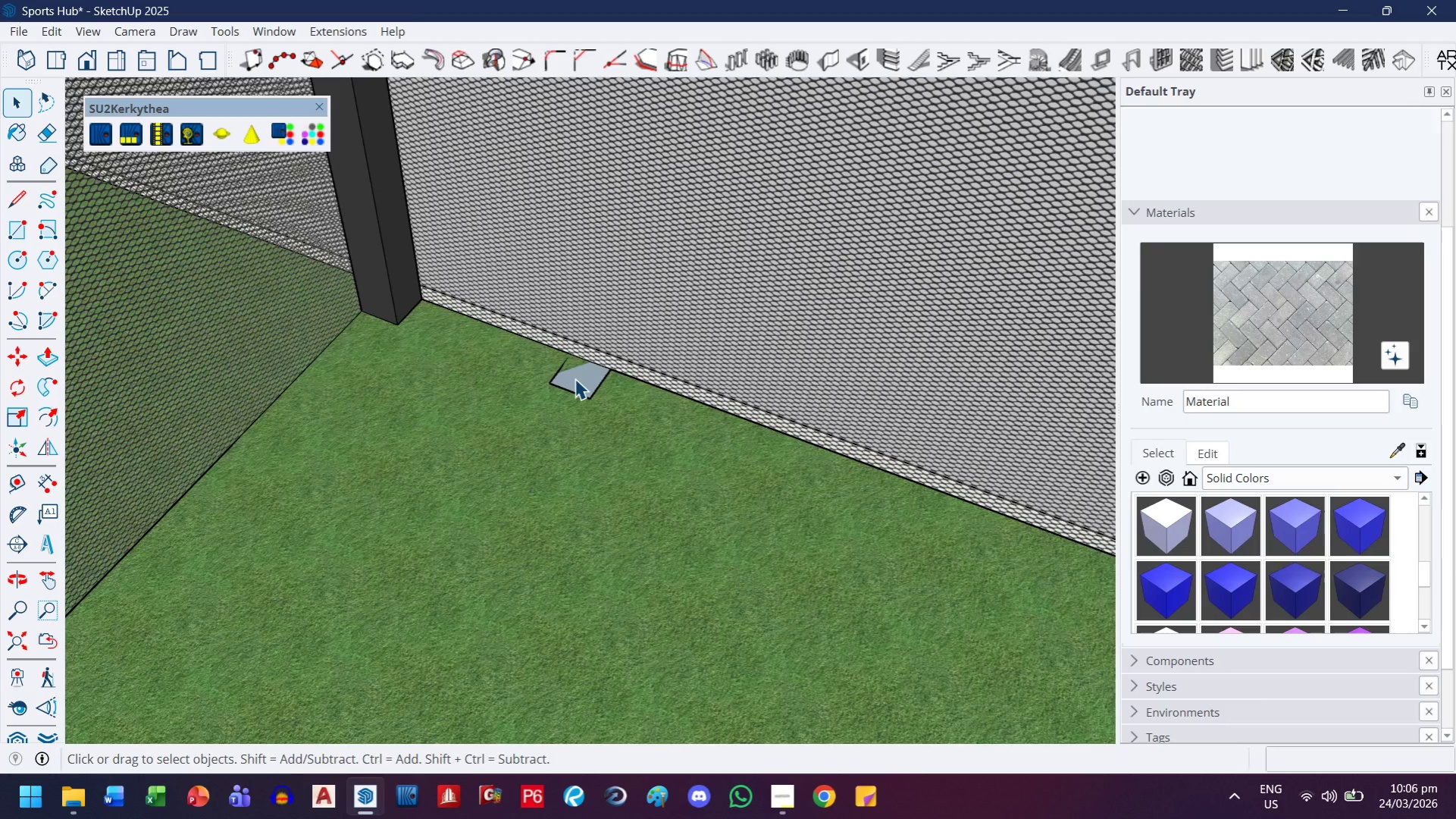 
key(E)
 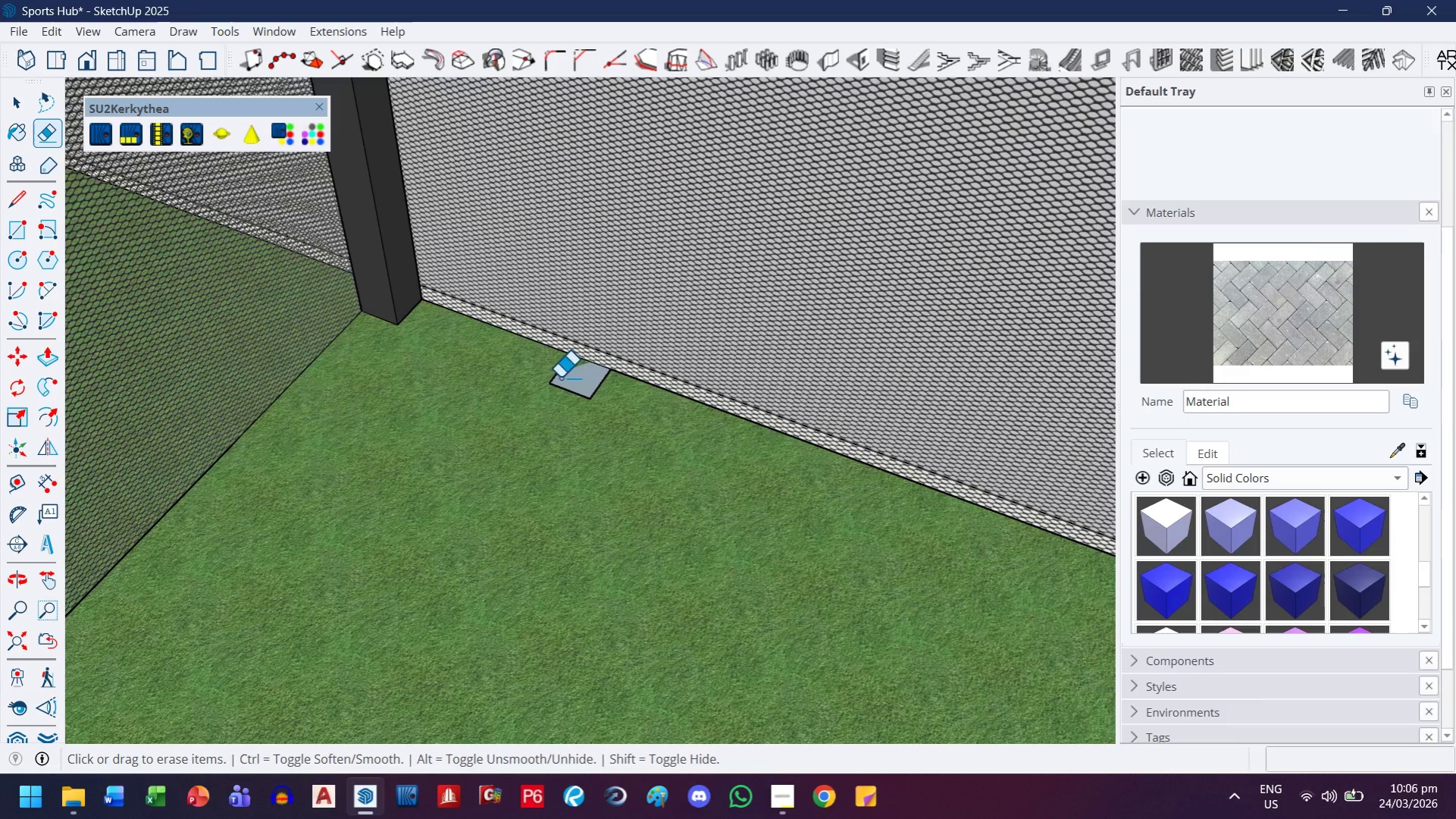 
left_click_drag(start_coordinate=[560, 377], to_coordinate=[564, 383])
 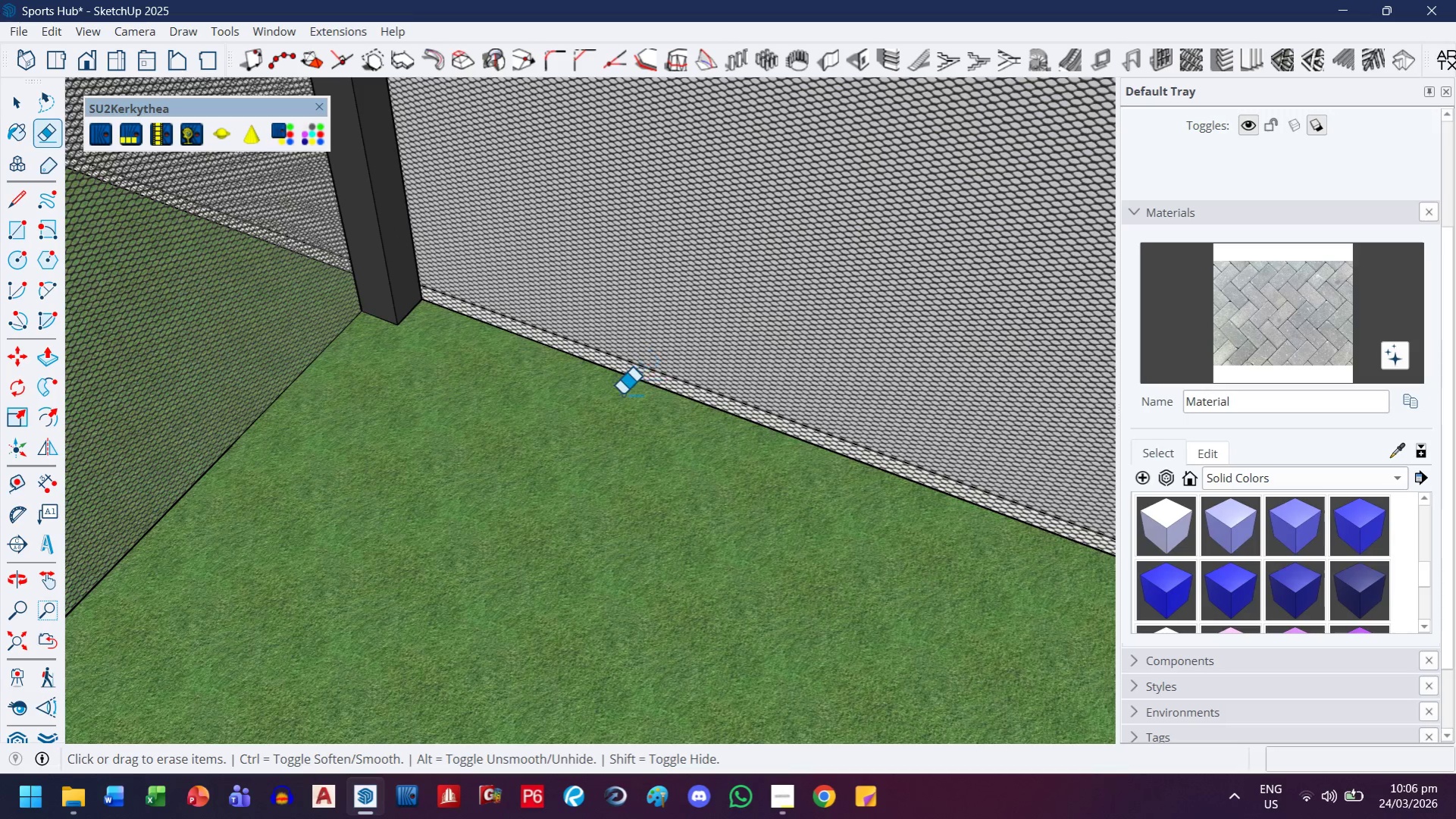 
key(H)
 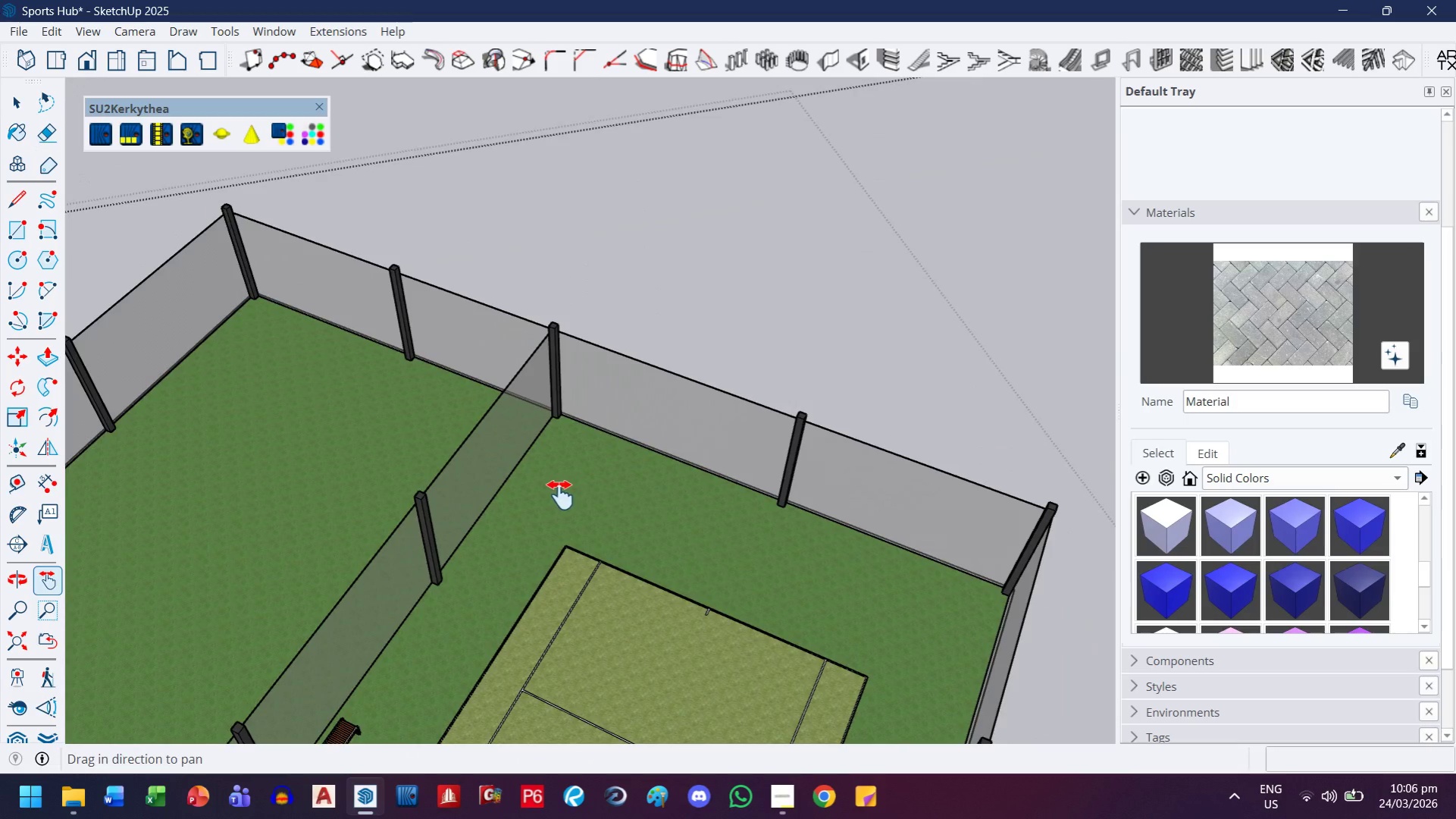 
left_click_drag(start_coordinate=[560, 495], to_coordinate=[647, 174])
 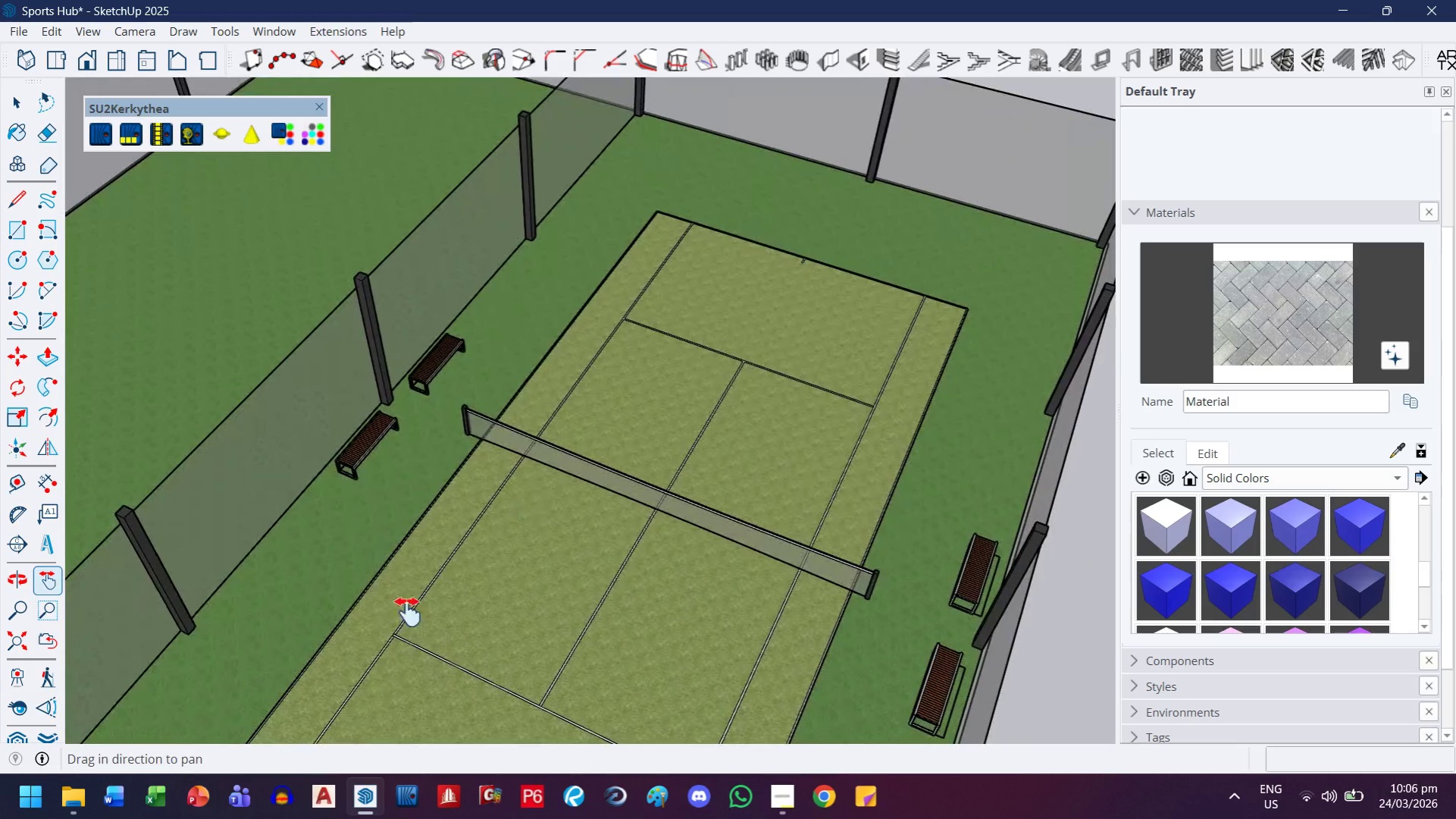 
scroll: coordinate [579, 441], scroll_direction: down, amount: 28.0
 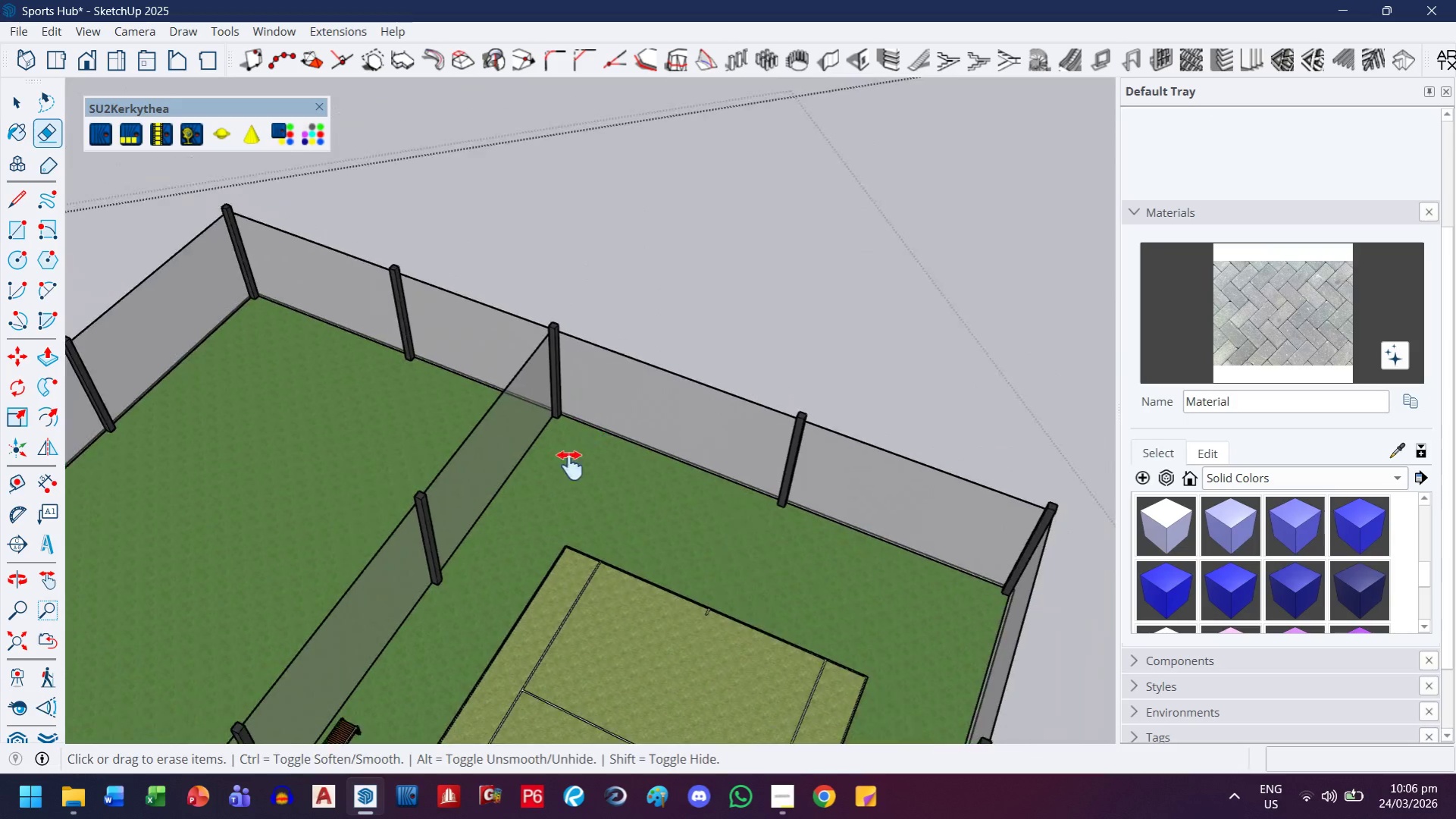 
left_click_drag(start_coordinate=[407, 622], to_coordinate=[620, 413])
 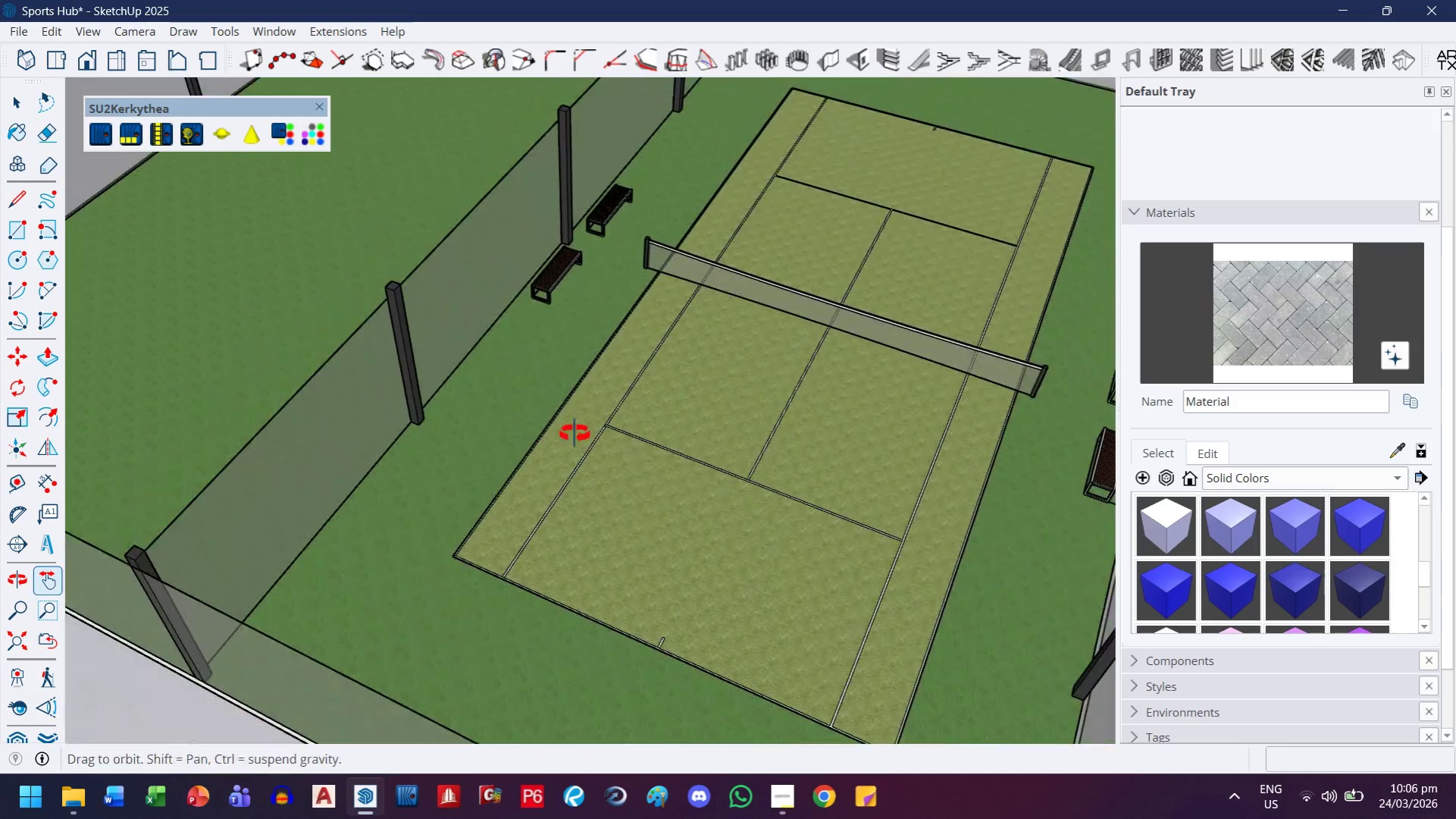 
scroll: coordinate [578, 433], scroll_direction: down, amount: 1.0
 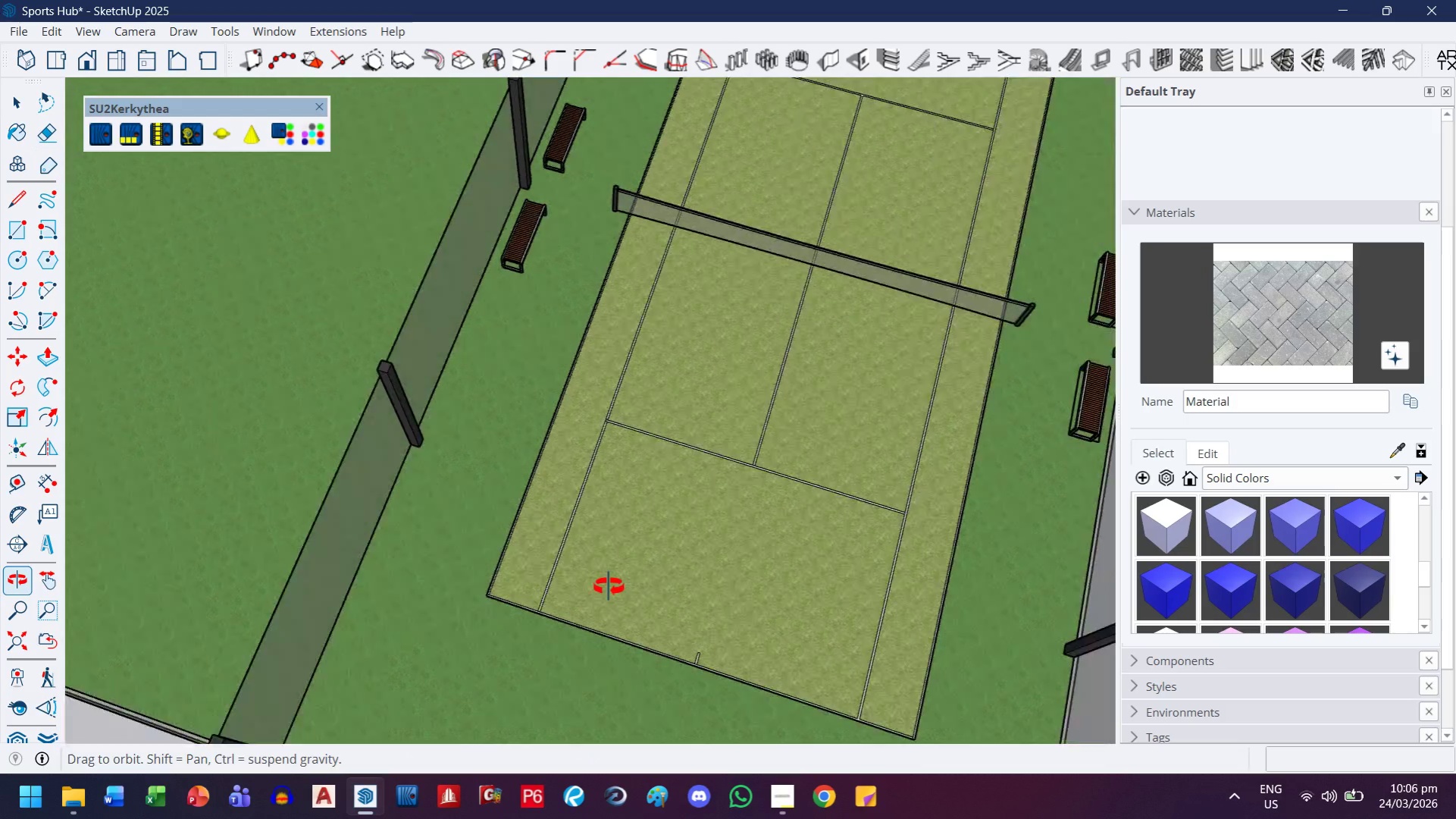 
left_click_drag(start_coordinate=[565, 603], to_coordinate=[569, 325])
 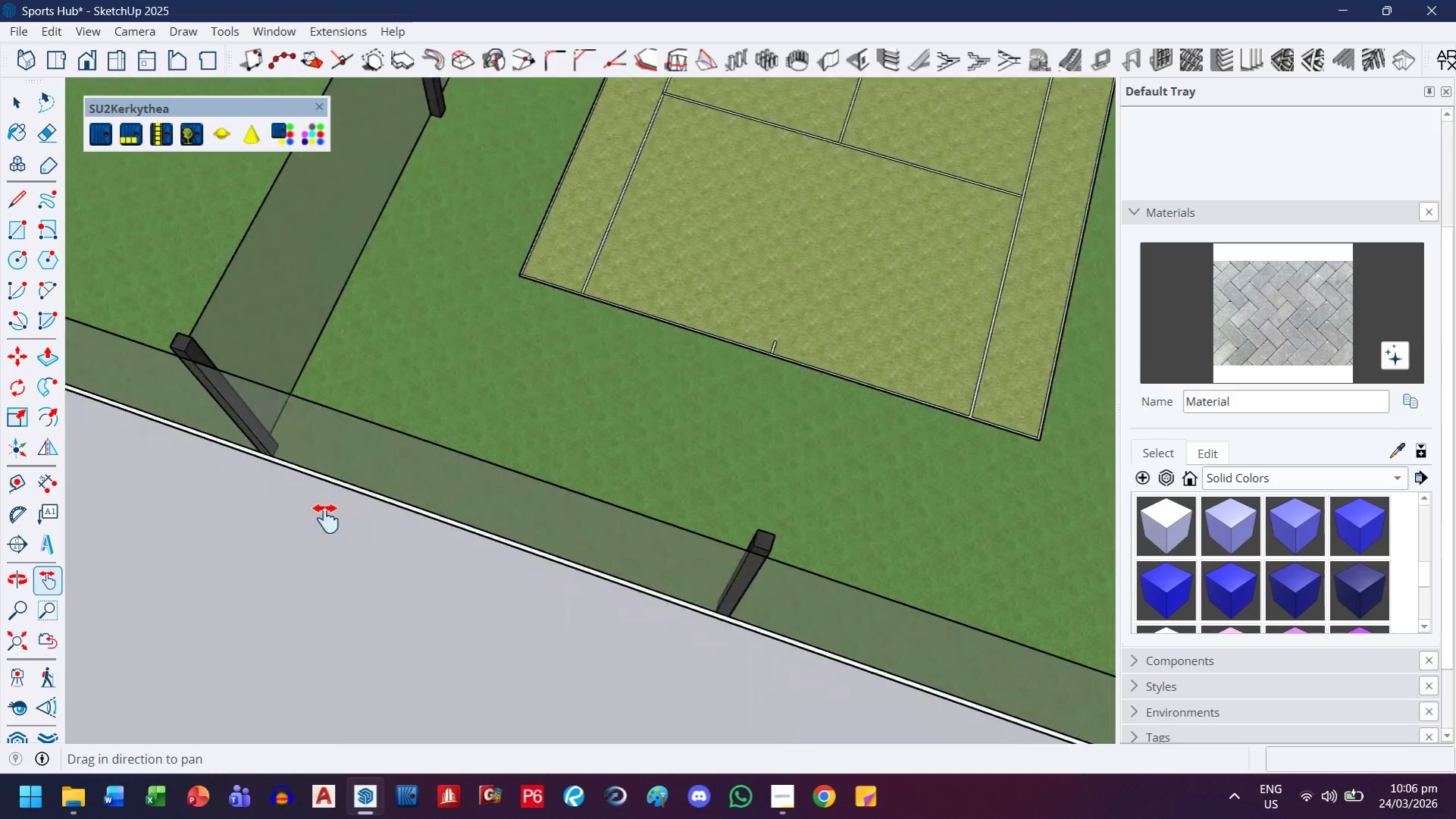 
scroll: coordinate [421, 420], scroll_direction: down, amount: 2.0
 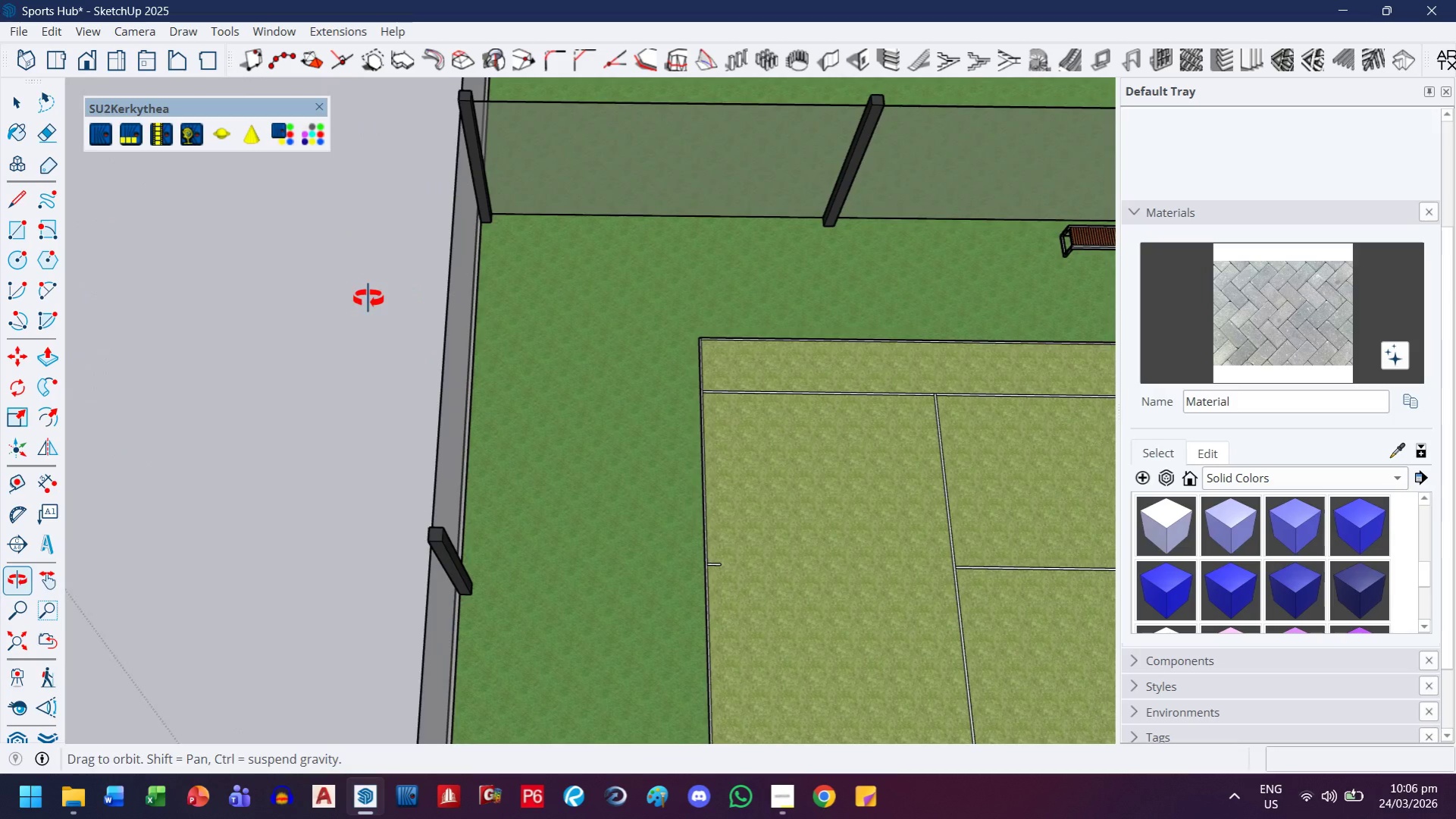 
key(H)
 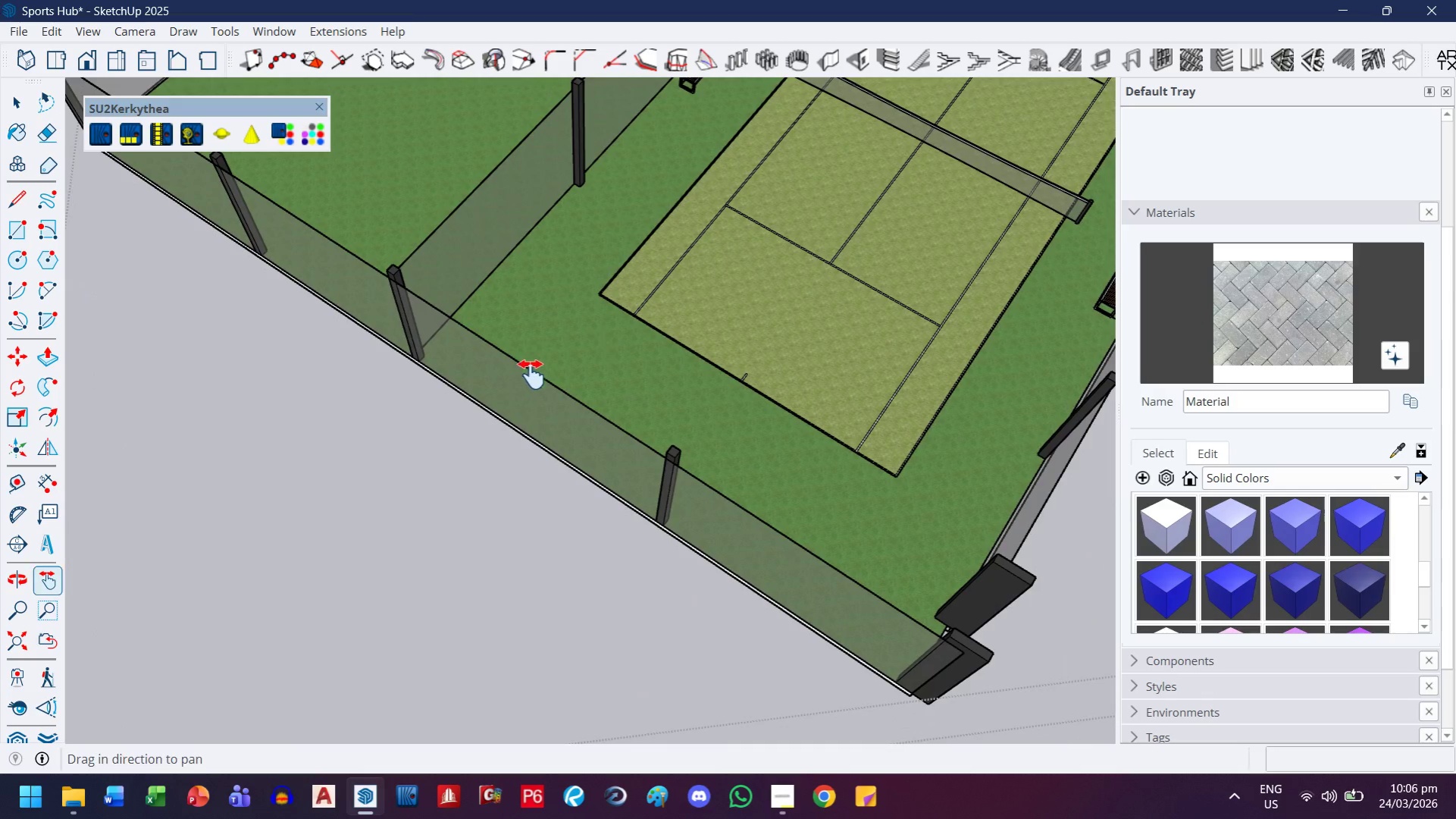 
left_click_drag(start_coordinate=[532, 369], to_coordinate=[753, 592])
 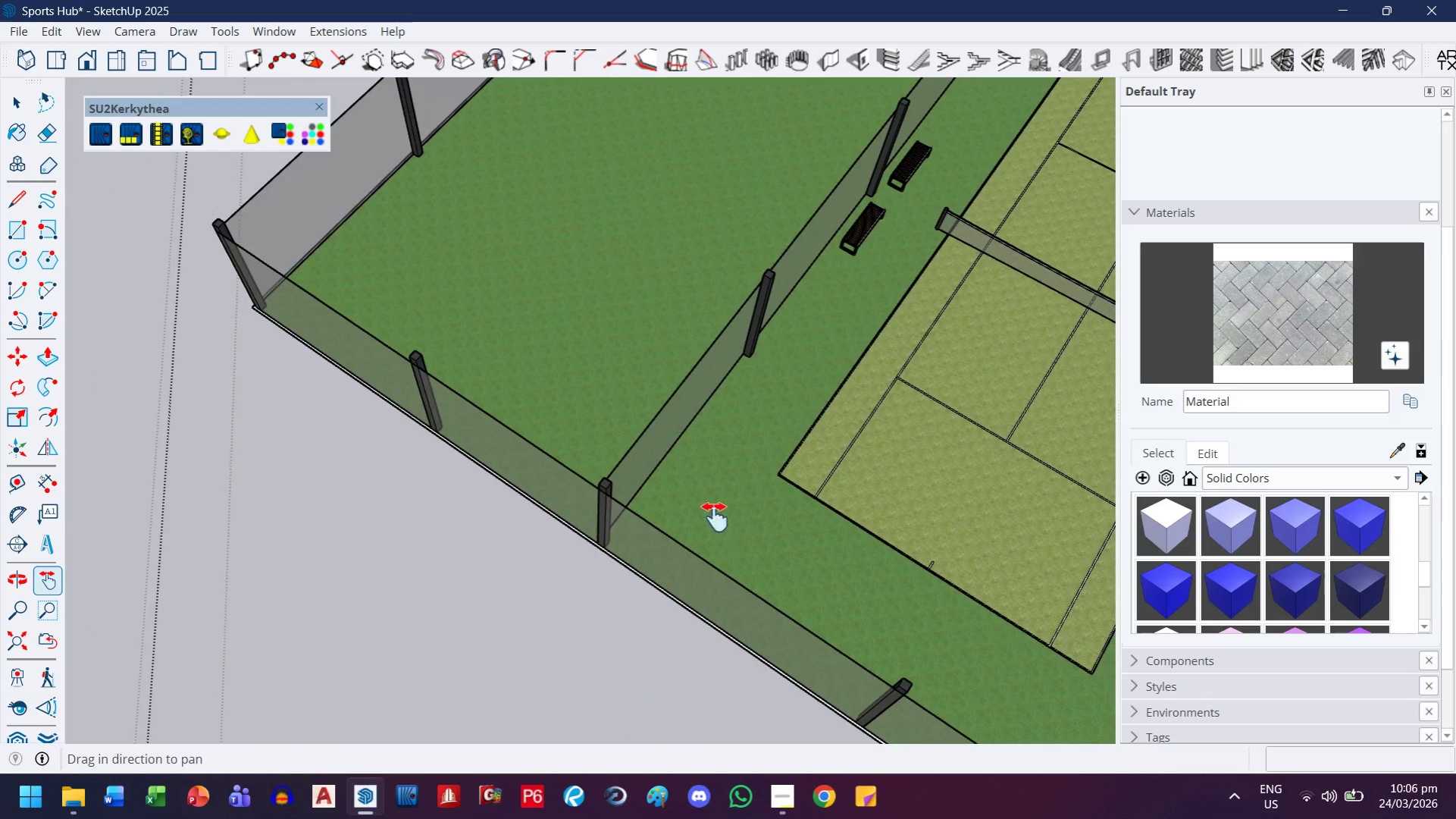 
scroll: coordinate [715, 517], scroll_direction: down, amount: 6.0
 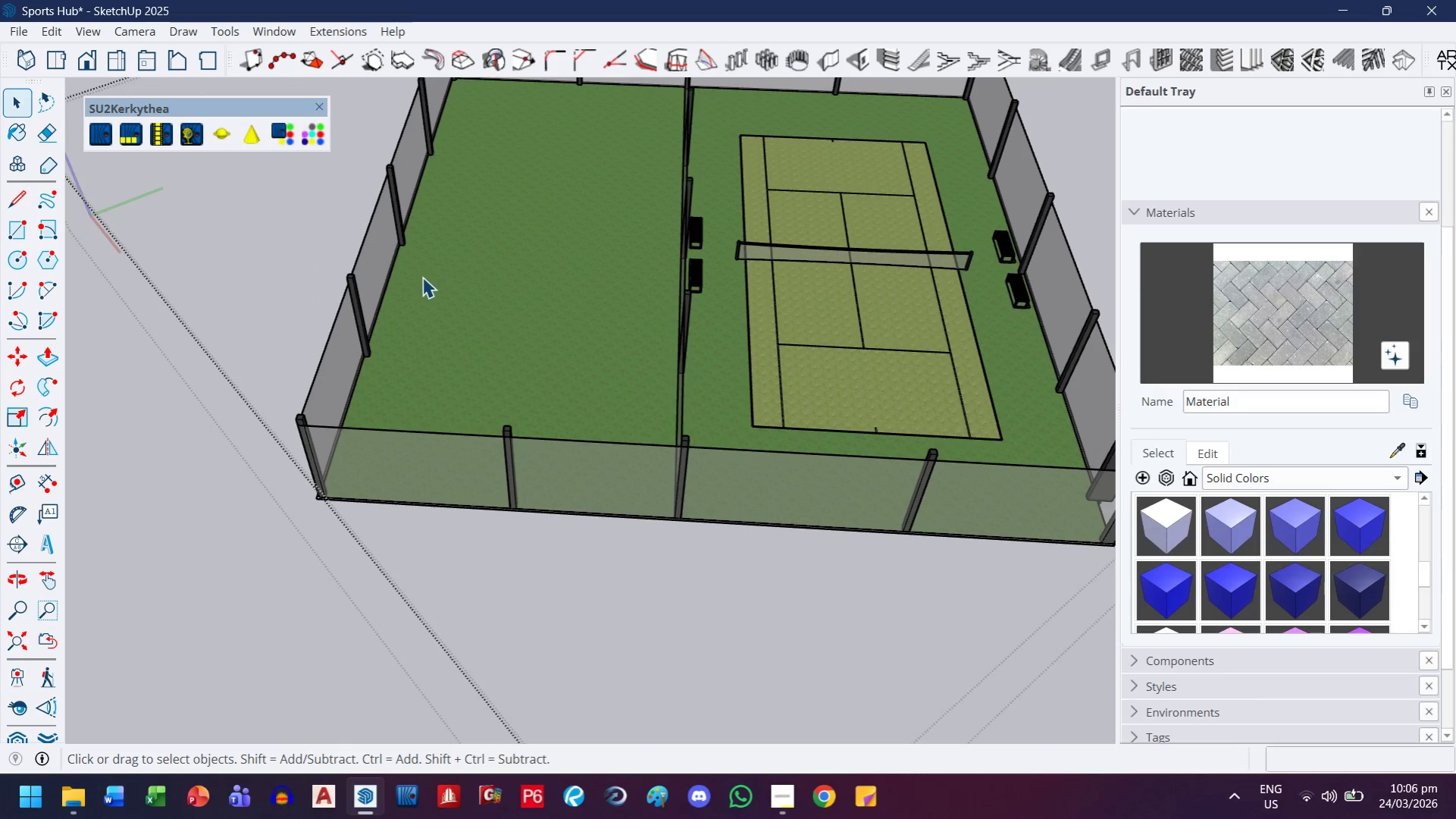 
double_click([468, 295])
 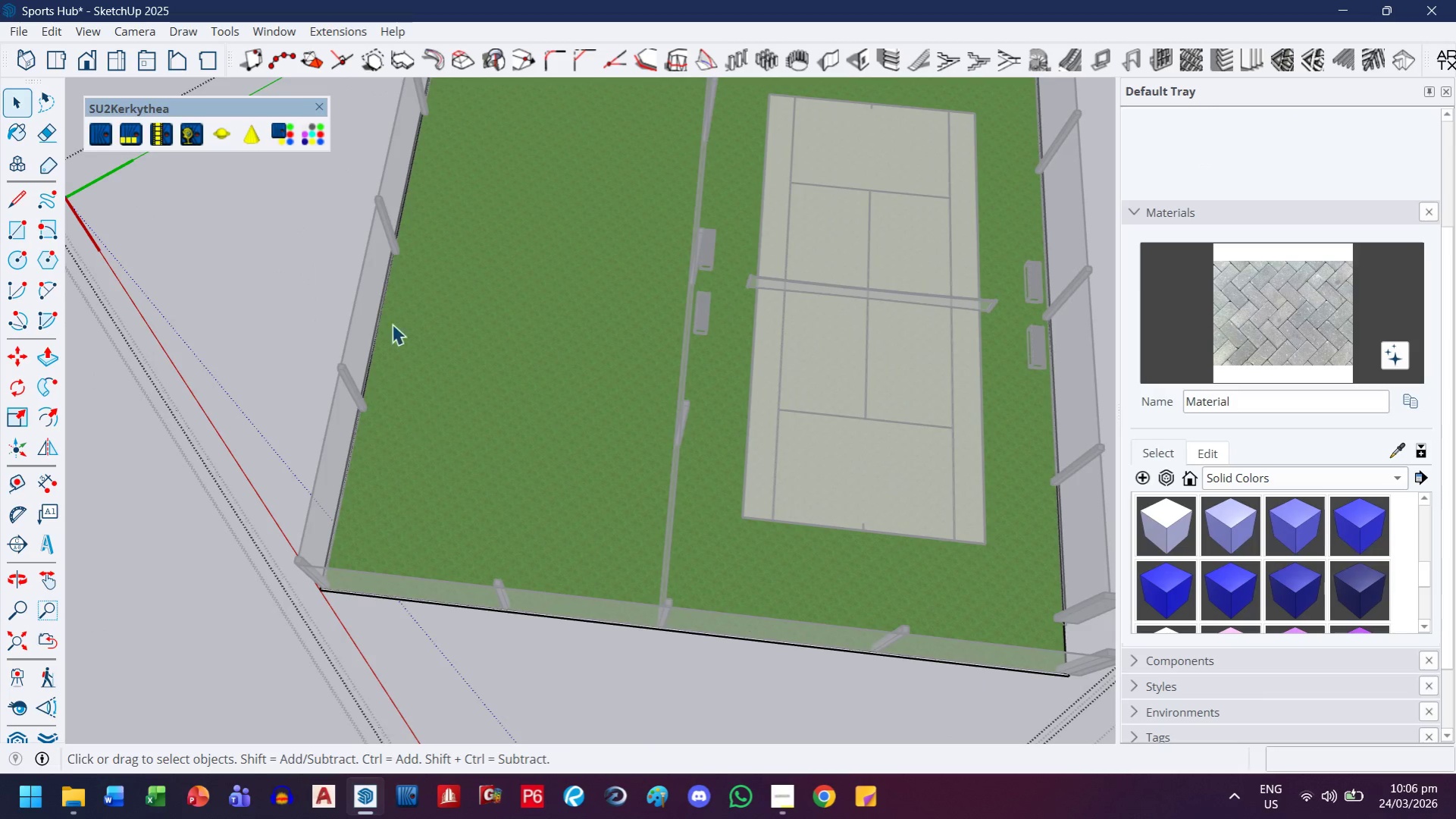 
double_click([390, 315])
 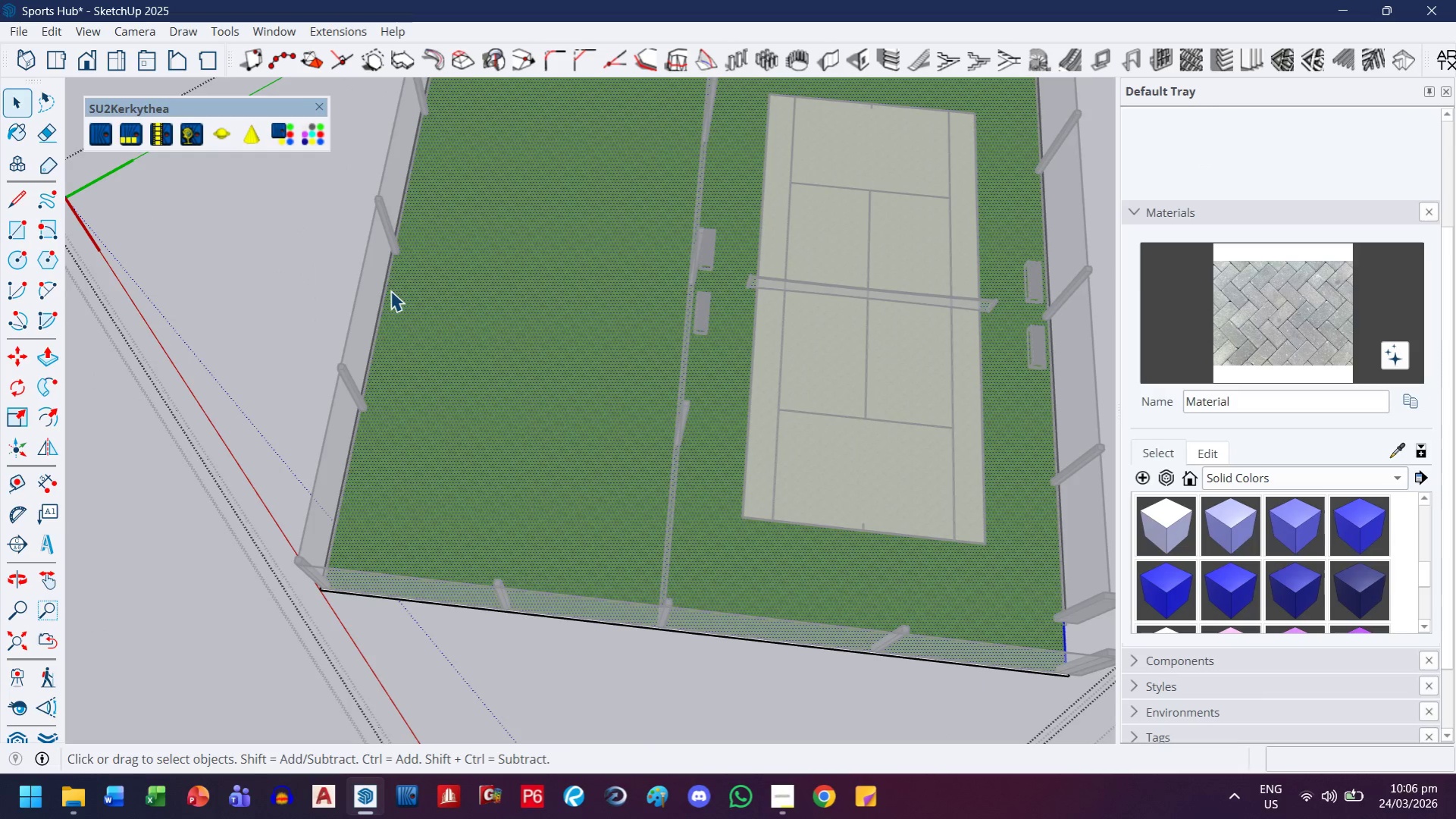 
key(Escape)
 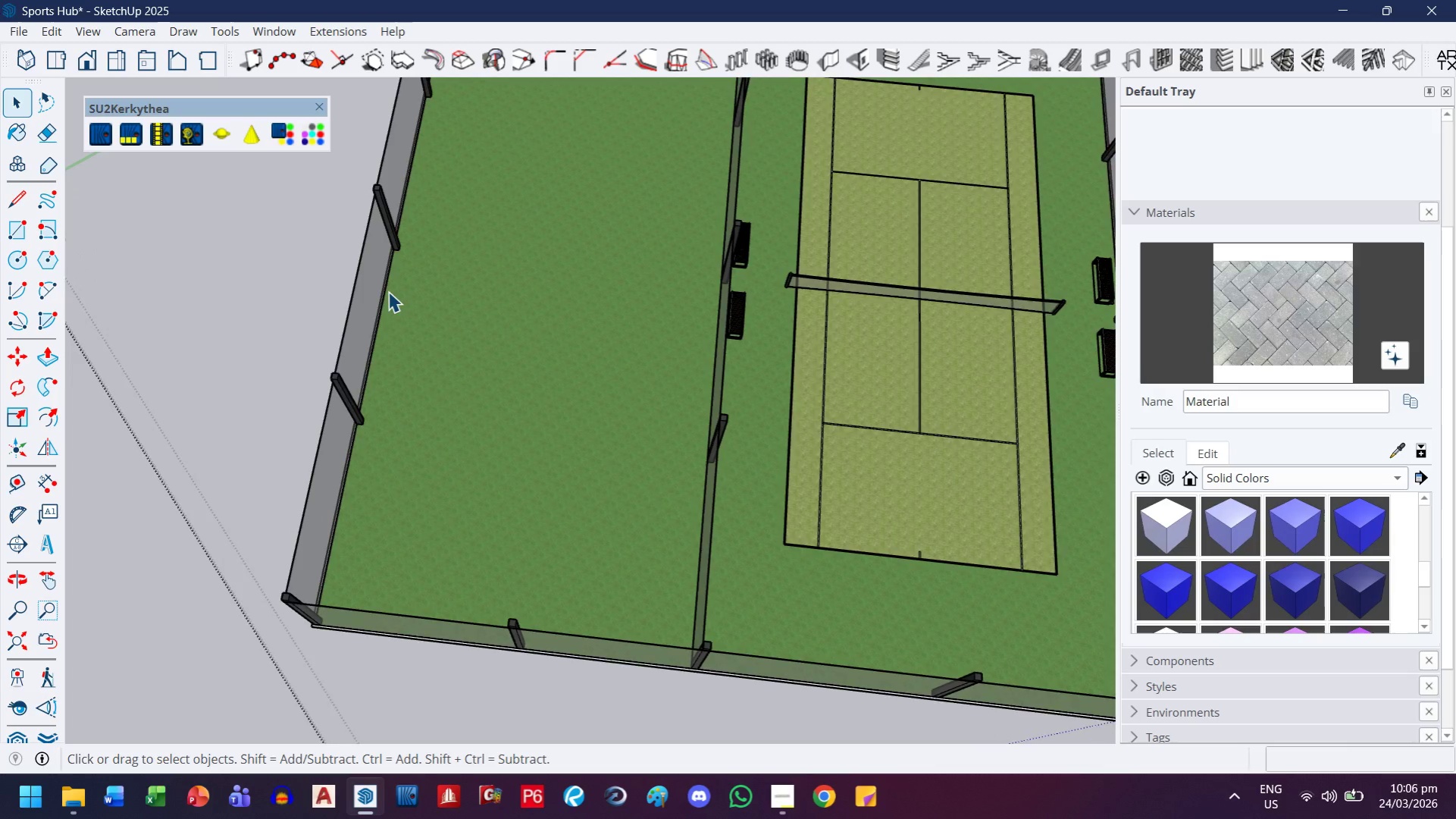 
left_click([388, 291])
 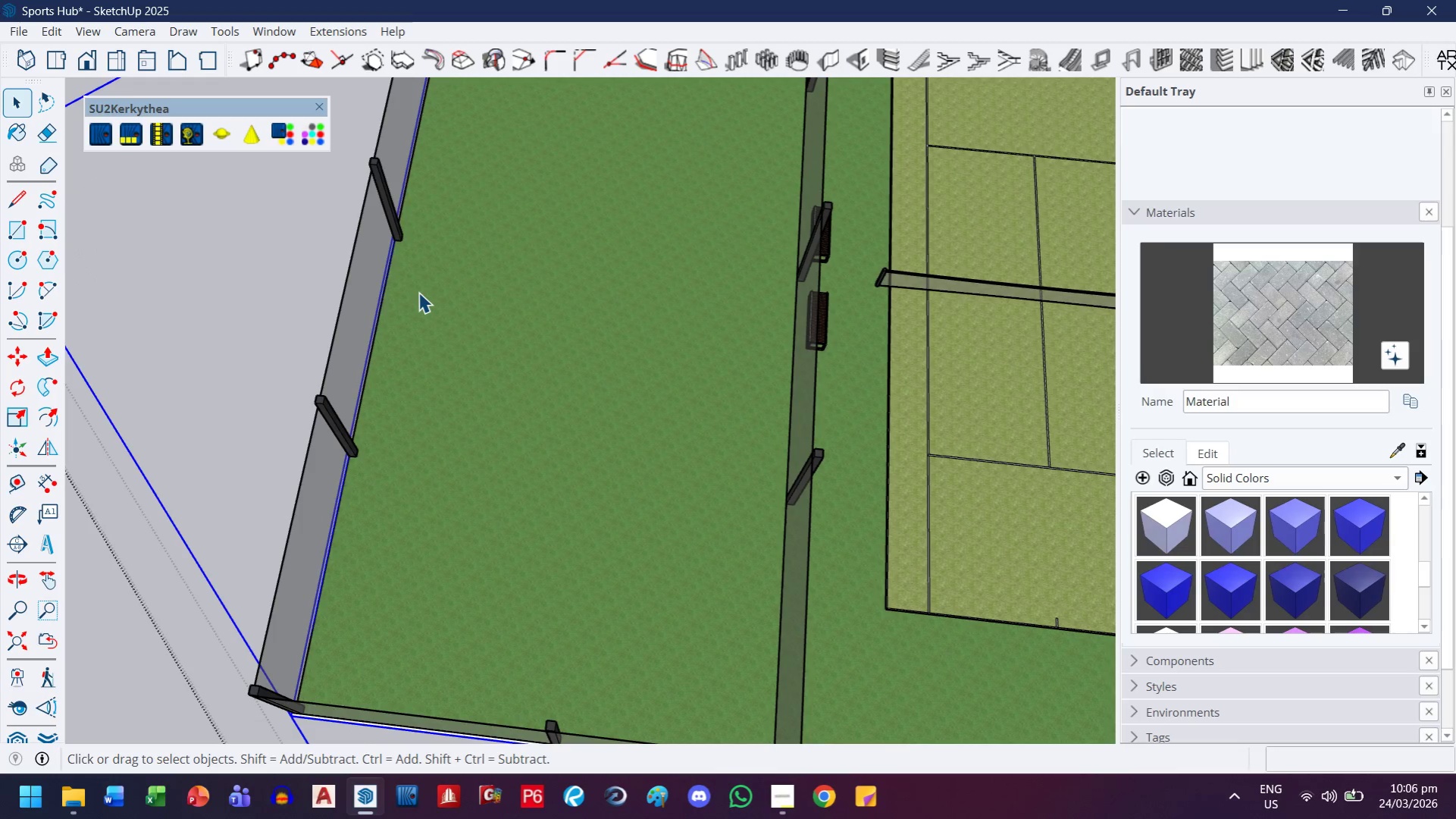 
scroll: coordinate [388, 291], scroll_direction: up, amount: 3.0
 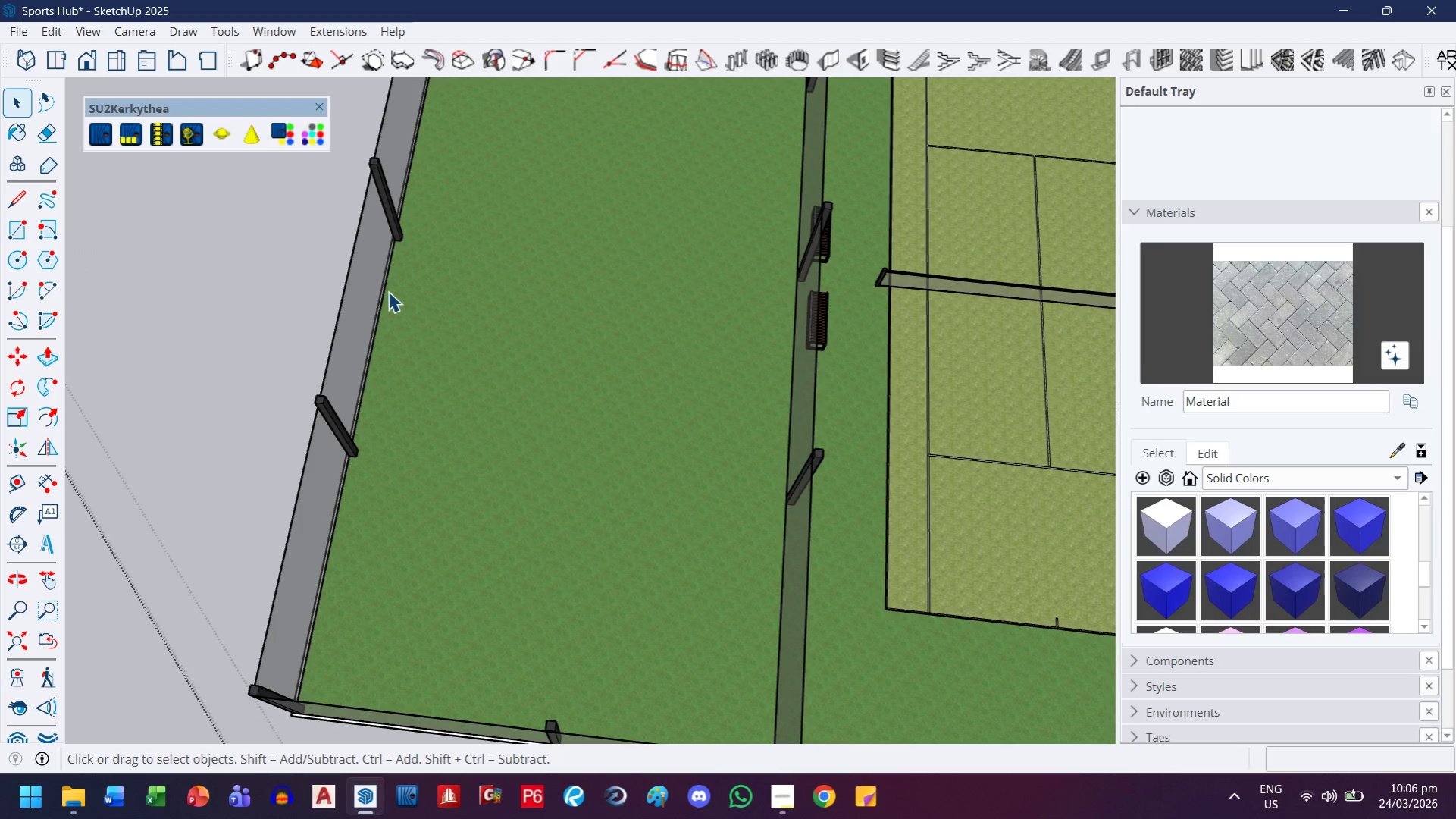 
double_click([418, 292])
 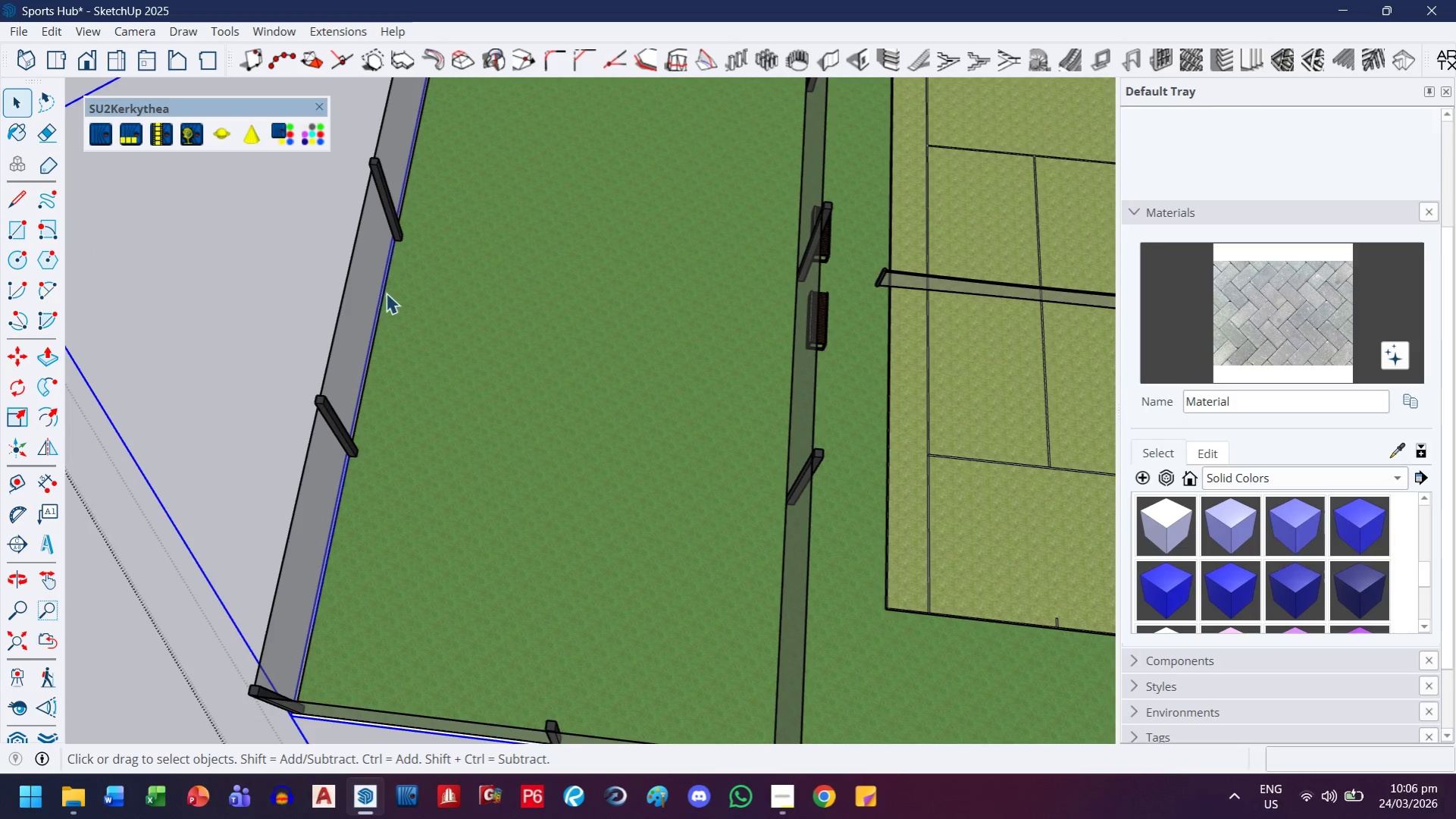 
scroll: coordinate [383, 297], scroll_direction: down, amount: 4.0
 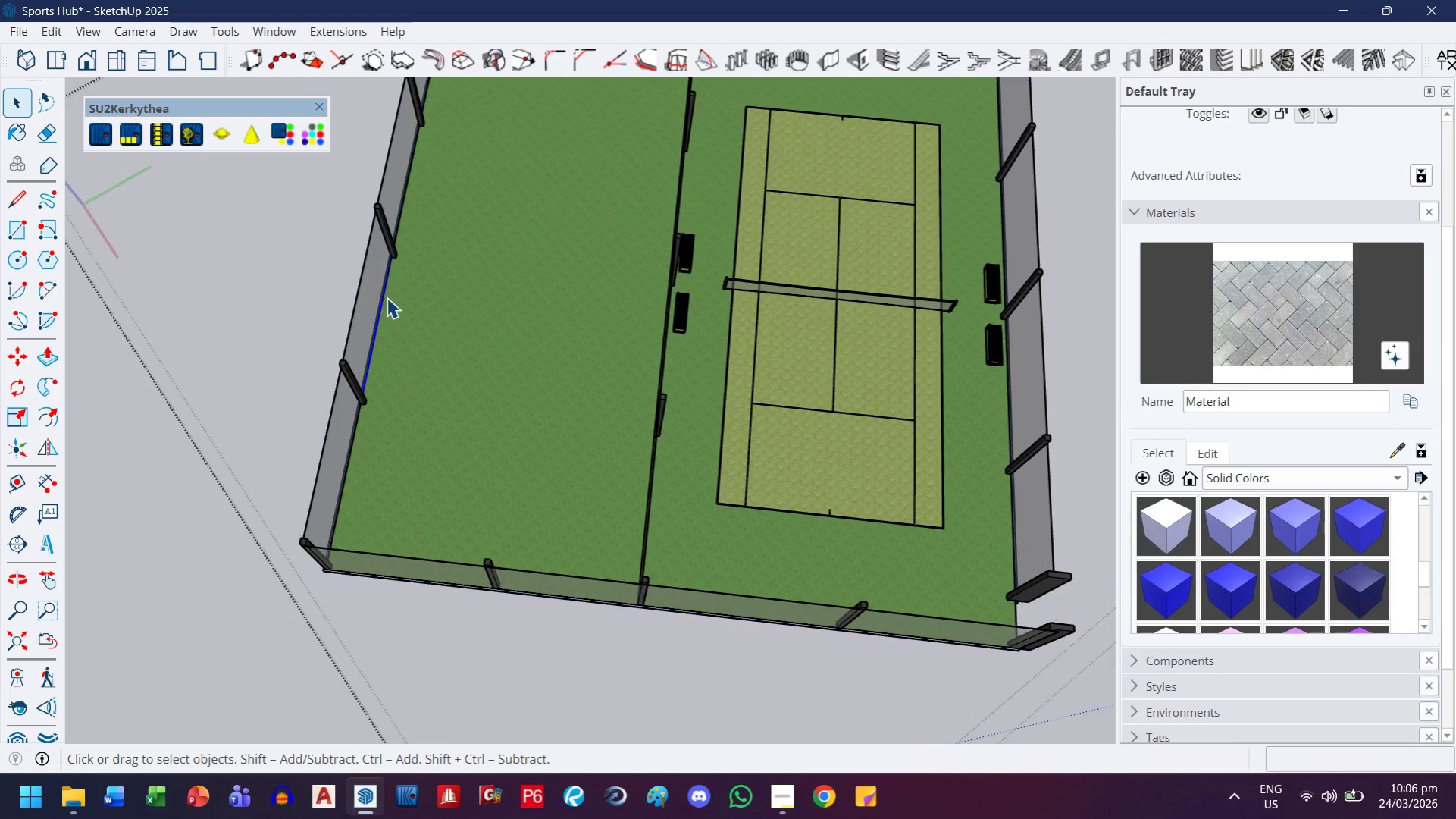 
double_click([390, 297])
 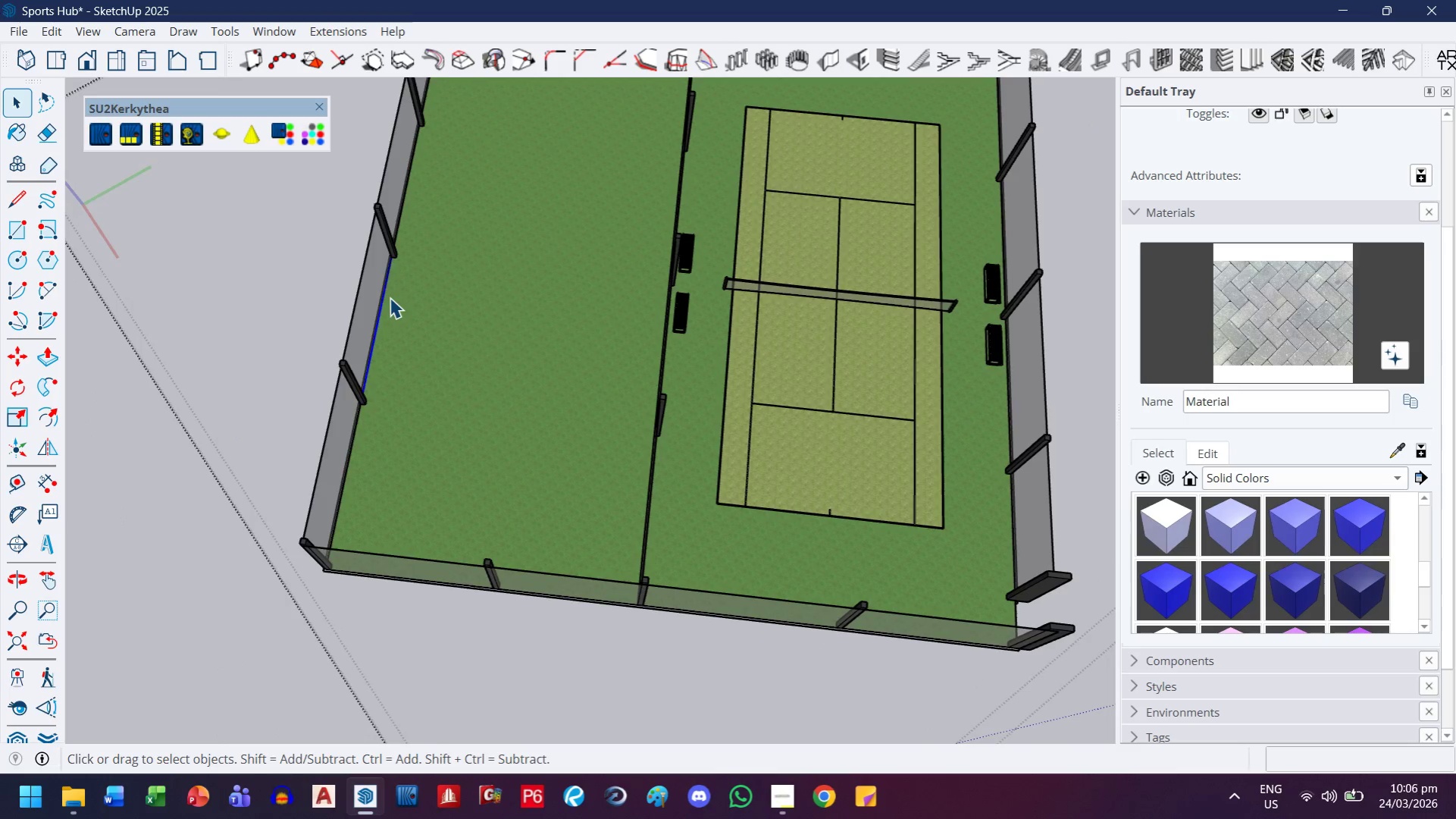 
triple_click([390, 297])
 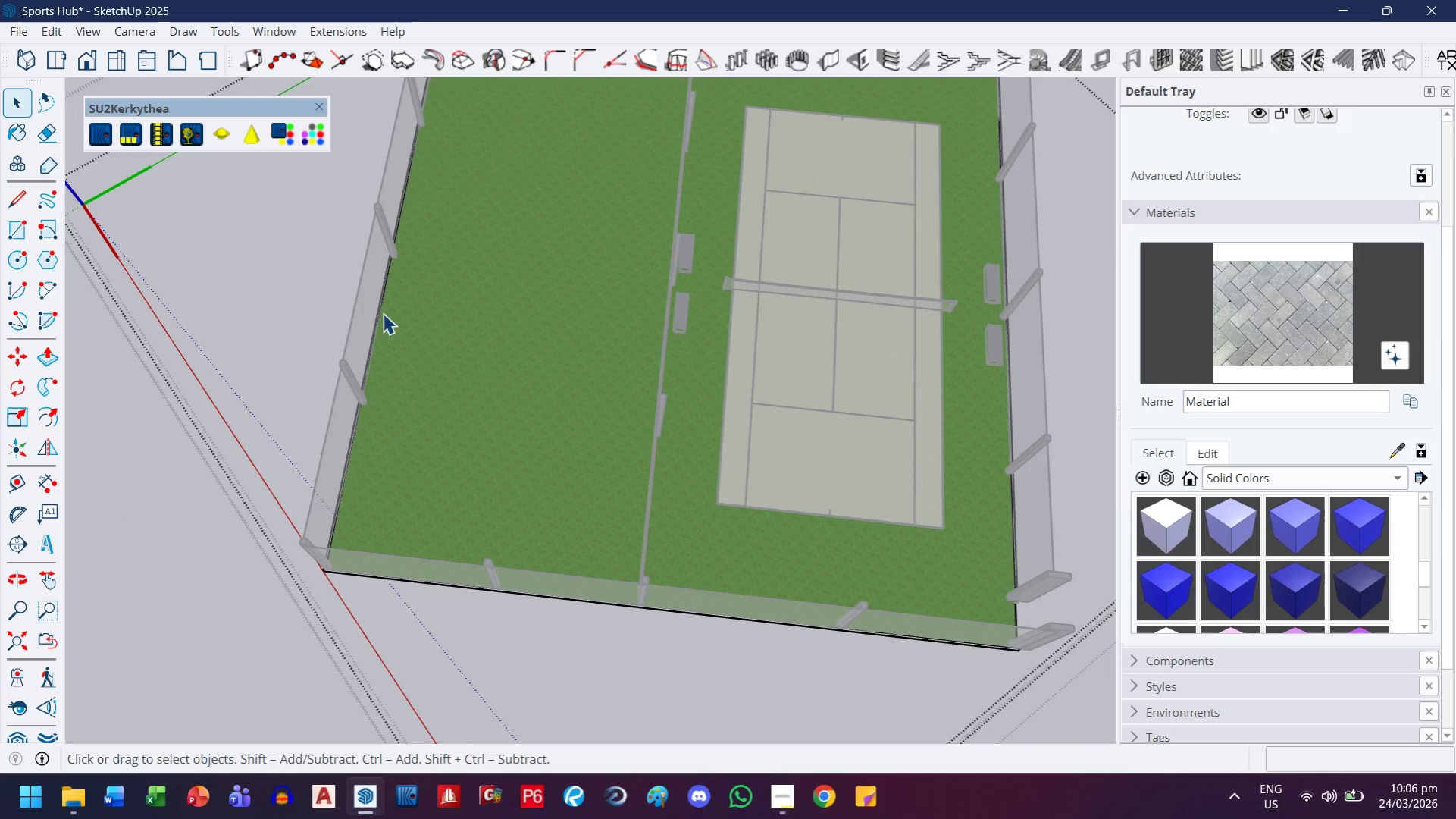 
left_click([383, 312])
 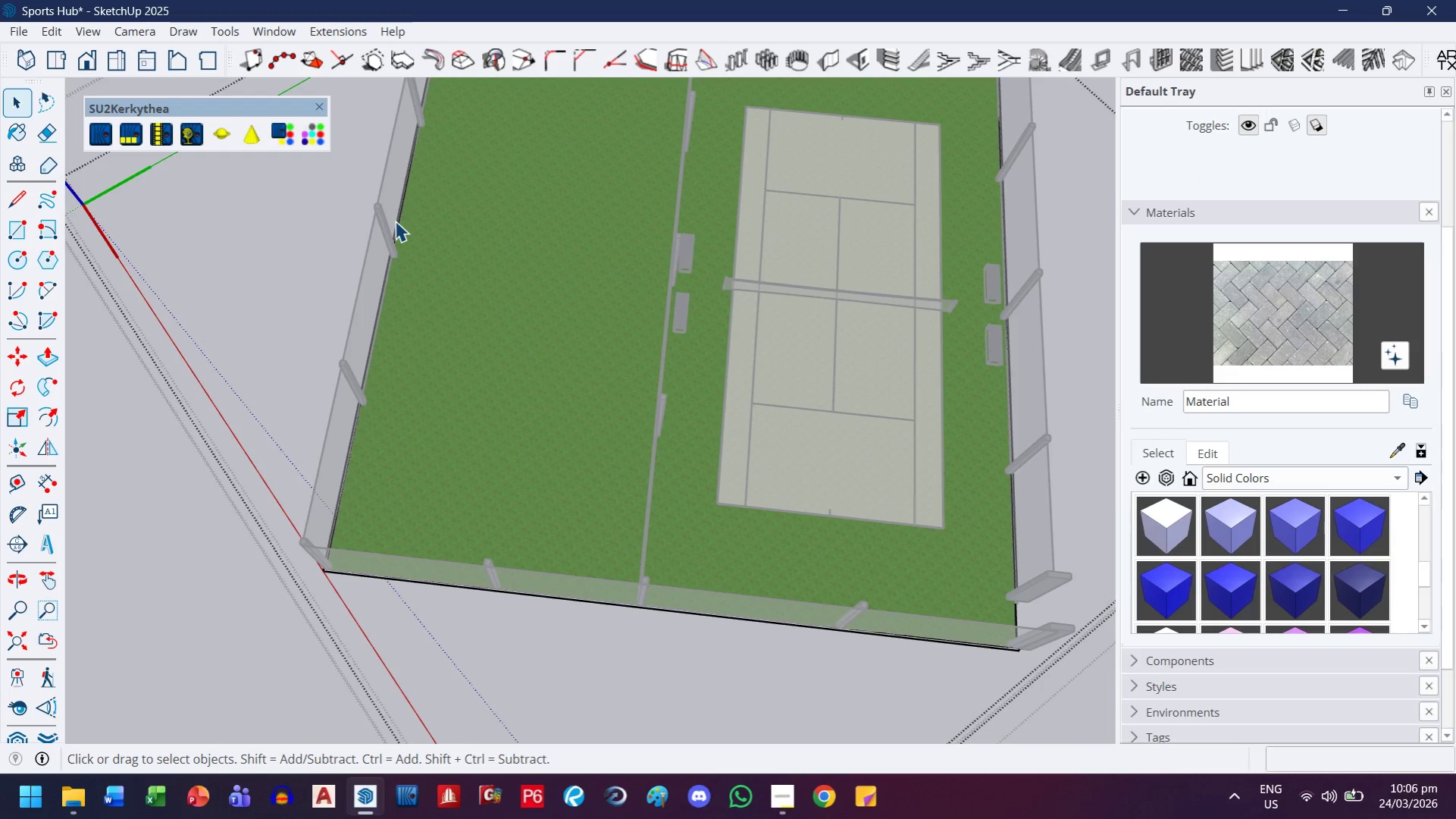 
double_click([468, 265])
 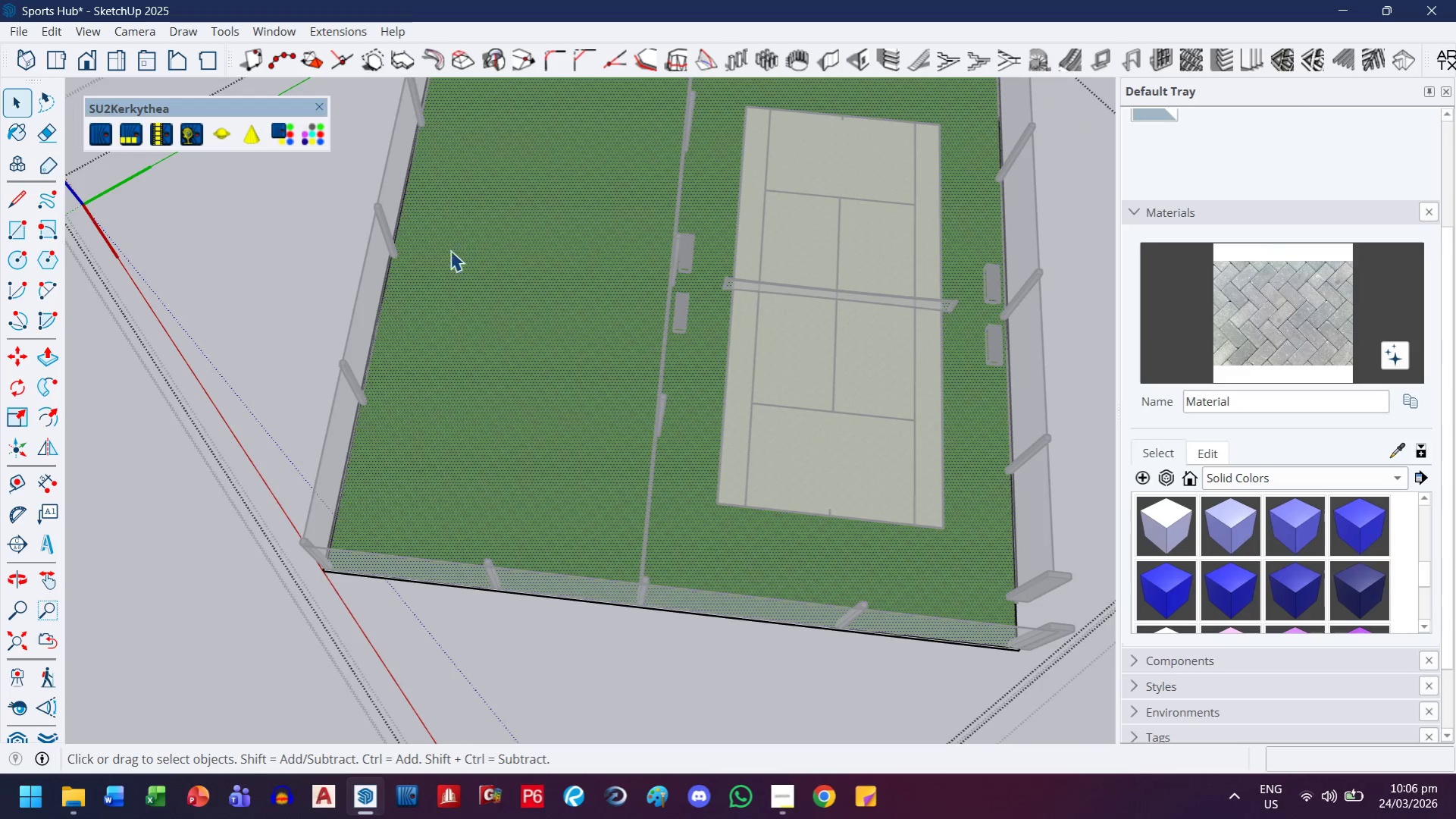 
double_click([437, 237])
 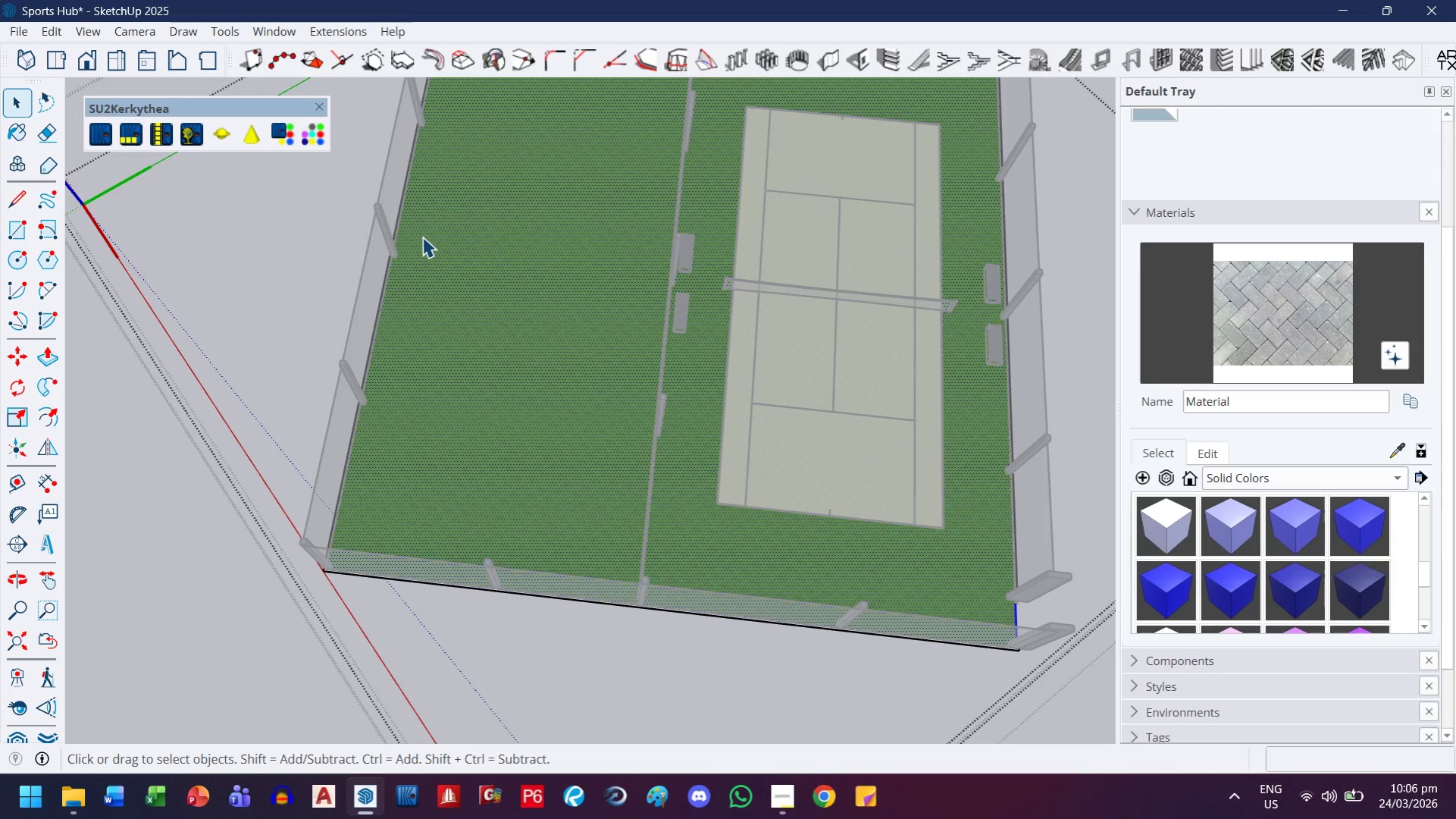 
scroll: coordinate [416, 244], scroll_direction: up, amount: 3.0
 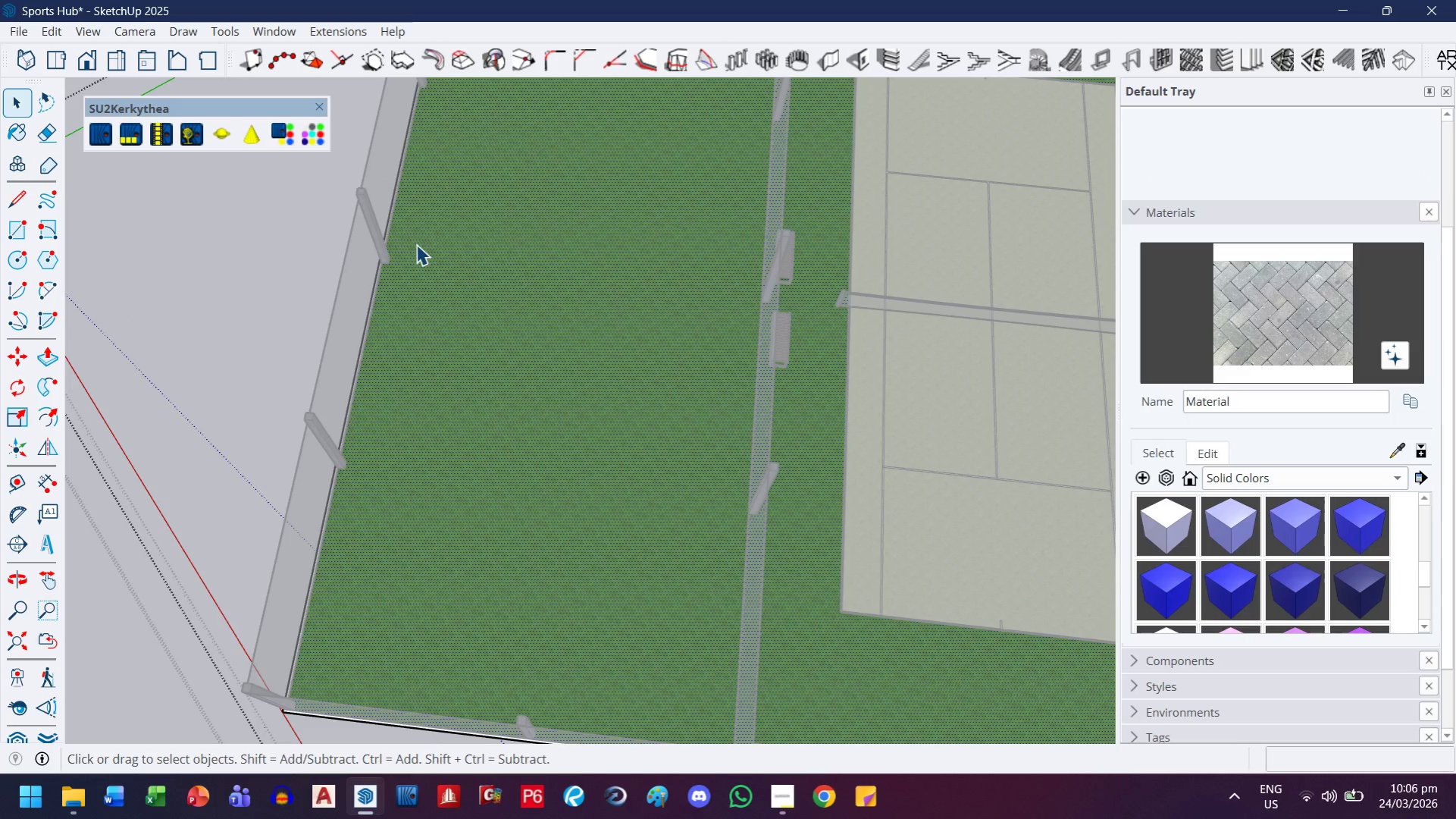 
key(M)
 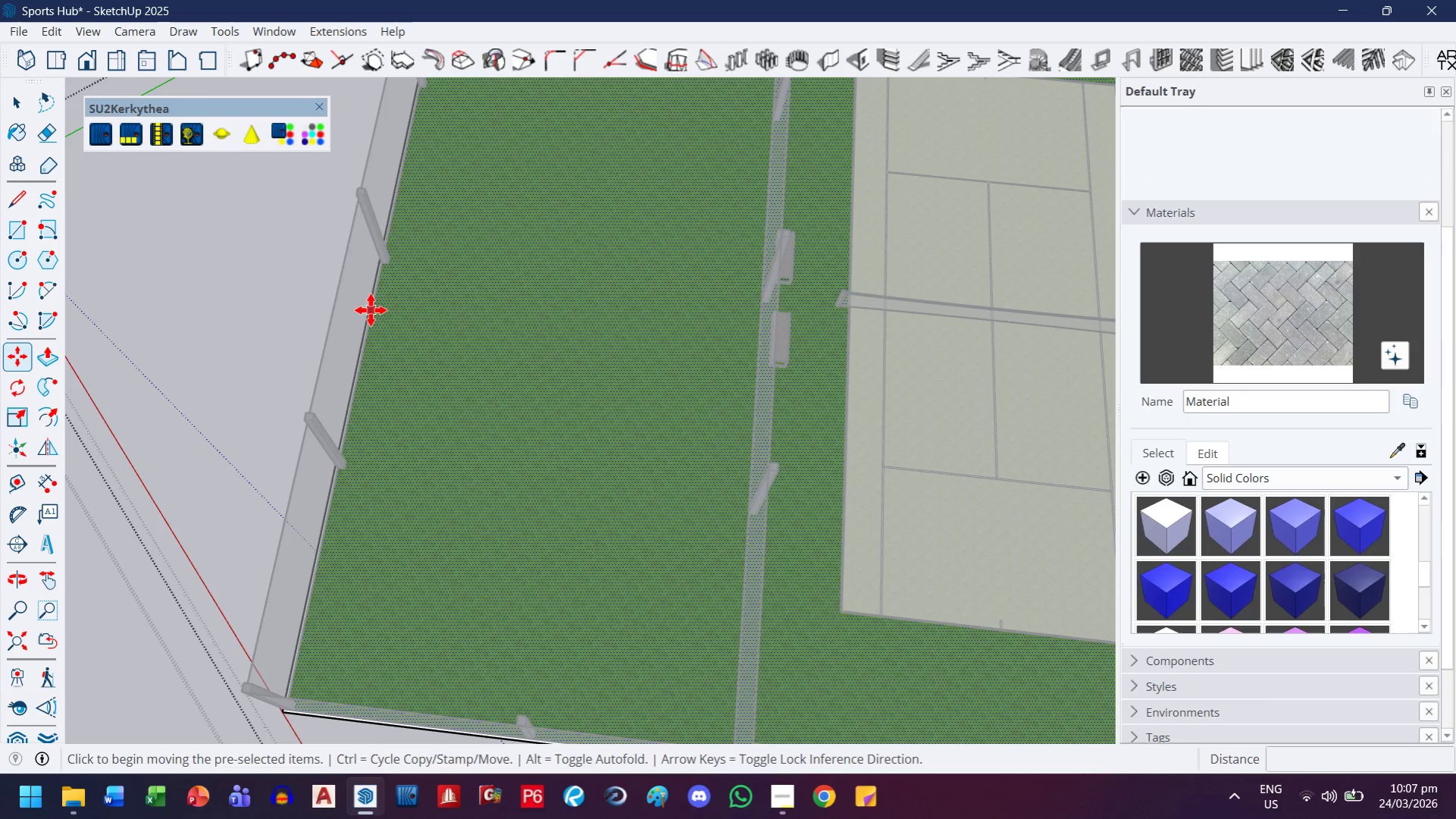 
left_click([371, 310])
 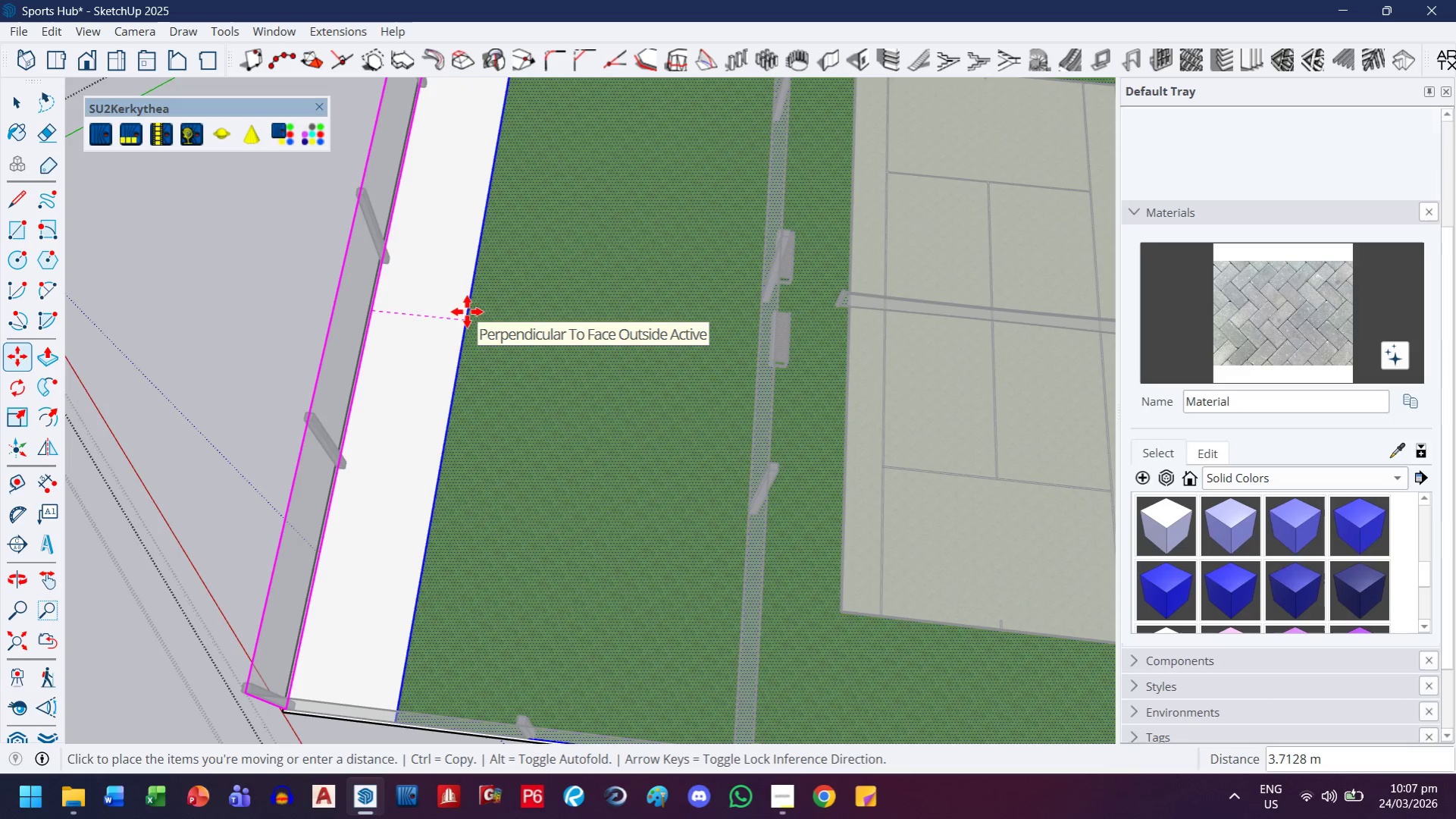 
type(15)
 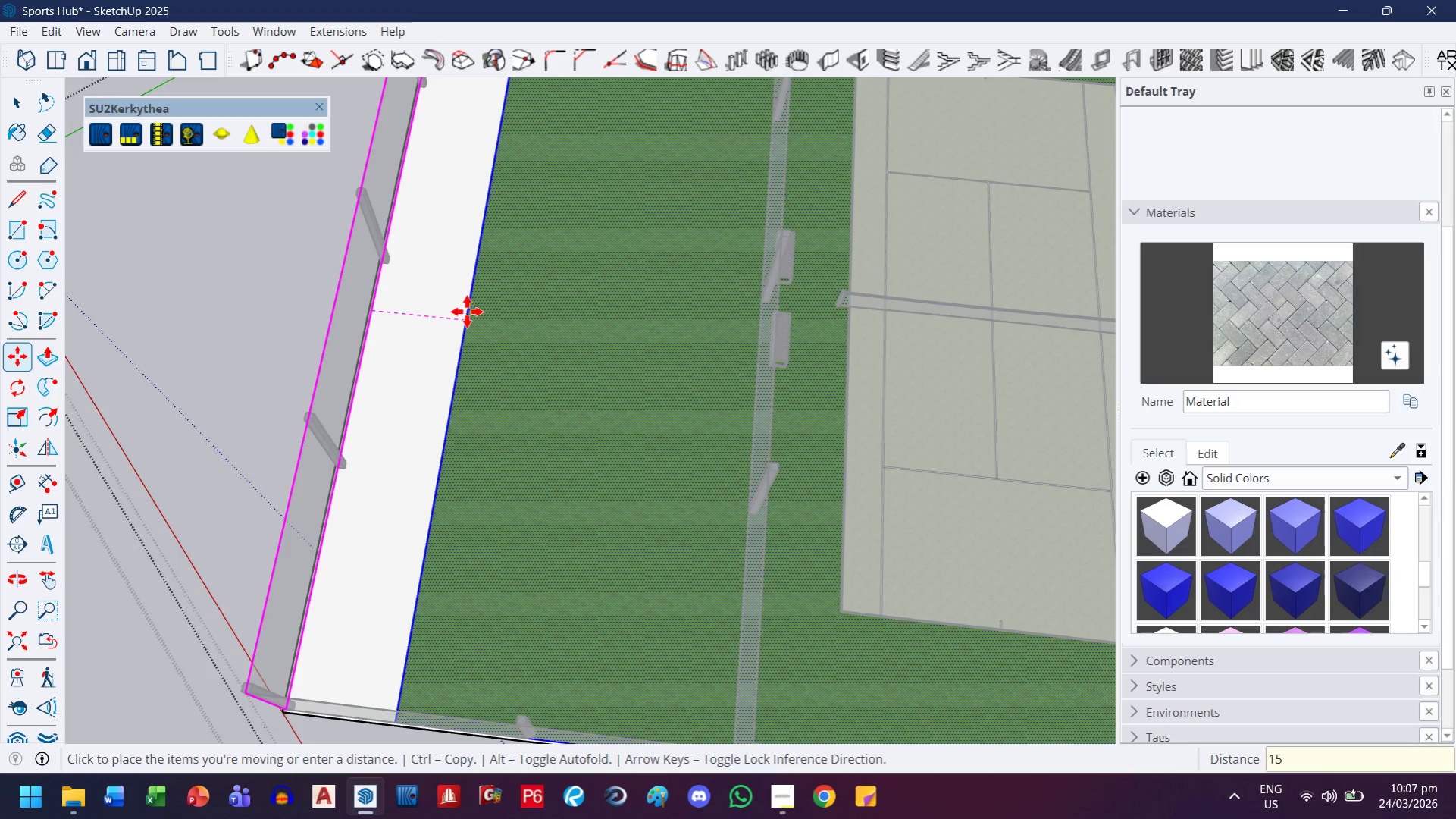 
key(Enter)
 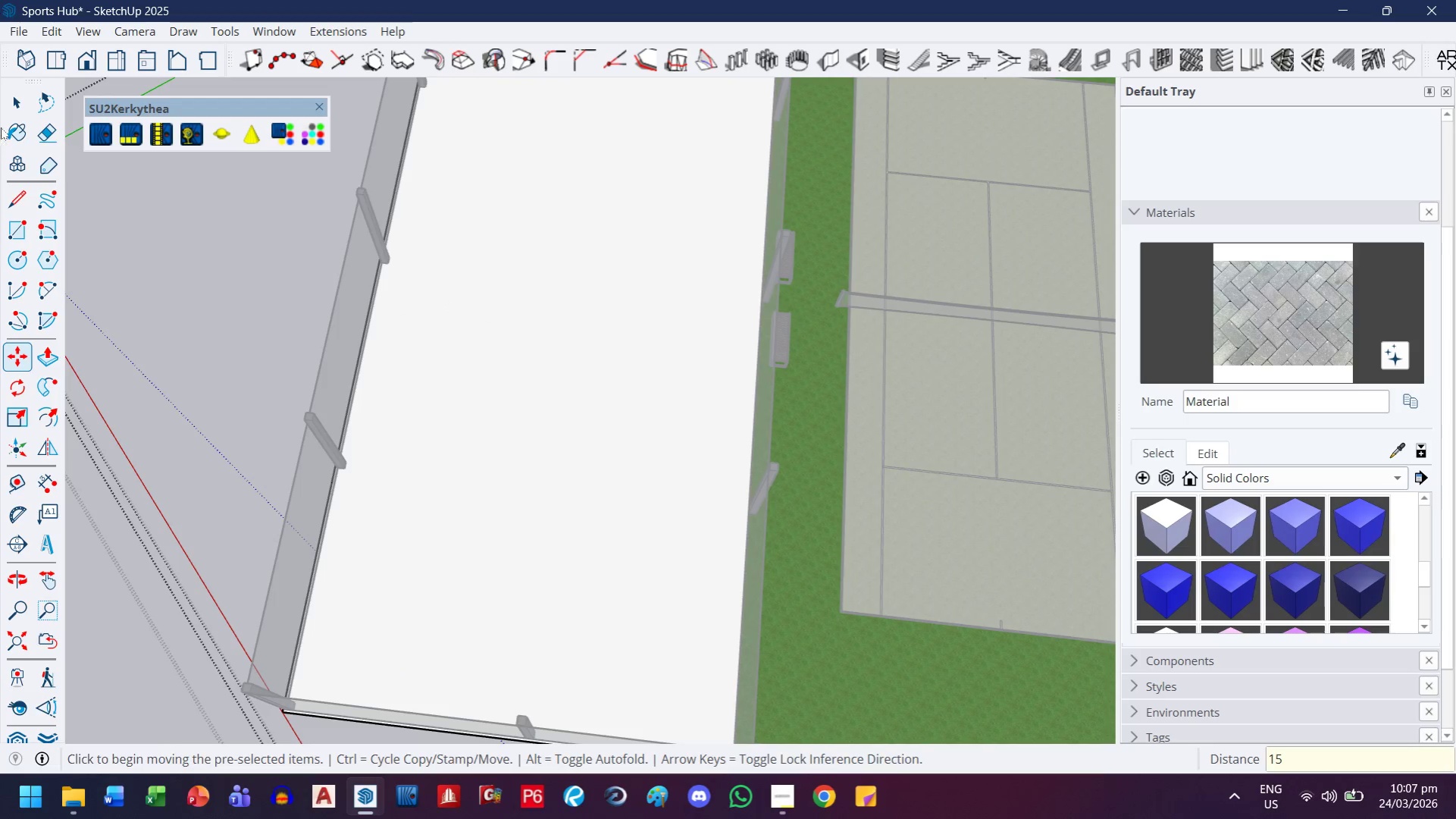 
left_click([13, 101])
 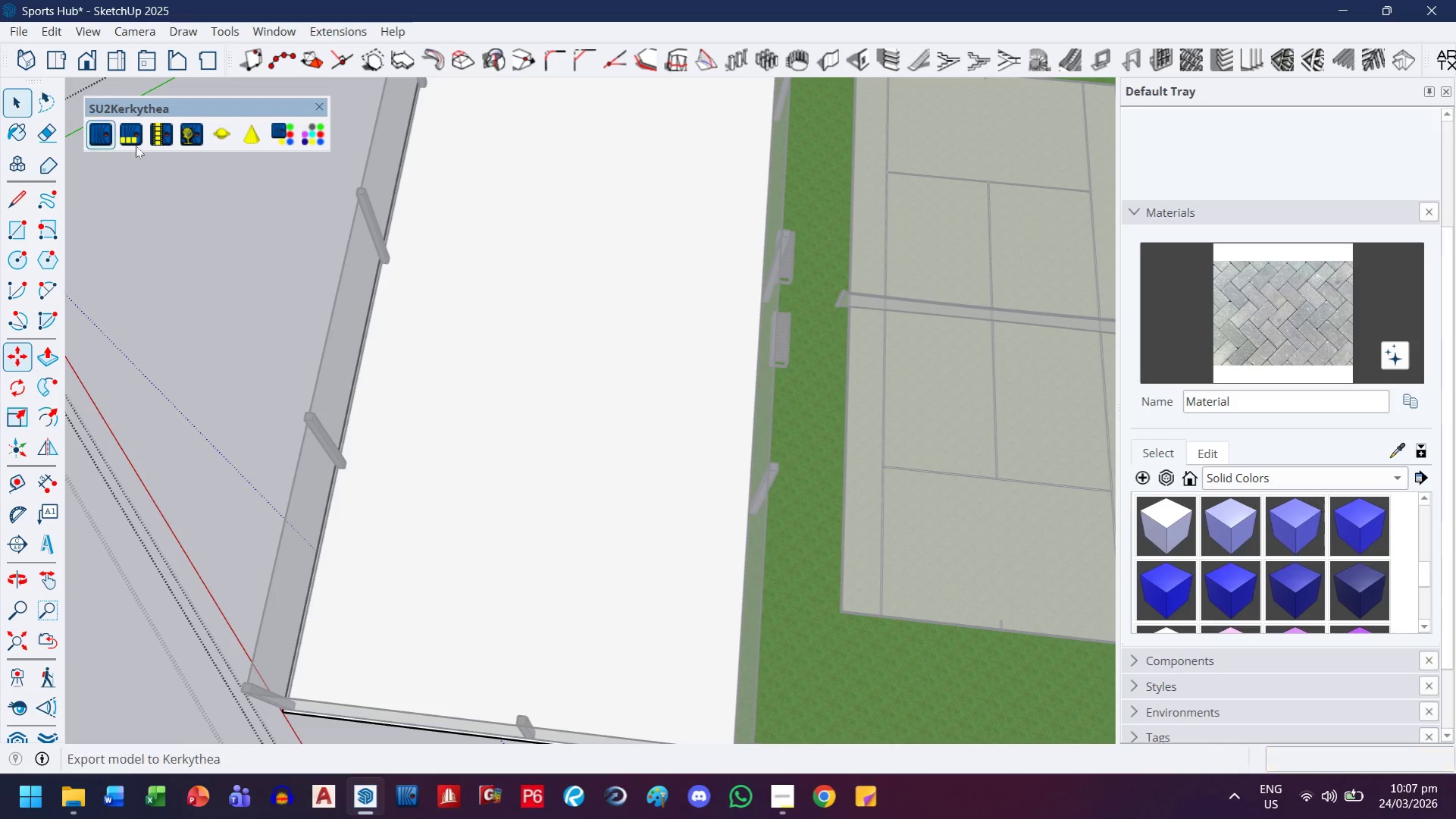 
key(Escape)
 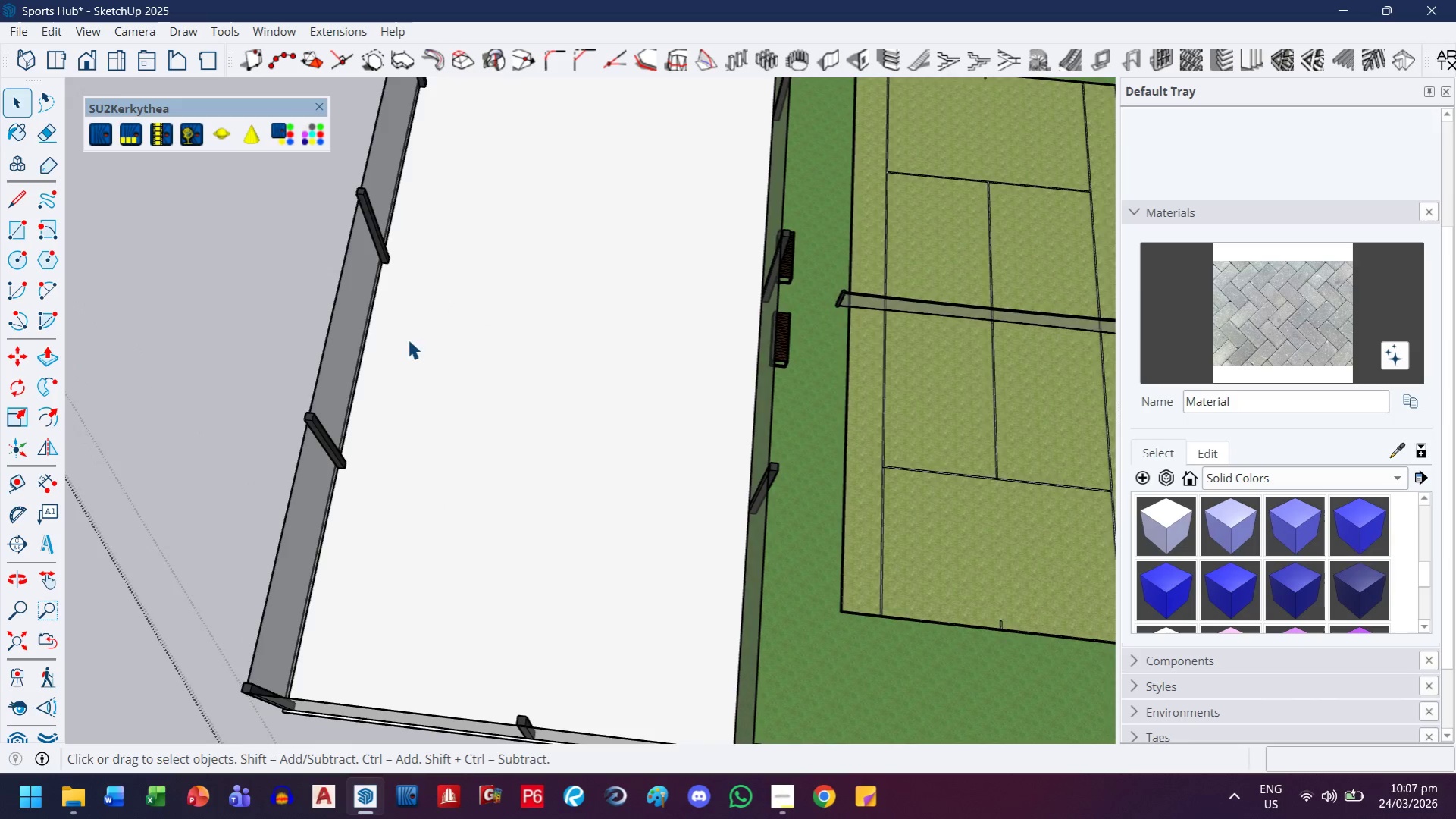 
scroll: coordinate [443, 414], scroll_direction: down, amount: 6.0
 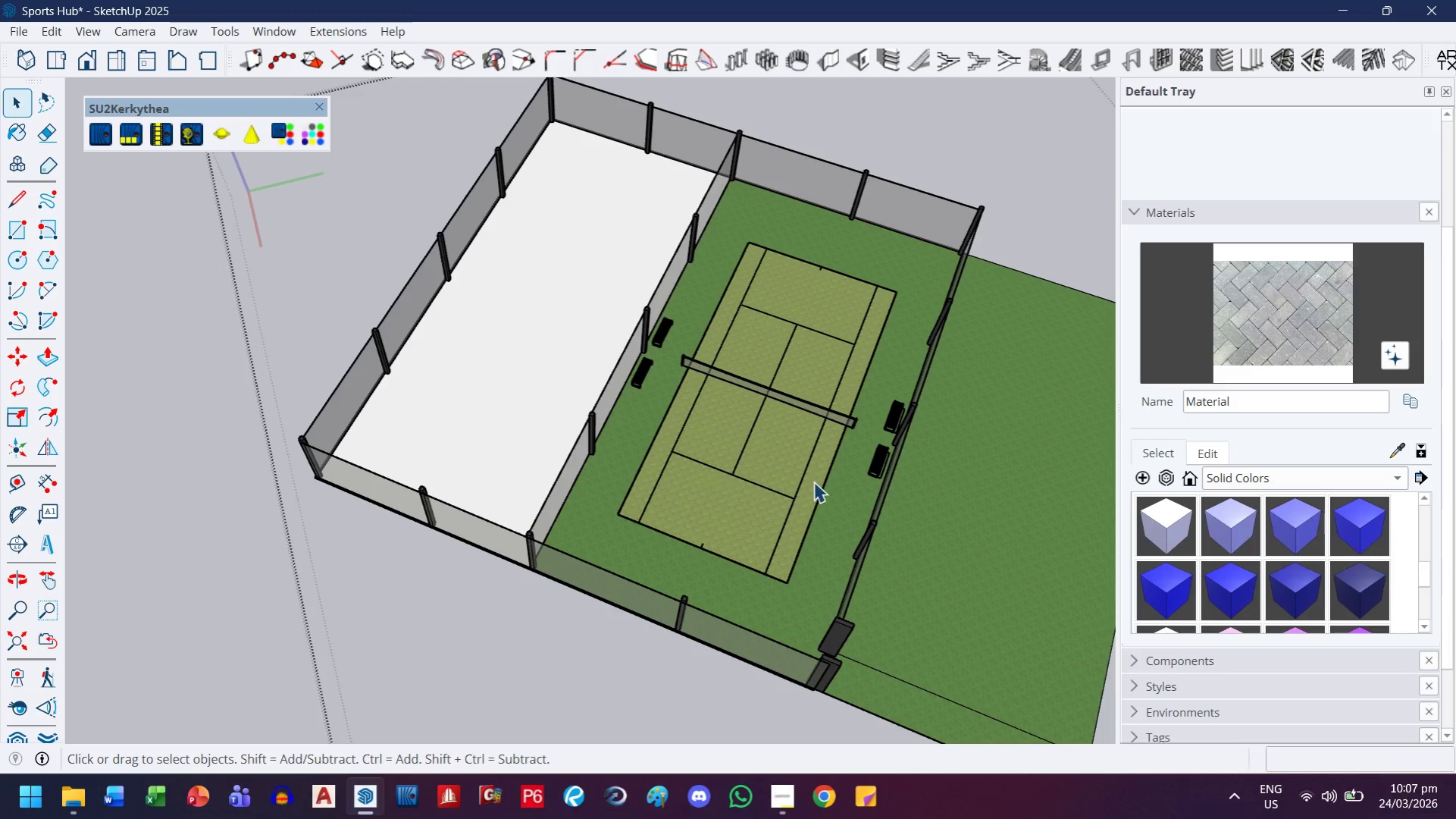 
key(Control+ControlLeft)
 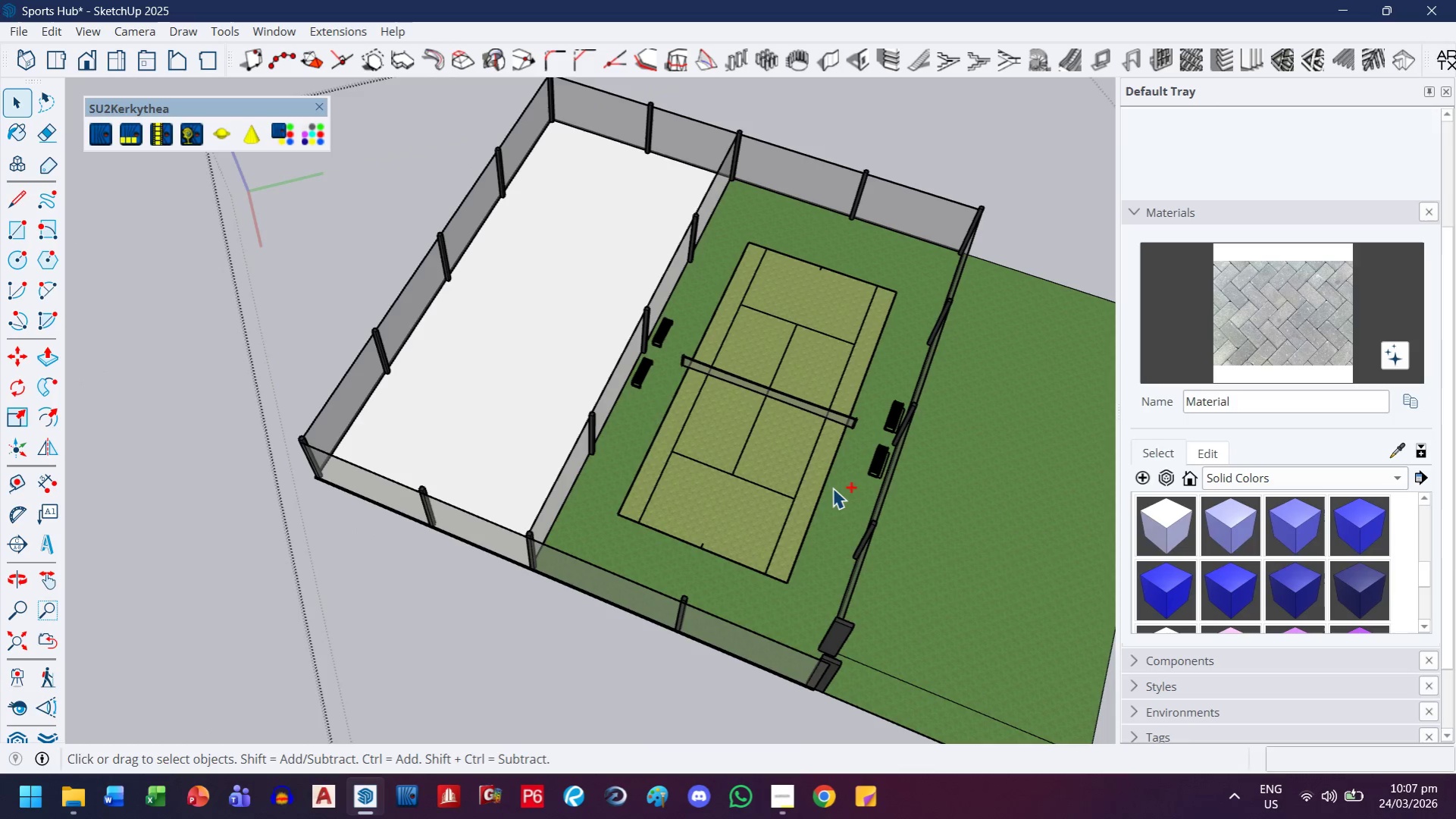 
key(Control+Z)
 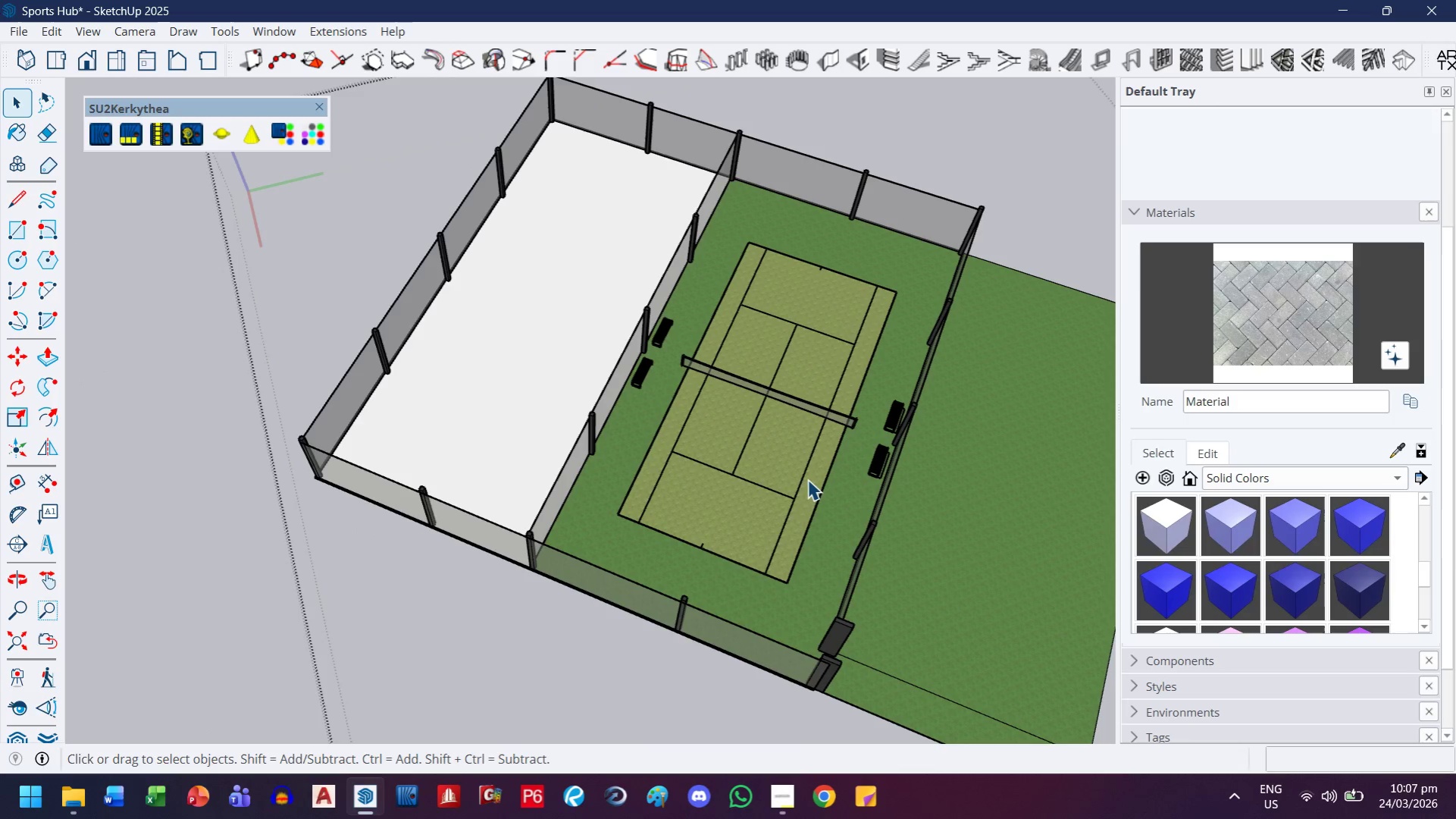 
key(Control+ControlLeft)
 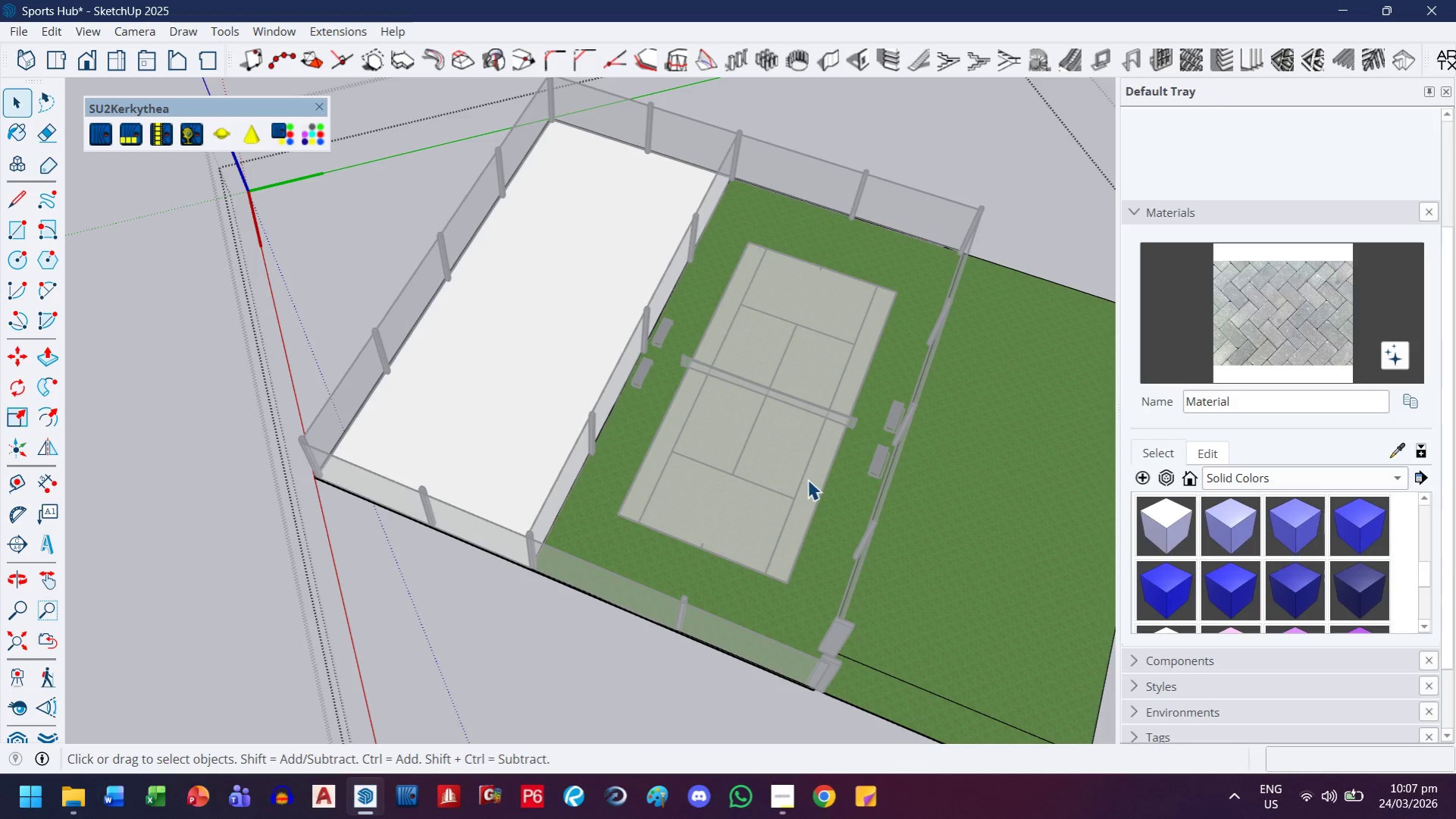 
key(Control+Z)
 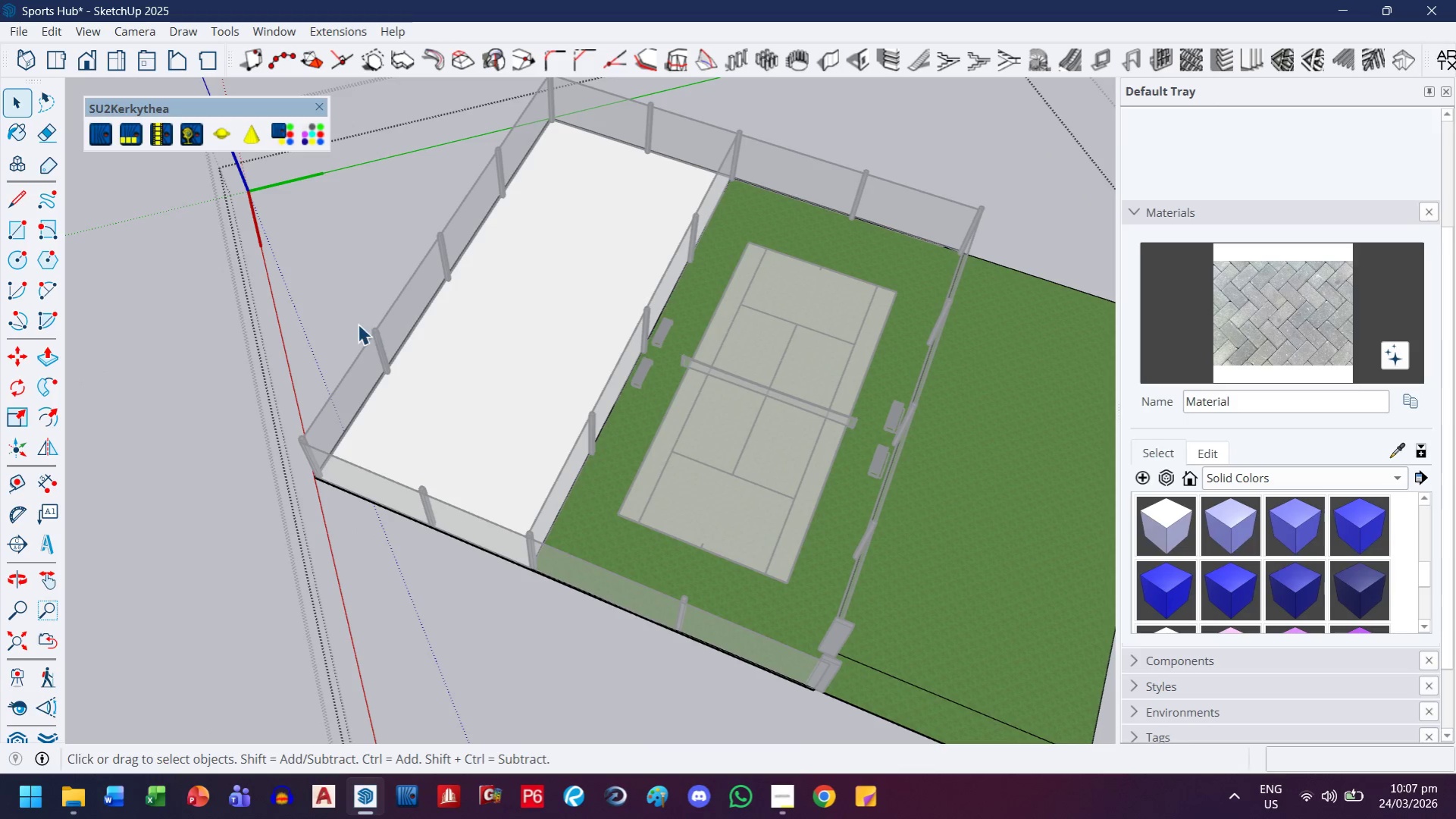 
key(Control+ControlLeft)
 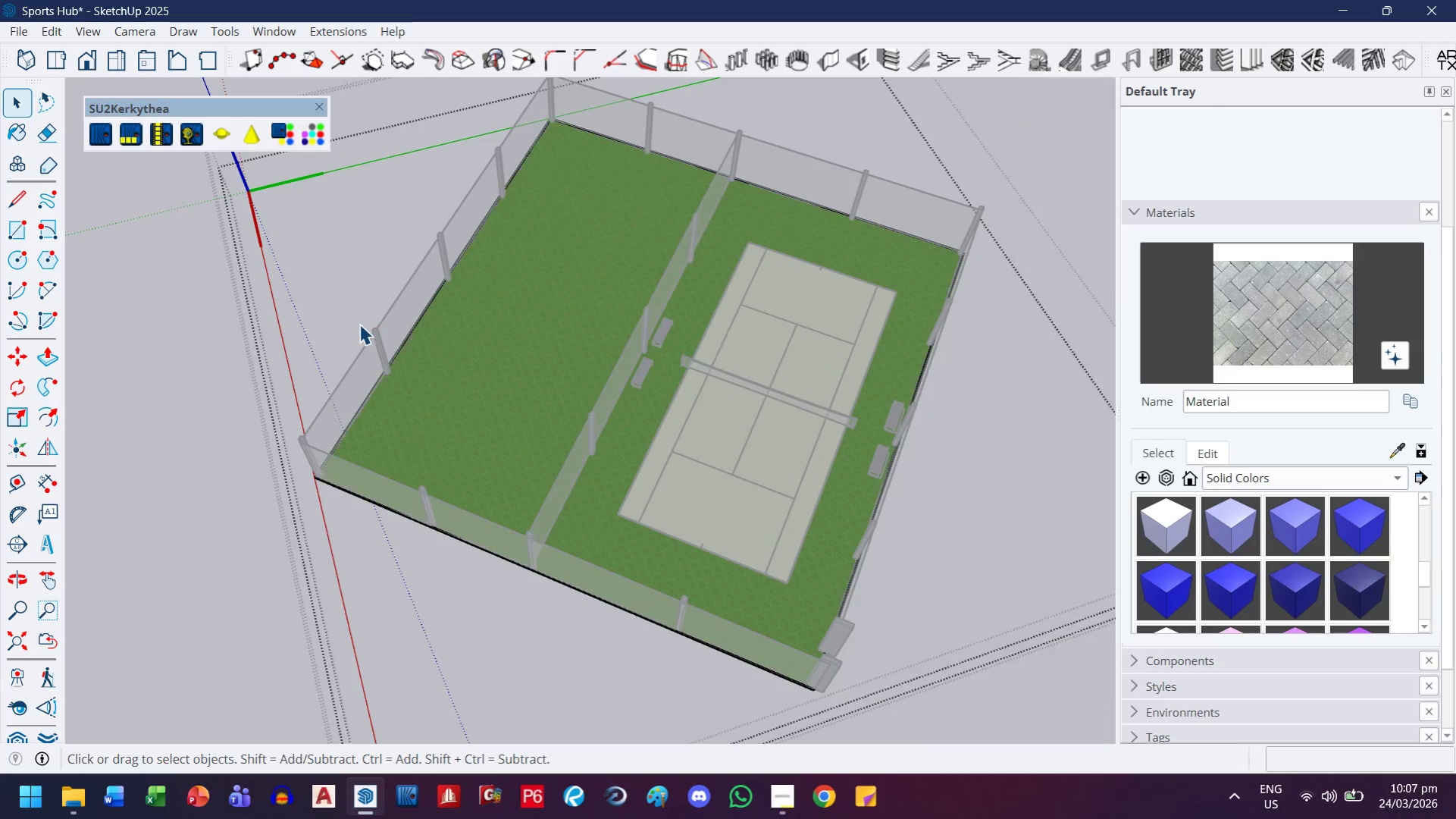 
key(Control+Z)
 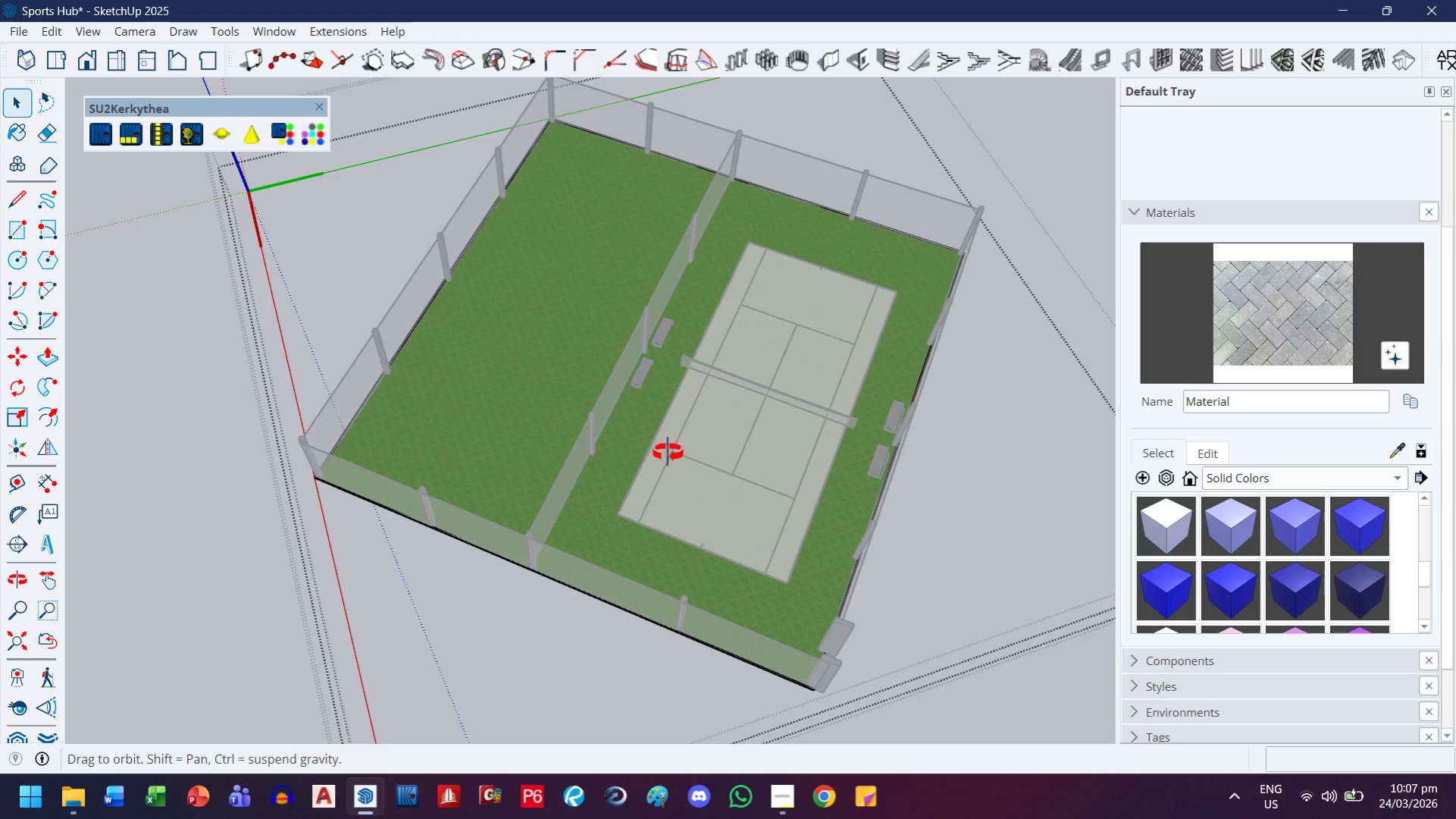 
scroll: coordinate [713, 461], scroll_direction: down, amount: 1.0
 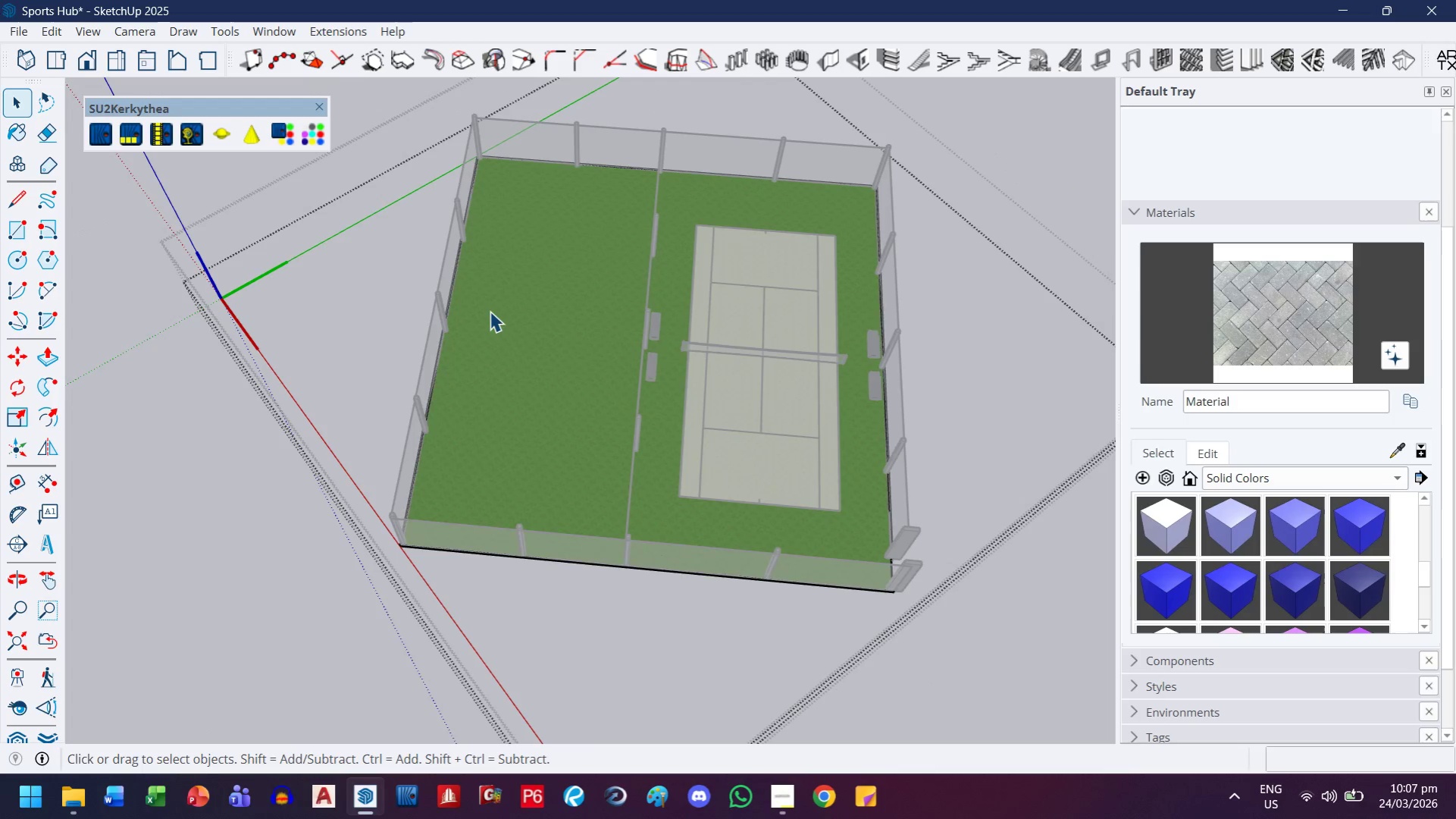 
double_click([490, 311])
 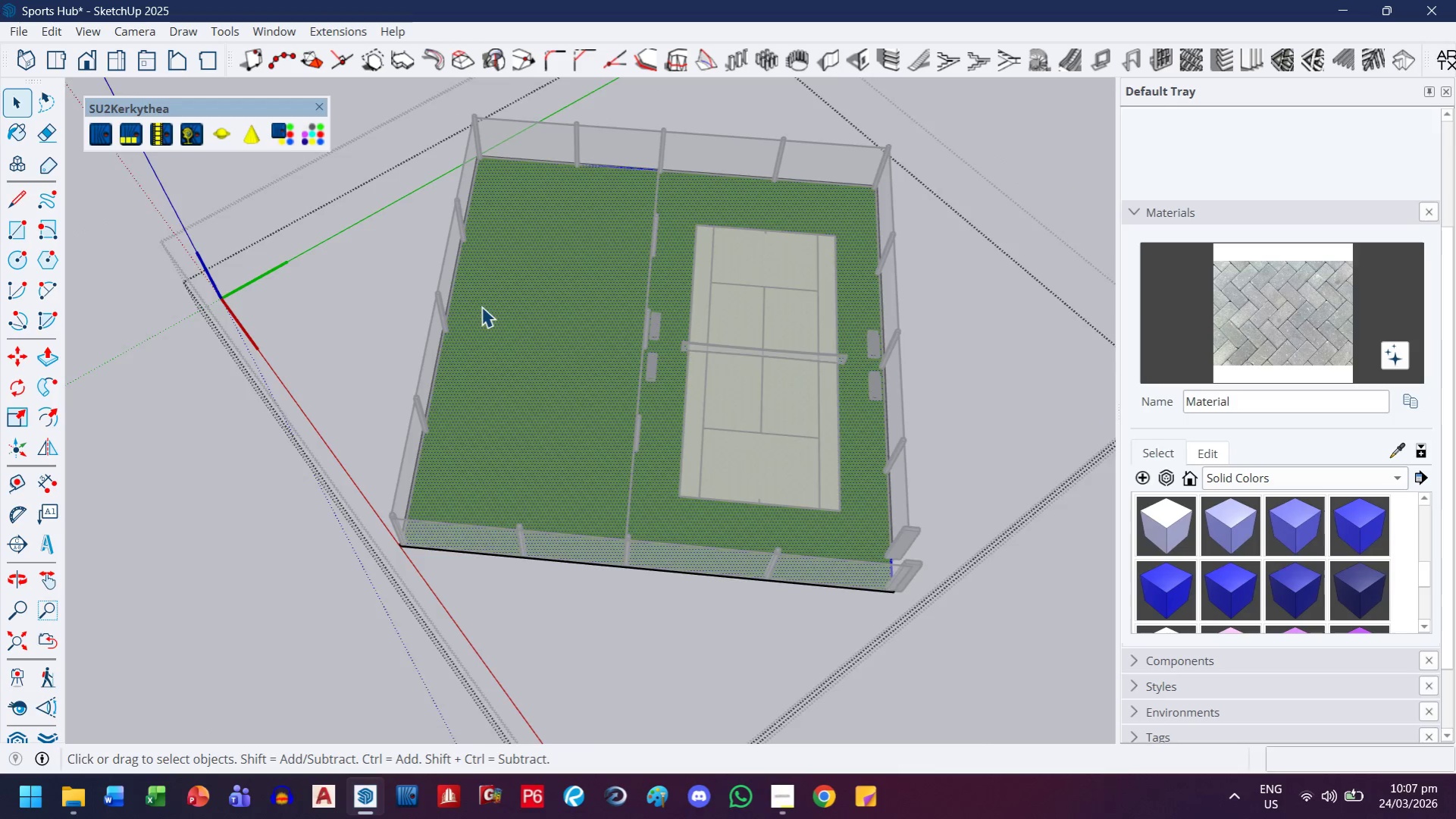 
left_click([478, 316])
 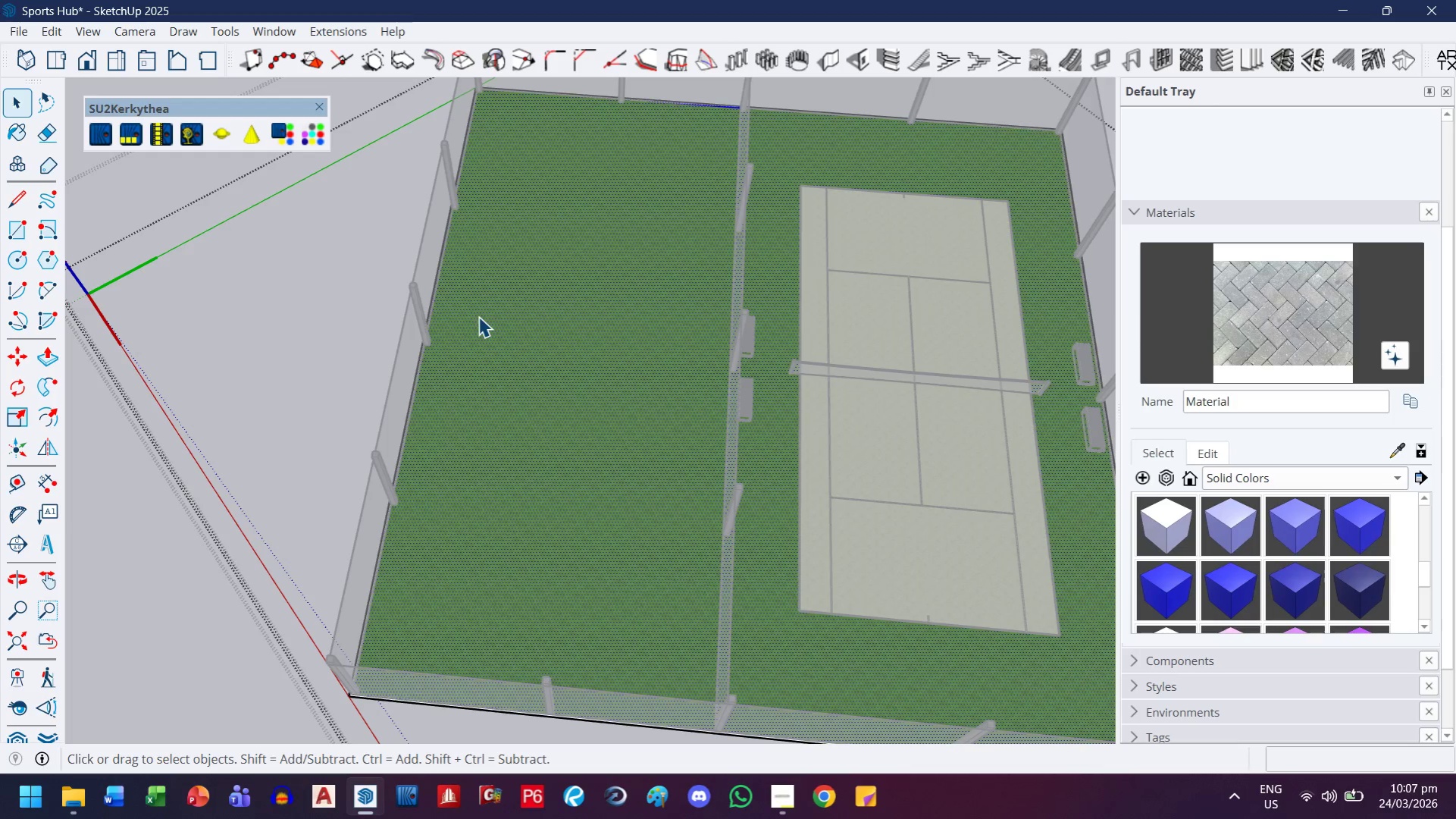 
scroll: coordinate [481, 306], scroll_direction: up, amount: 4.0
 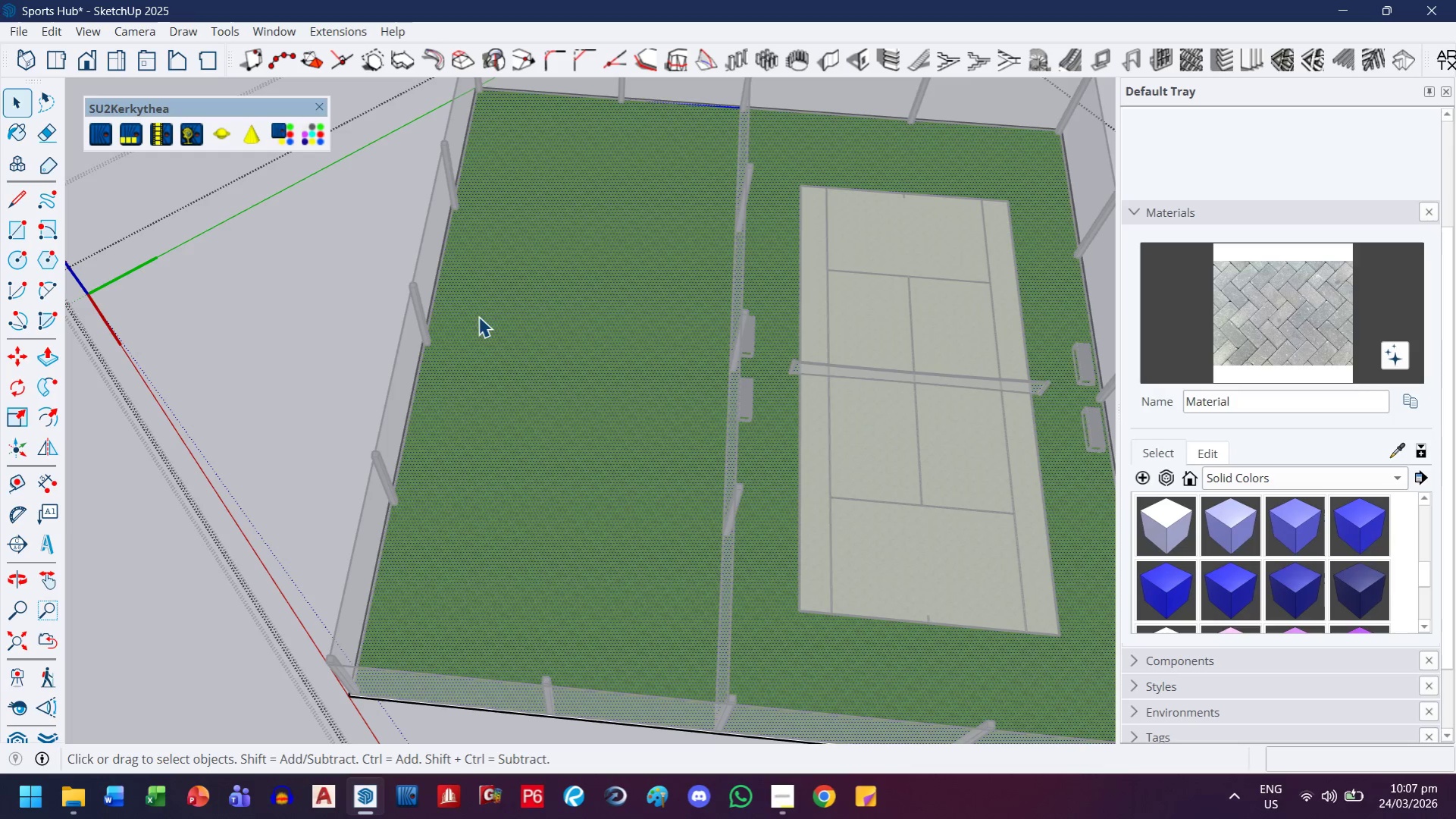 
double_click([478, 316])
 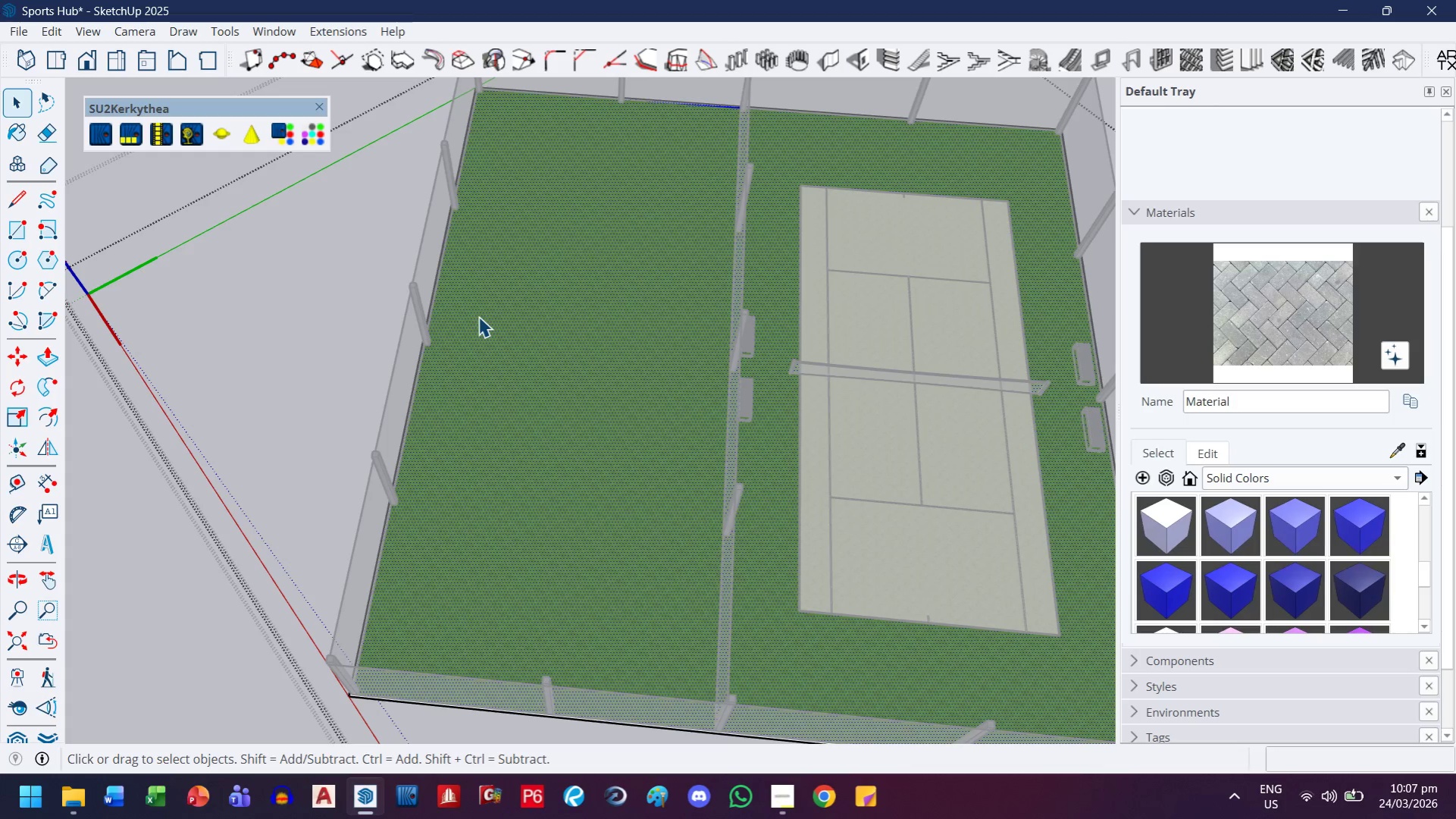 
key(S)
 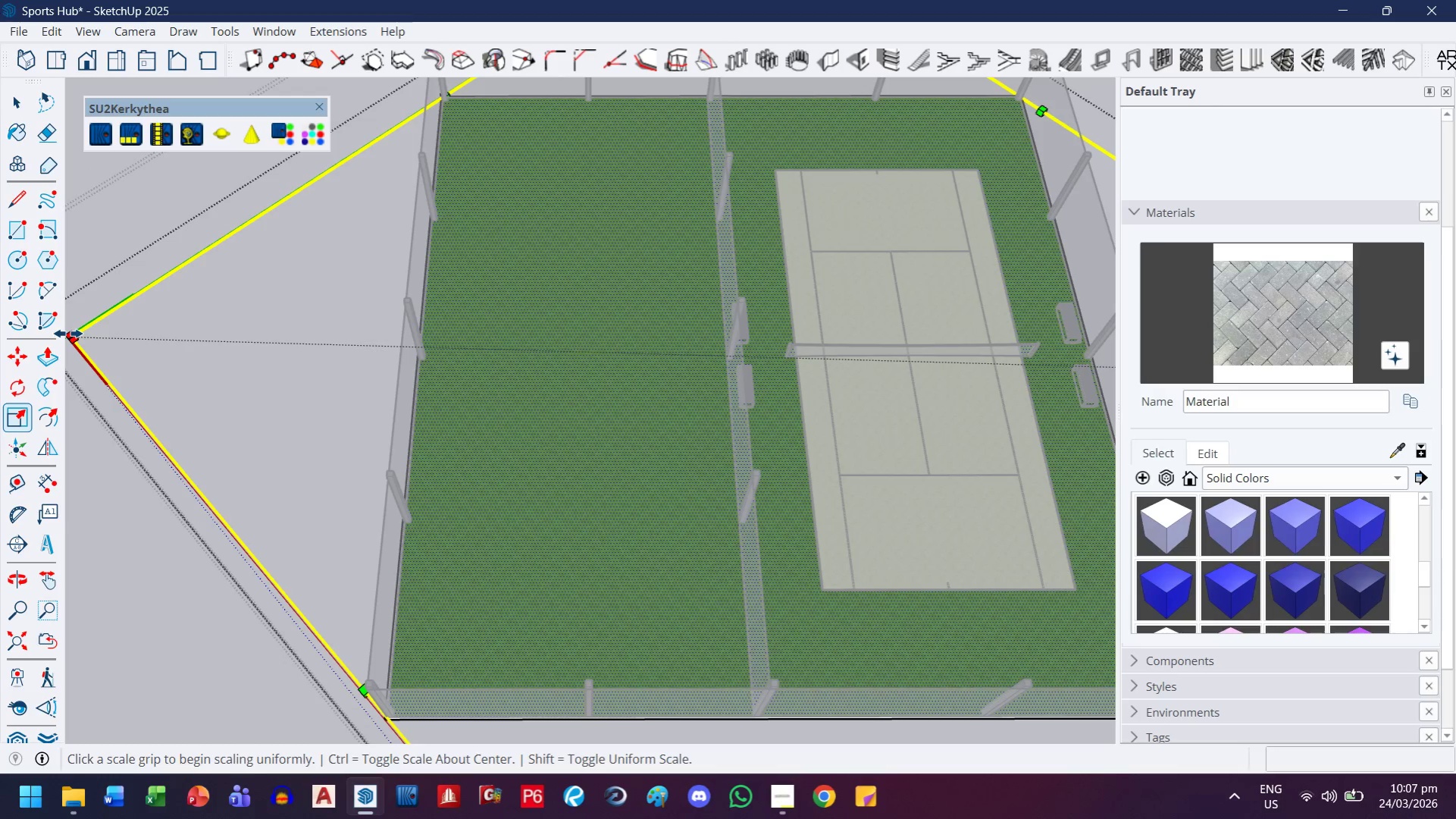 
left_click([68, 334])
 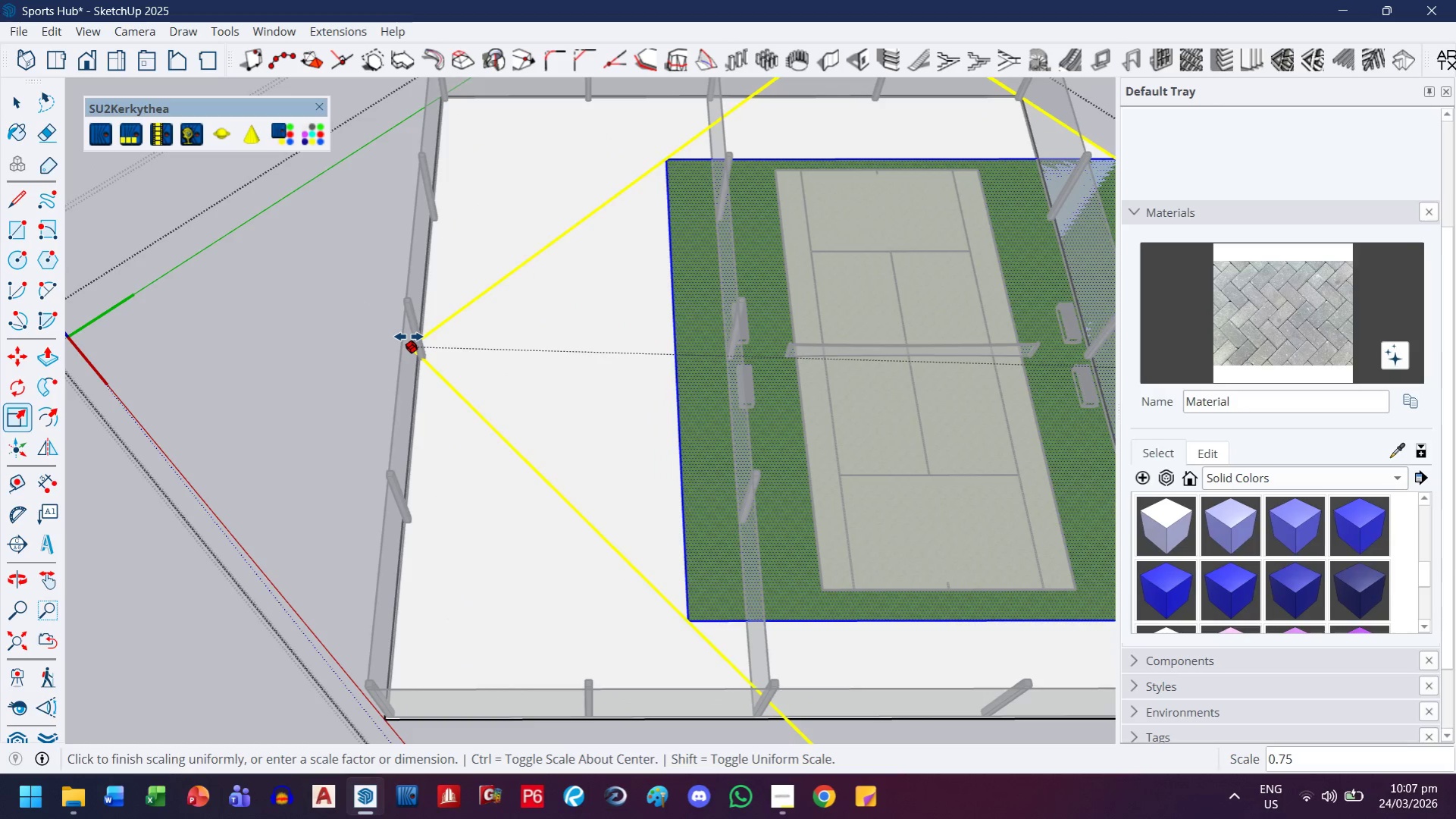 
key(Escape)
 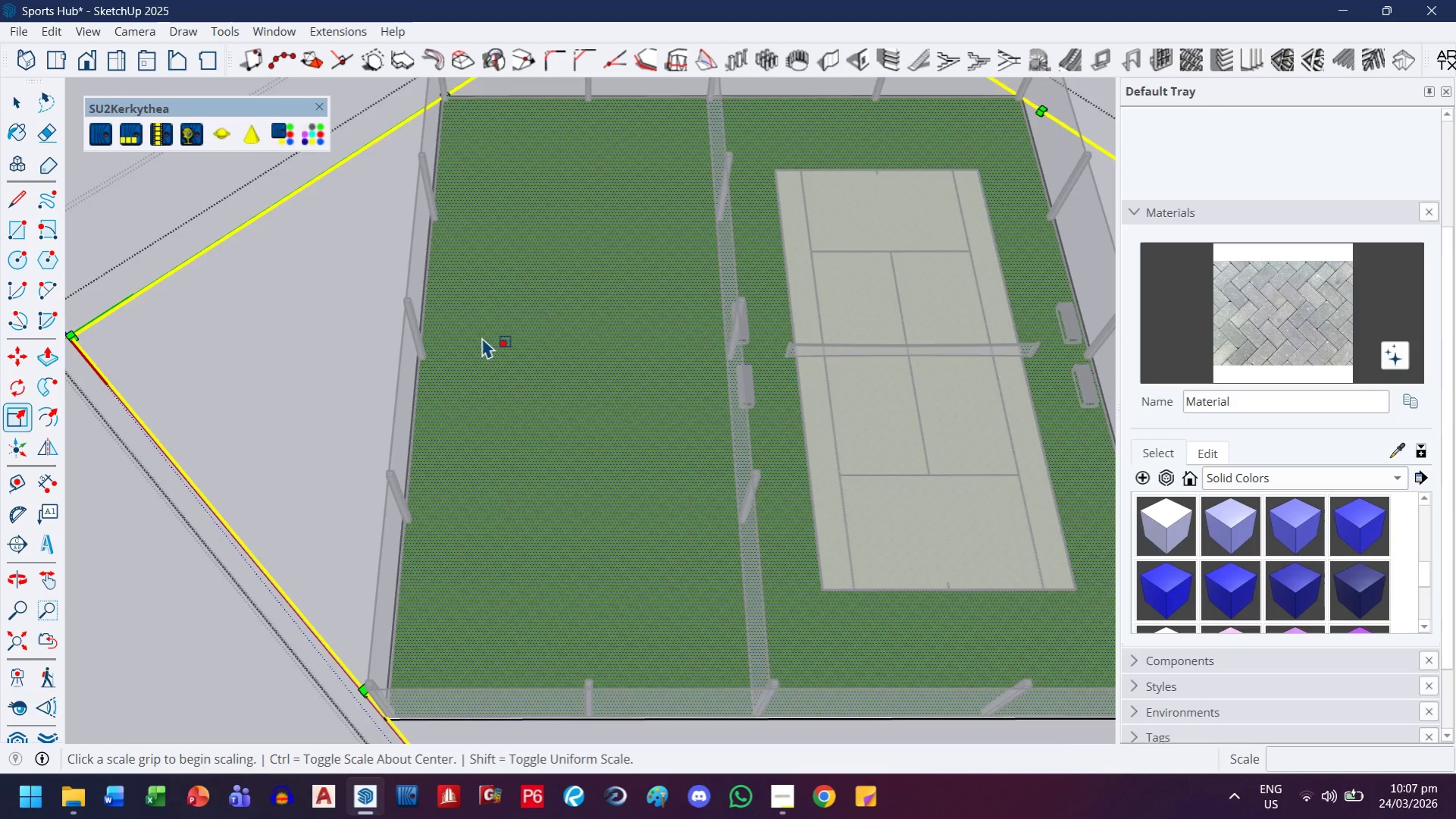 
scroll: coordinate [477, 337], scroll_direction: up, amount: 3.0
 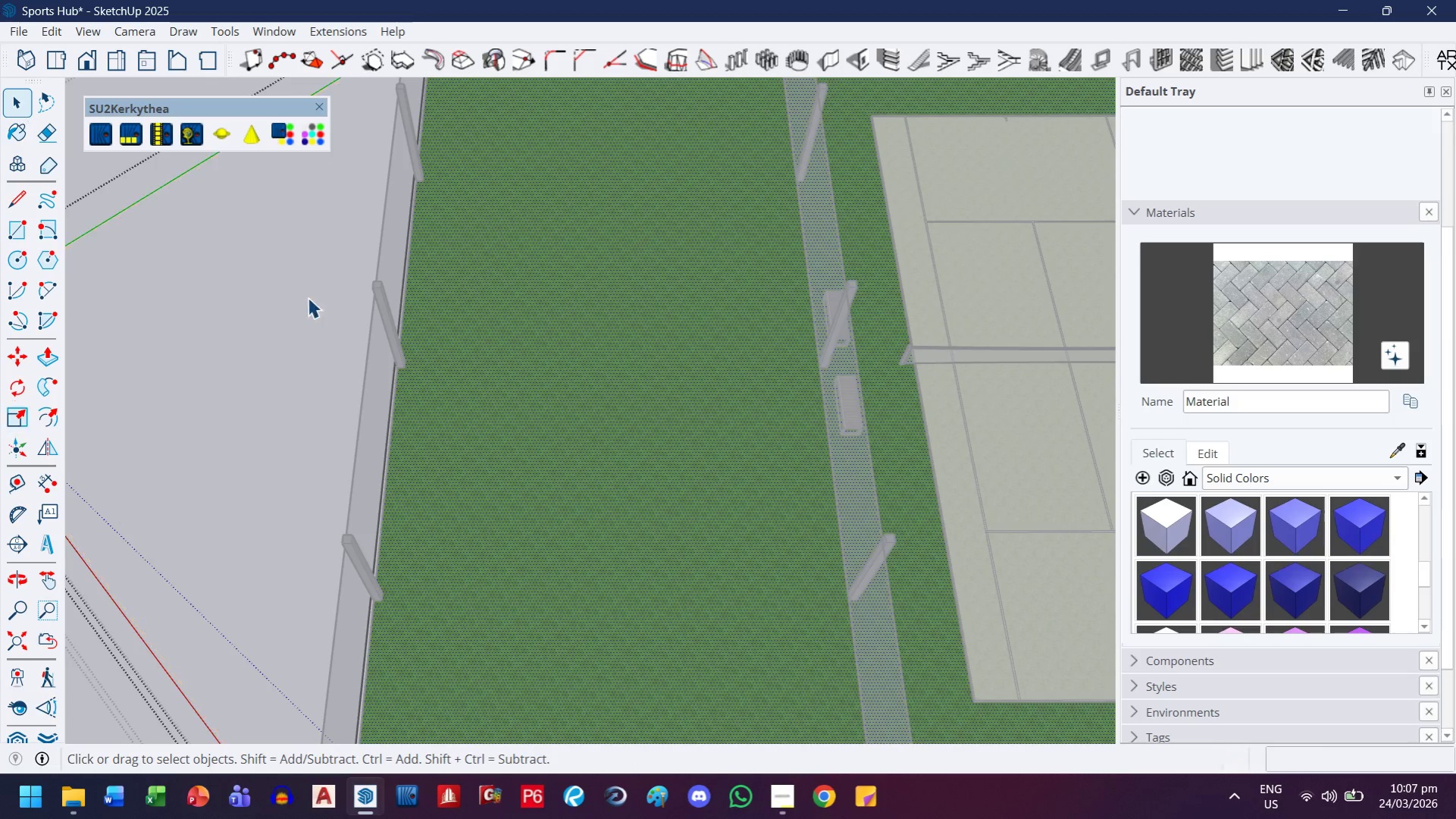 
double_click([488, 402])
 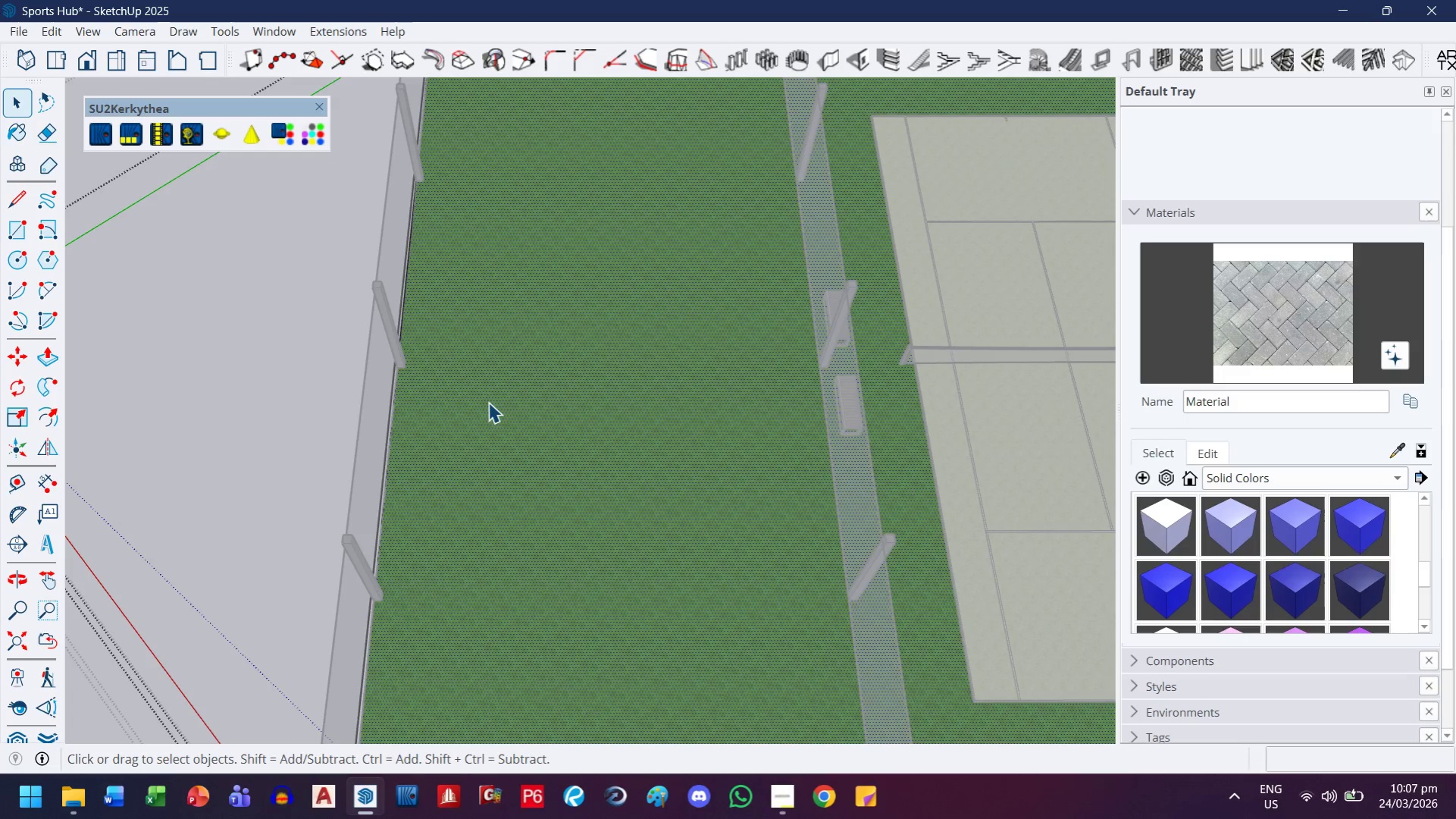 
triple_click([488, 402])
 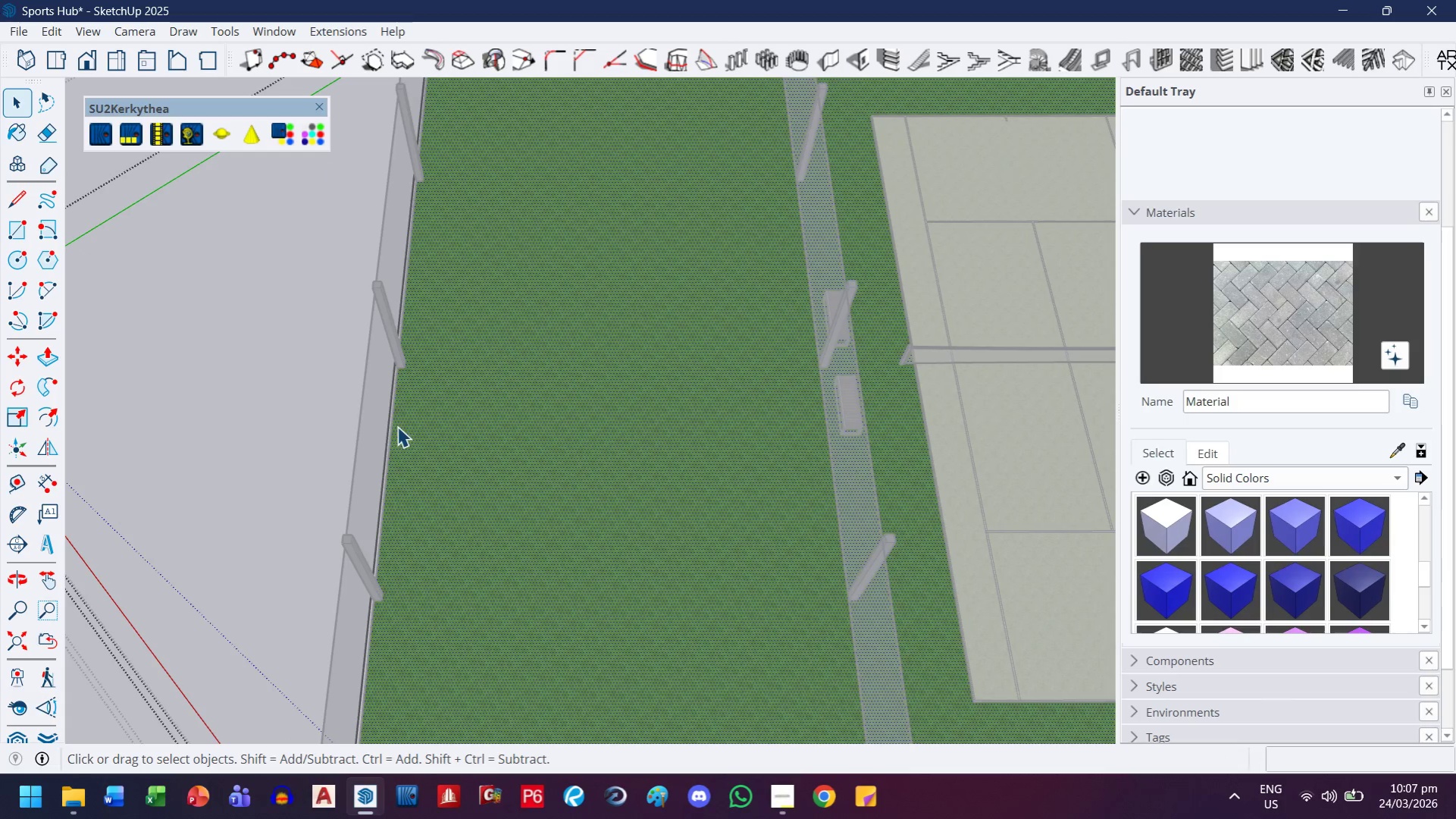 
left_click([397, 427])
 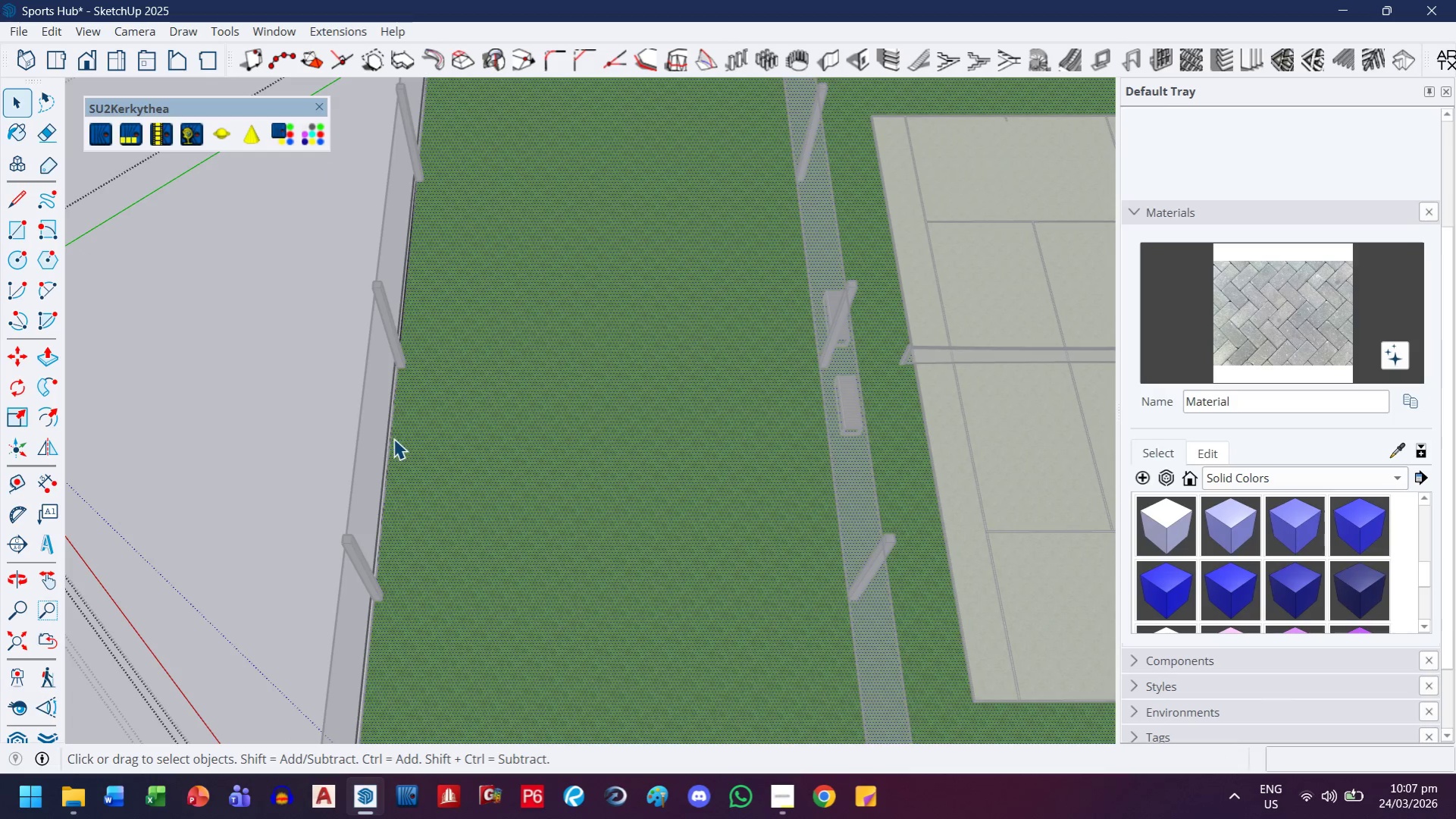 
left_click([393, 439])
 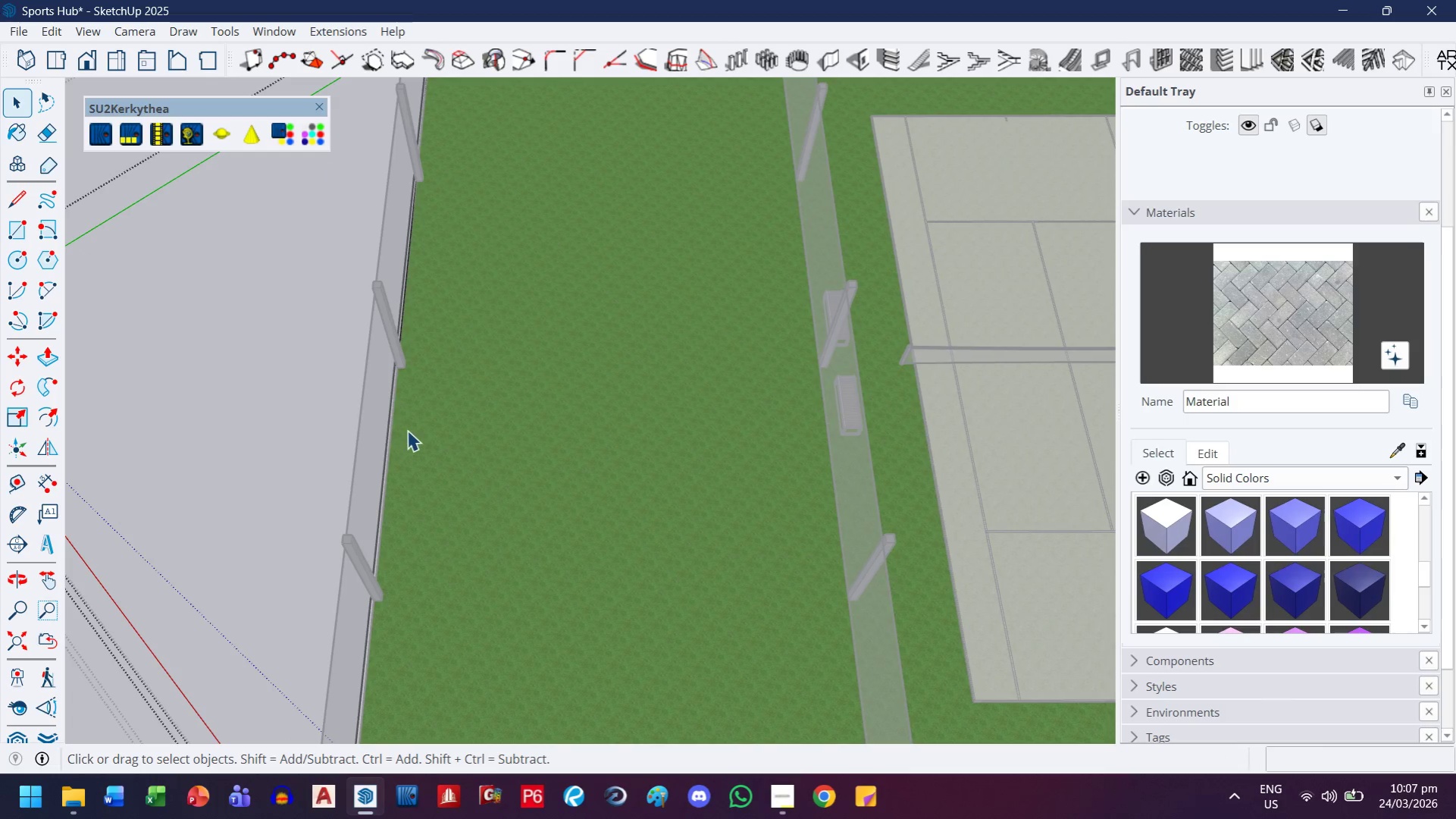 
double_click([468, 384])
 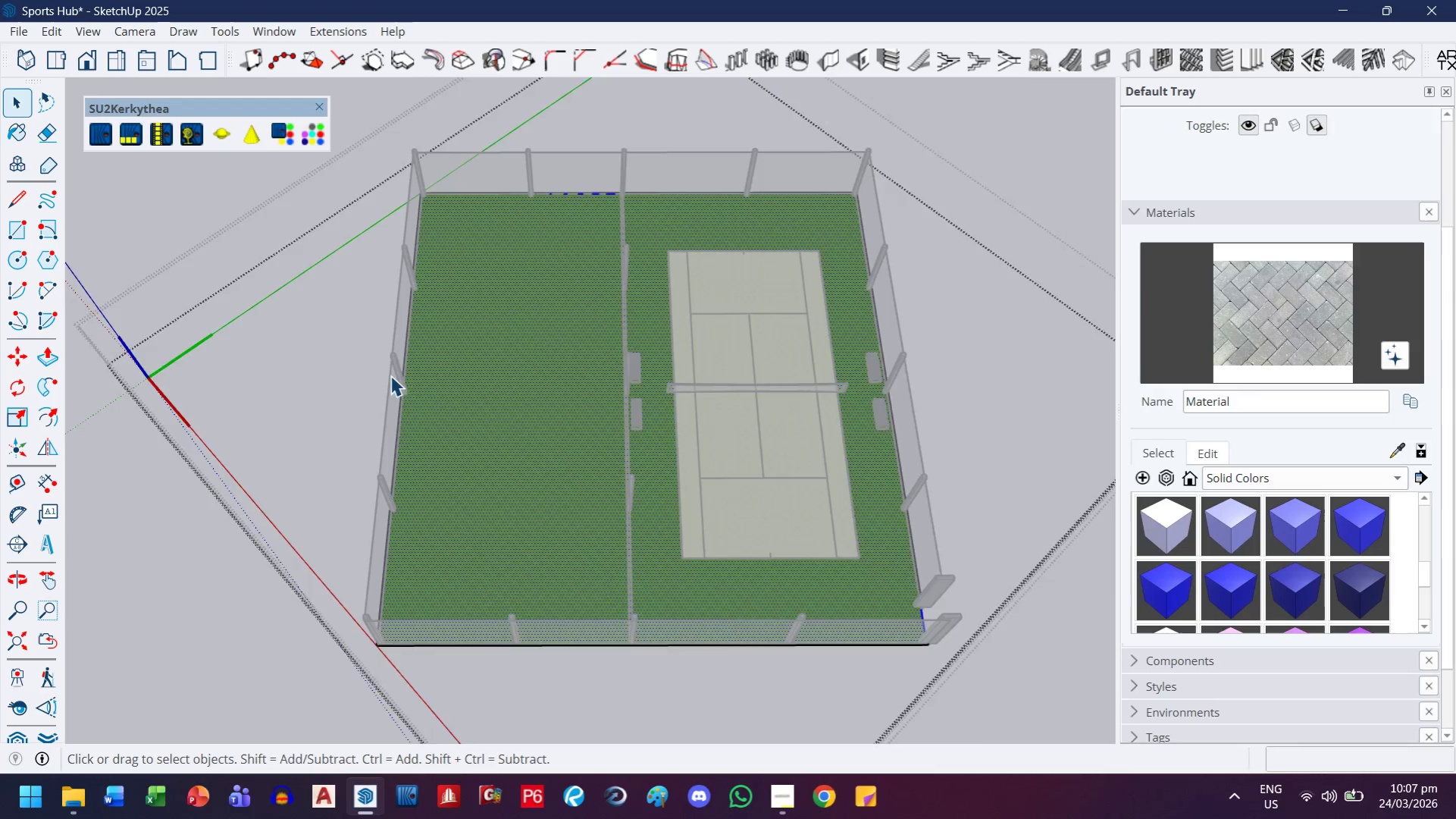 
scroll: coordinate [410, 419], scroll_direction: down, amount: 7.0
 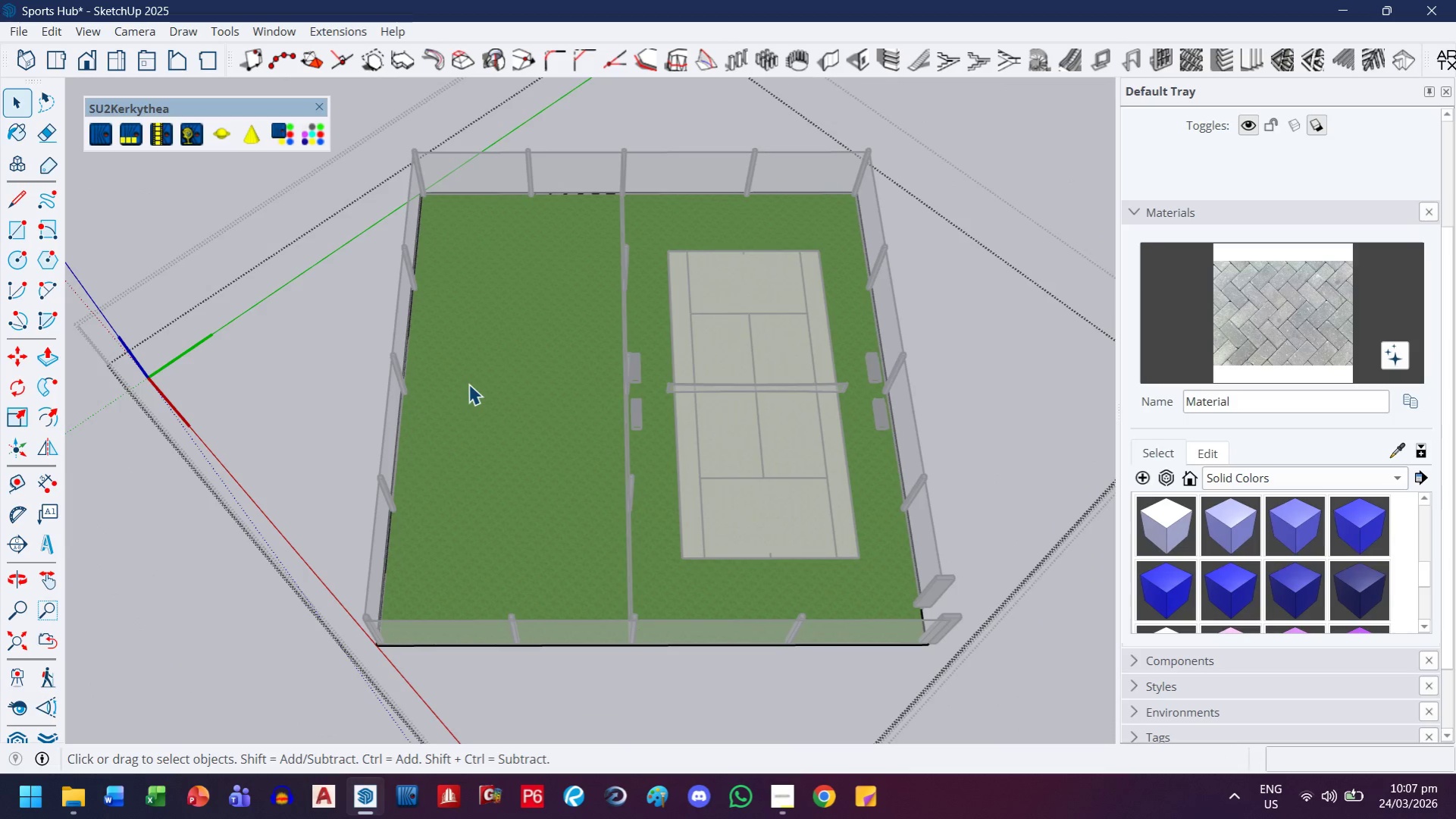 
scroll: coordinate [386, 379], scroll_direction: up, amount: 5.0
 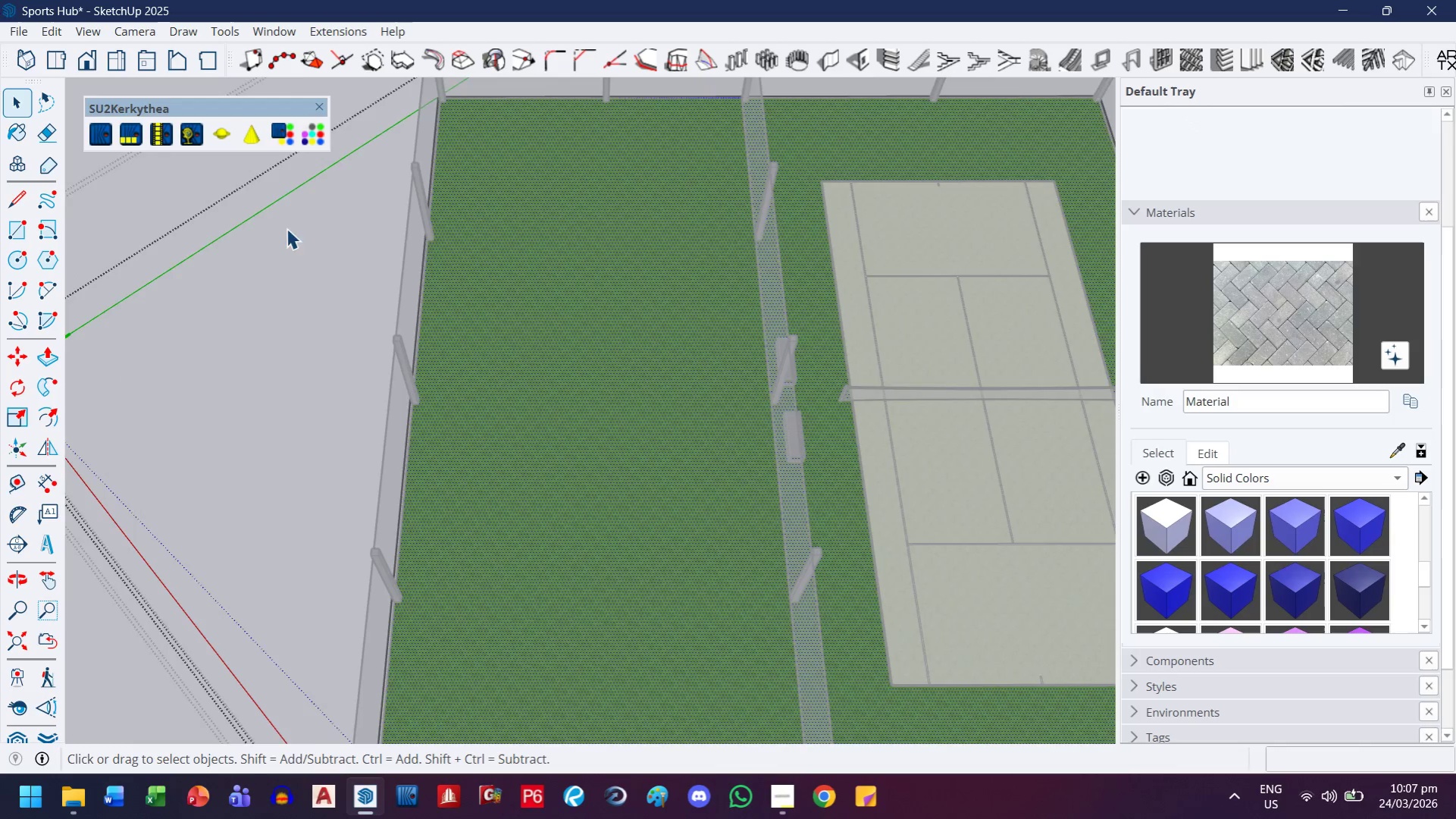 
scroll: coordinate [283, 281], scroll_direction: down, amount: 9.0
 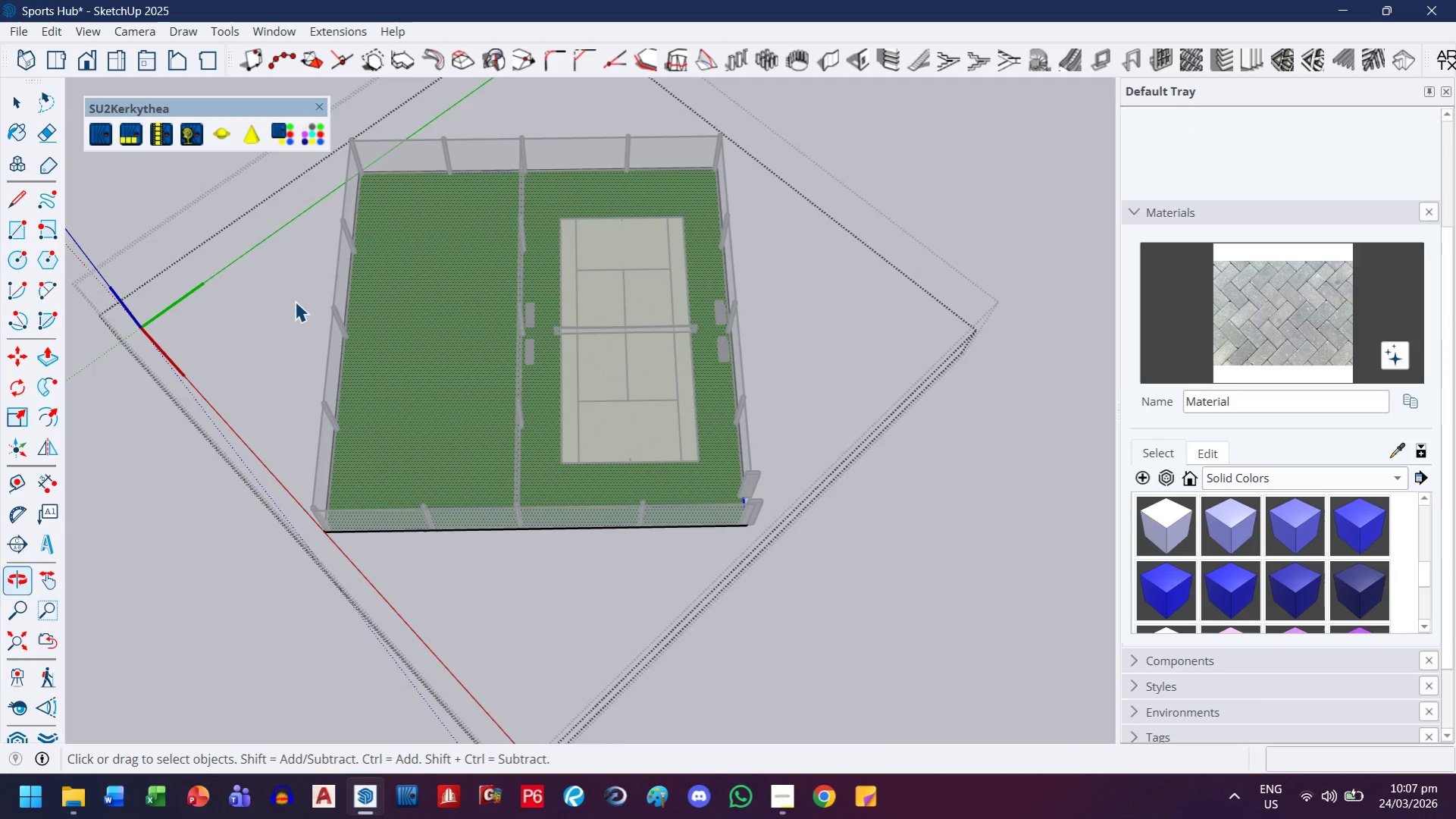 
key(H)
 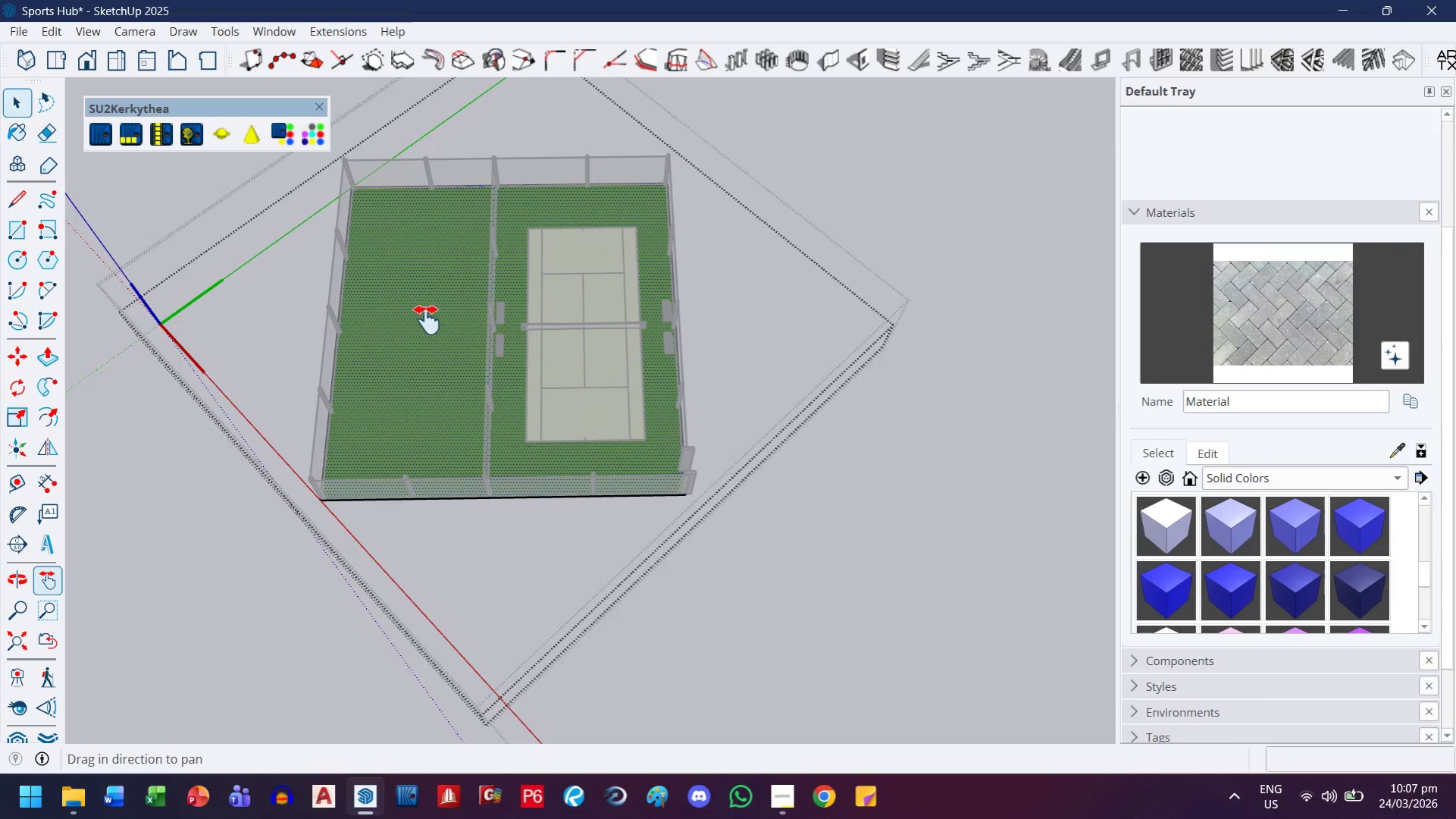 
left_click_drag(start_coordinate=[424, 309], to_coordinate=[471, 410])
 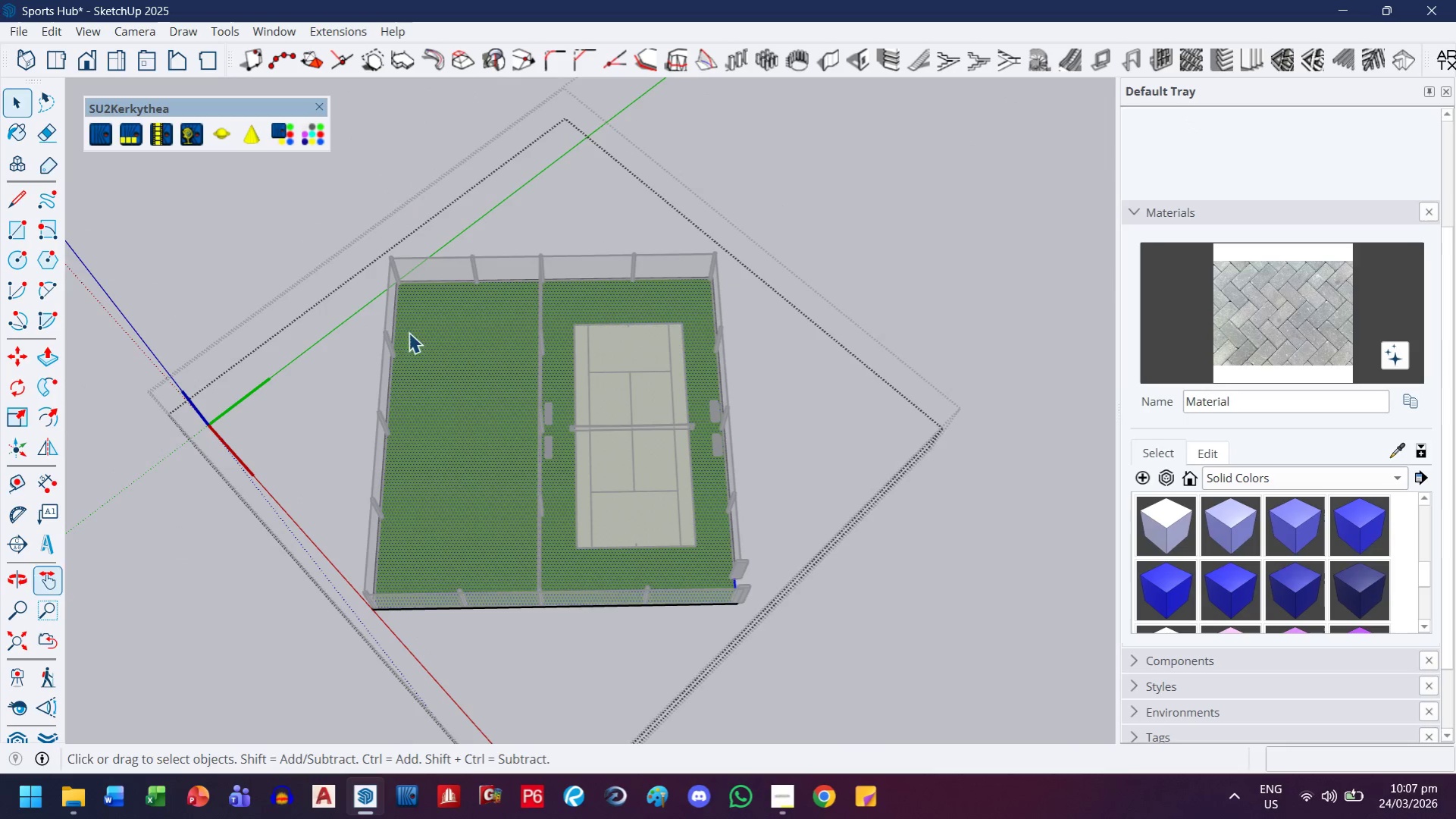 
scroll: coordinate [295, 300], scroll_direction: down, amount: 2.0
 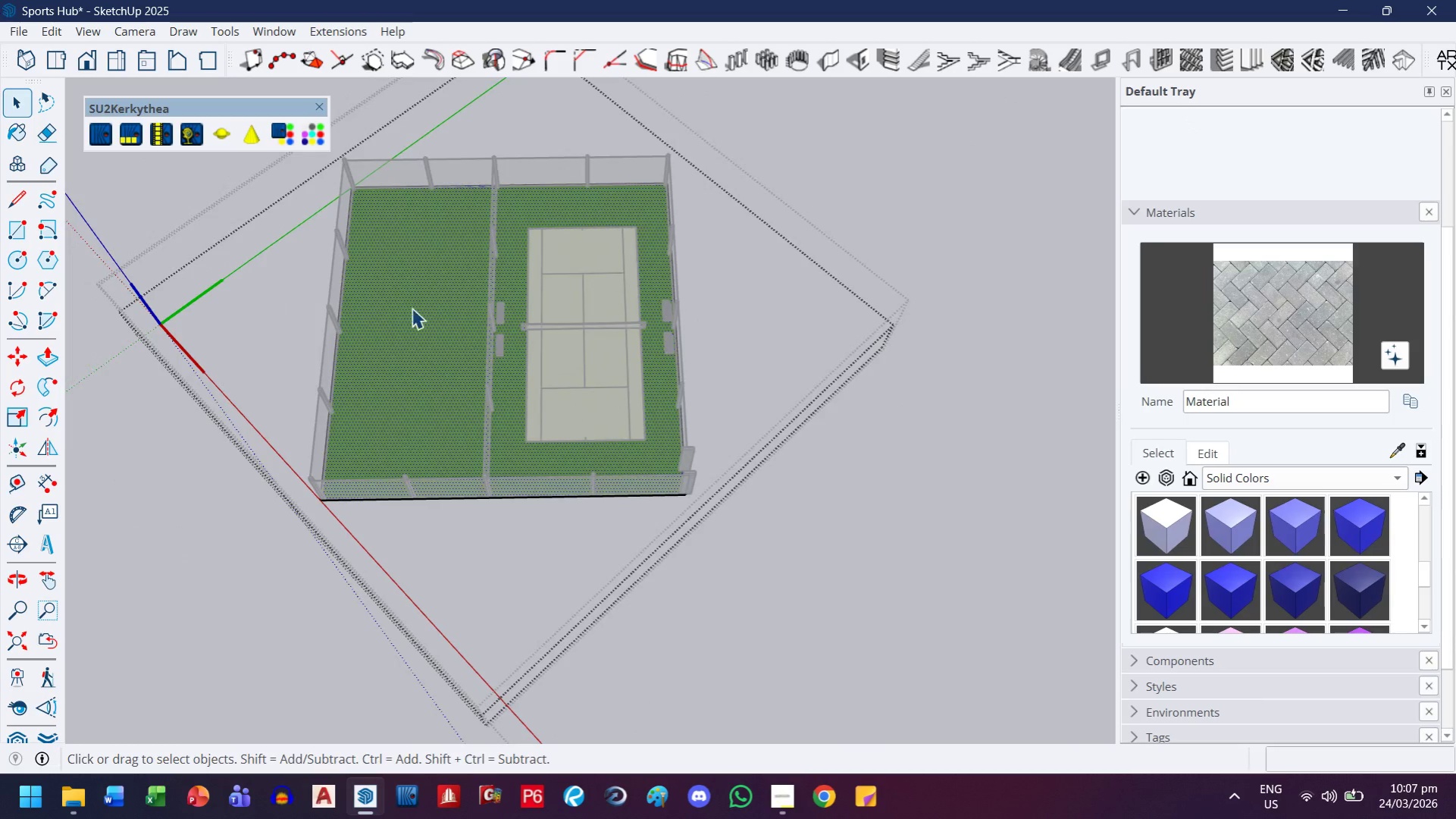 
left_click_drag(start_coordinate=[296, 222], to_coordinate=[428, 685])
 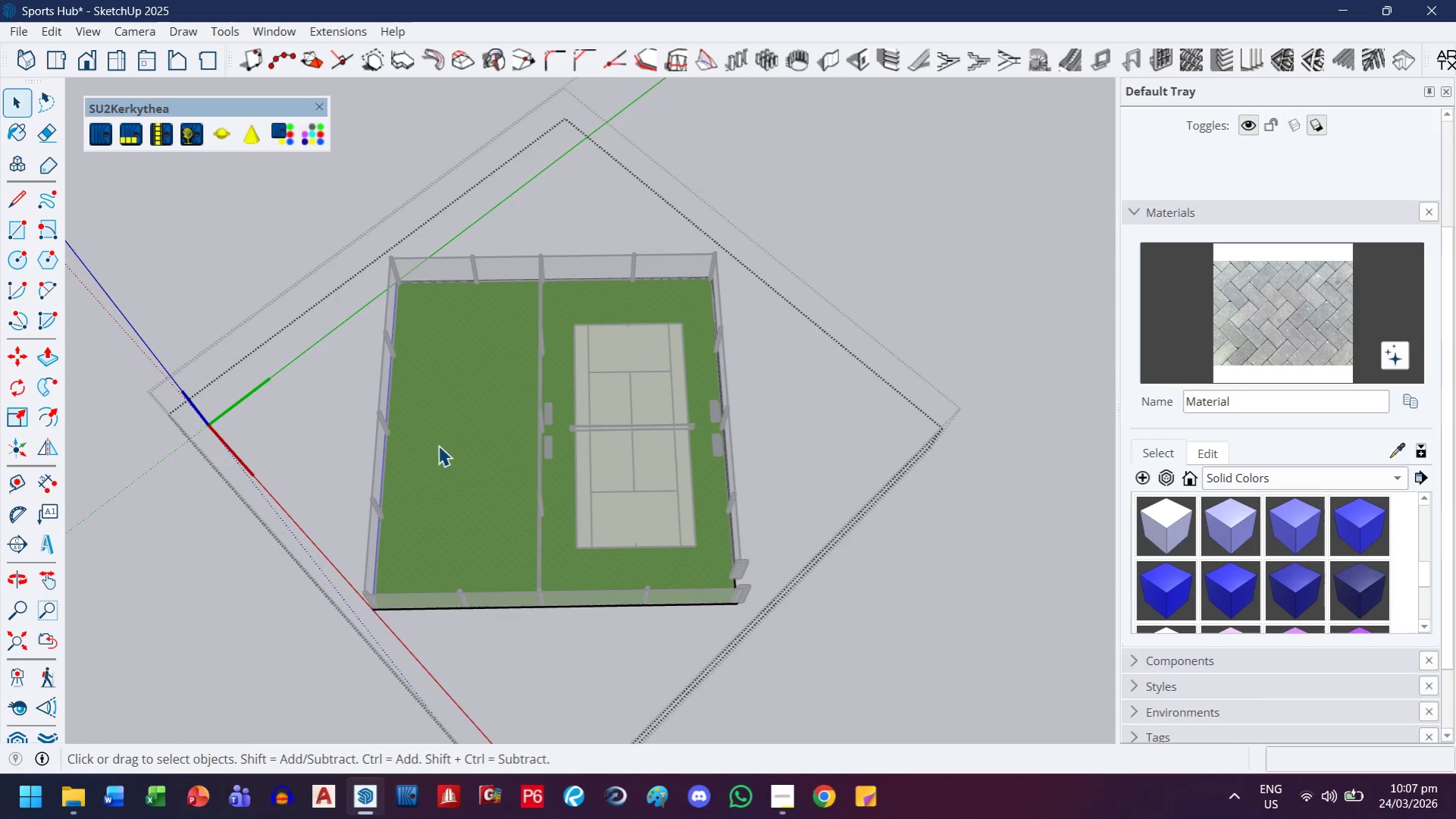 
key(M)
 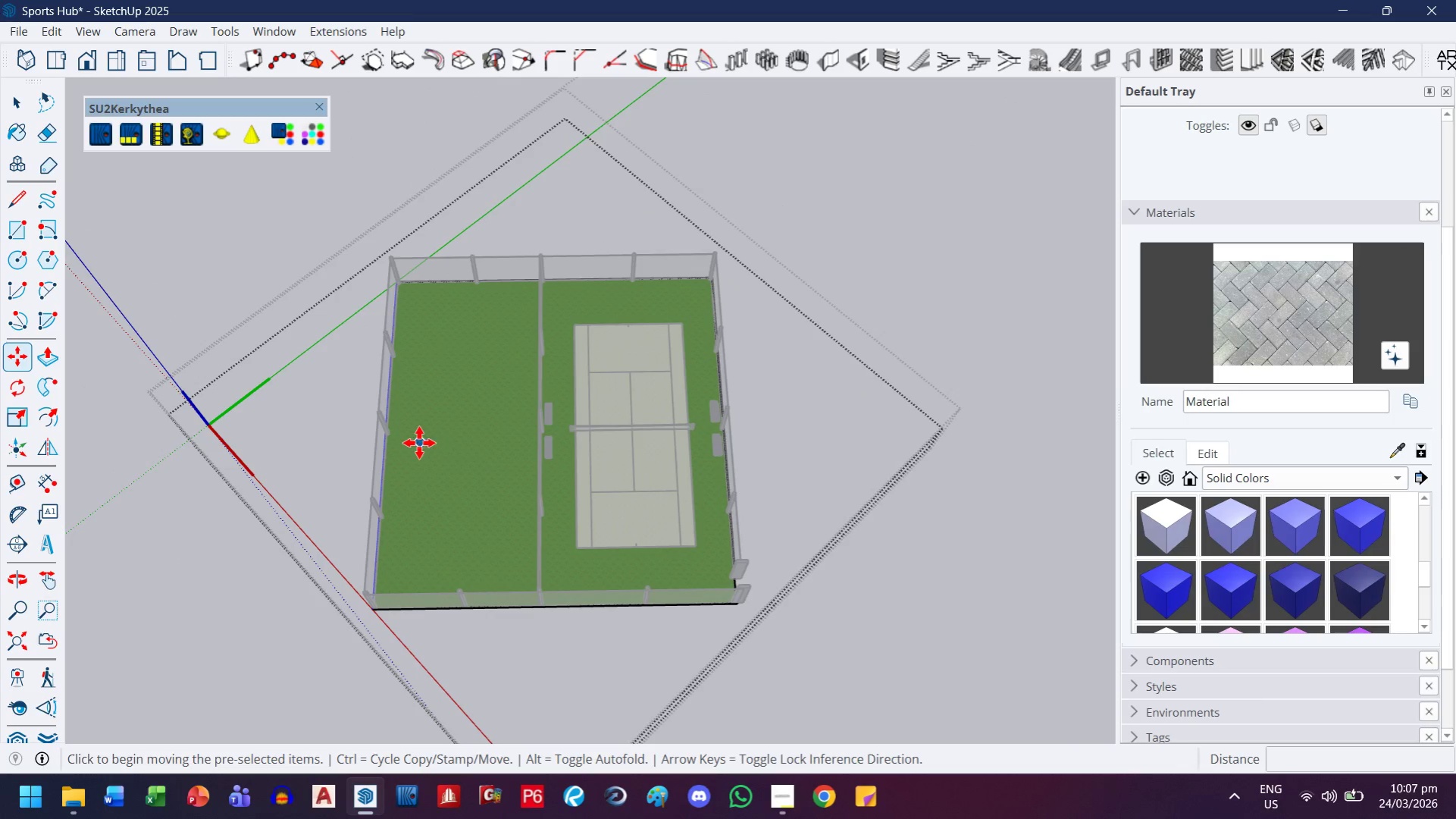 
left_click([419, 443])
 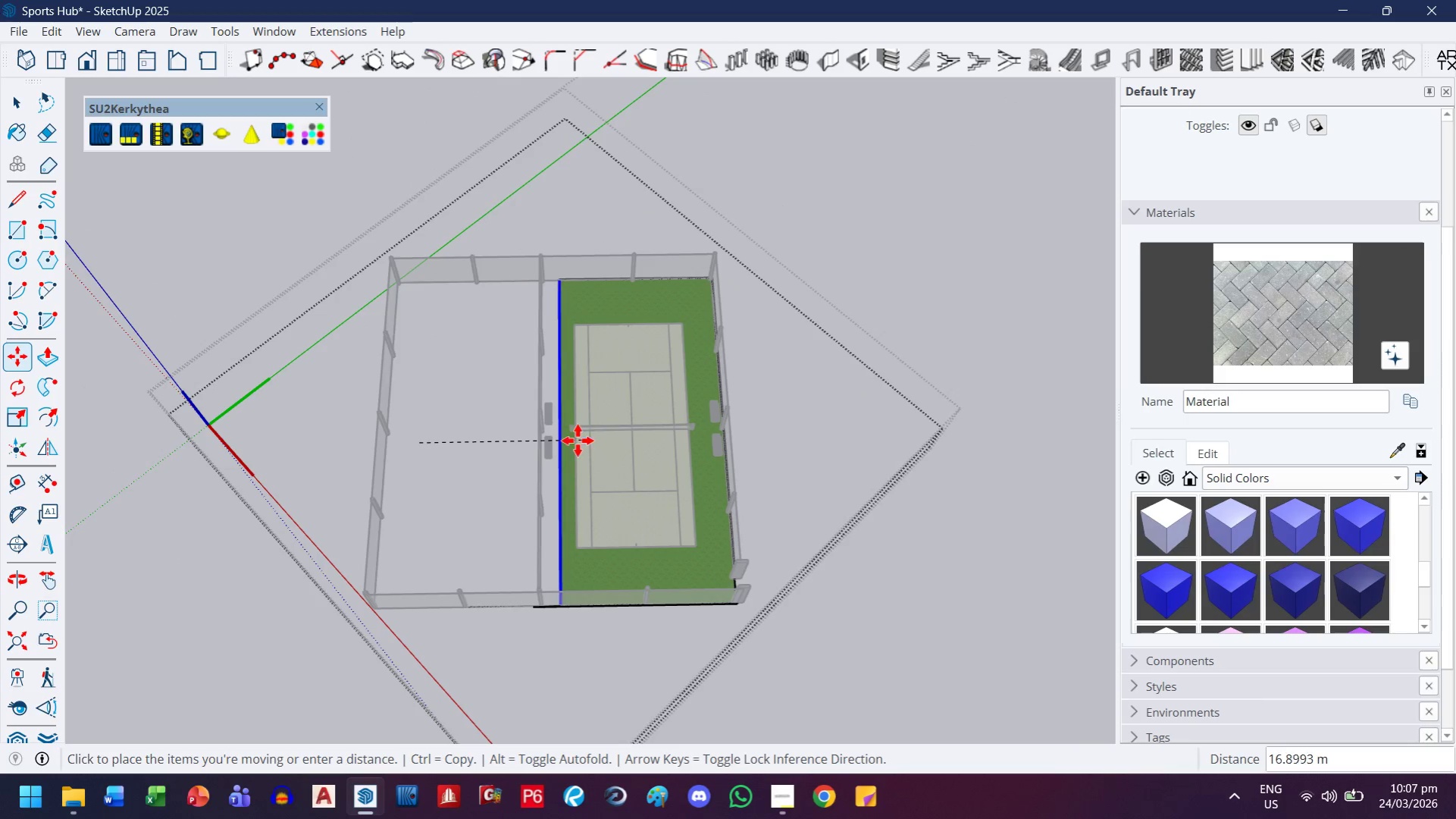 
key(Escape)
 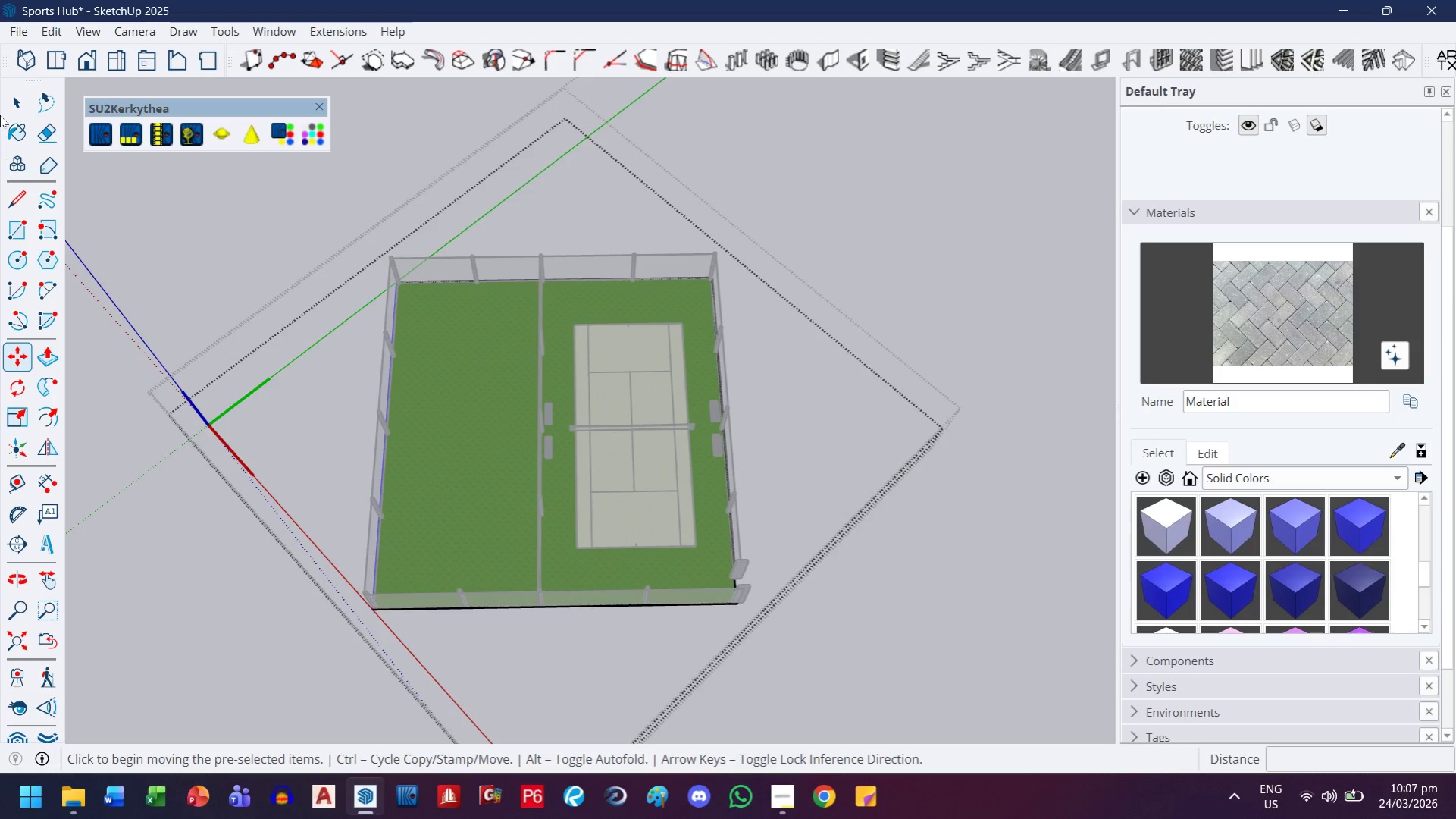 
left_click([0, 103])
 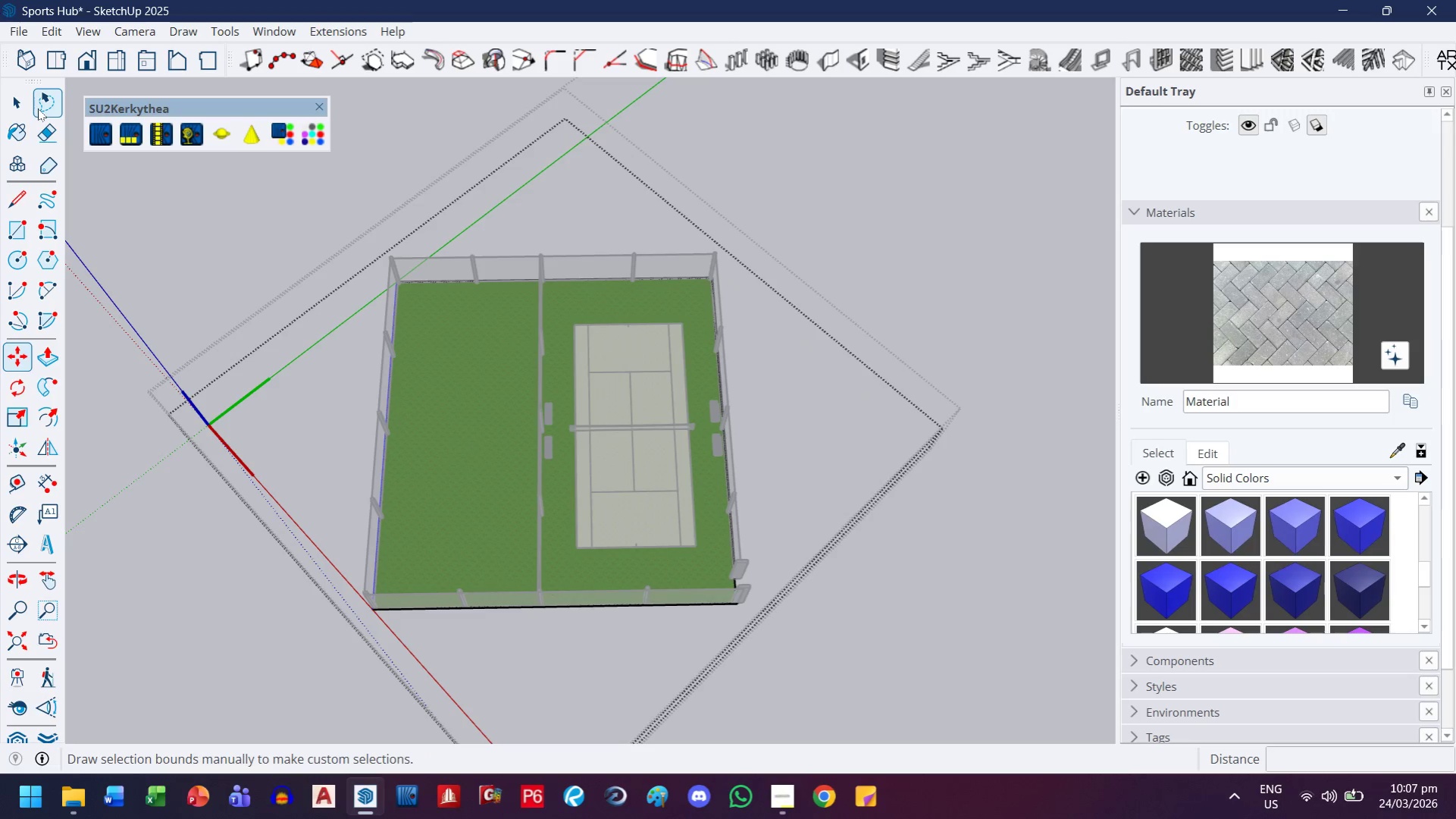 
left_click([38, 108])
 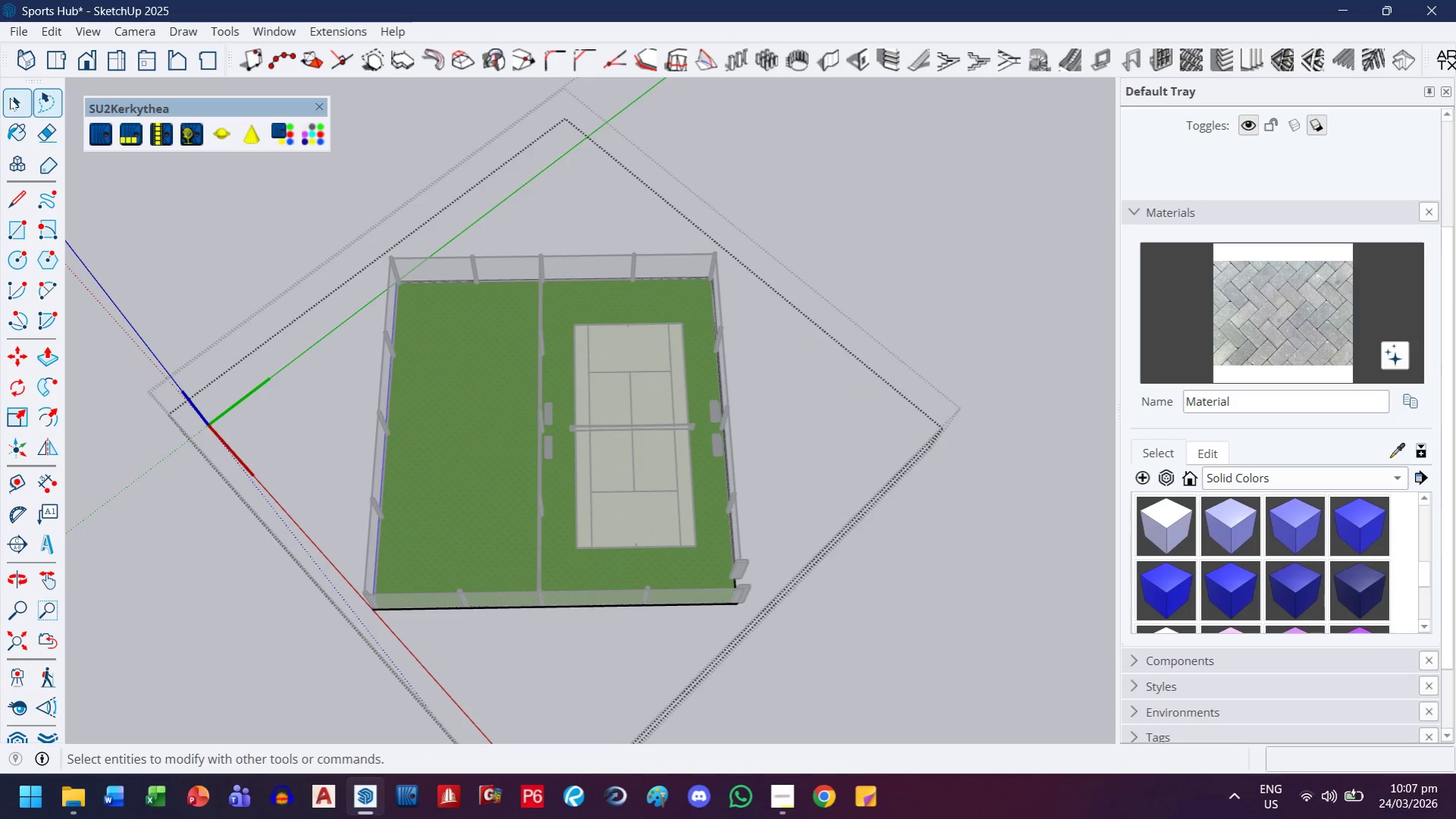 
left_click_drag(start_coordinate=[8, 99], to_coordinate=[5, 103])
 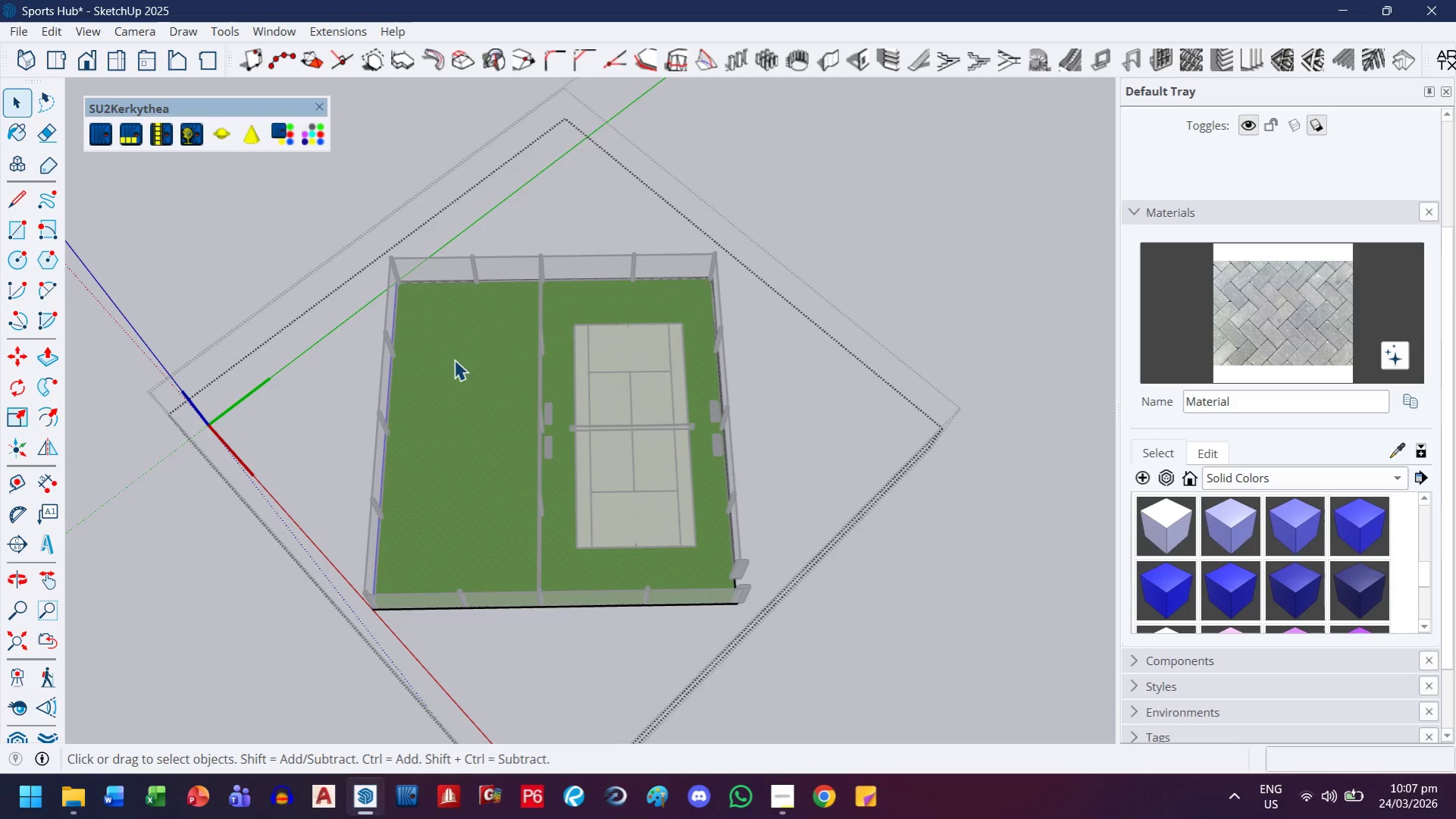 
double_click([454, 359])
 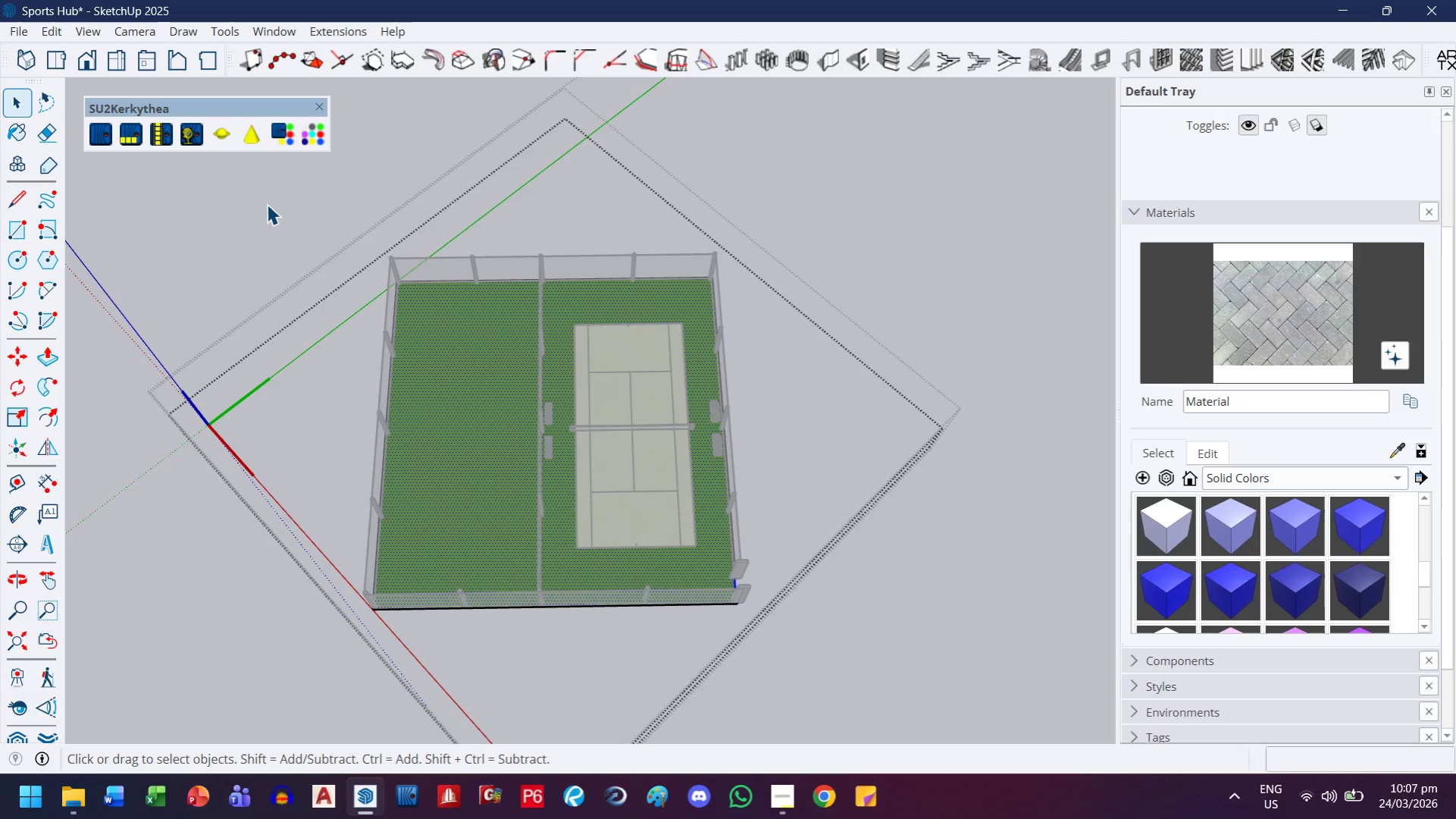 
left_click_drag(start_coordinate=[265, 192], to_coordinate=[458, 691])
 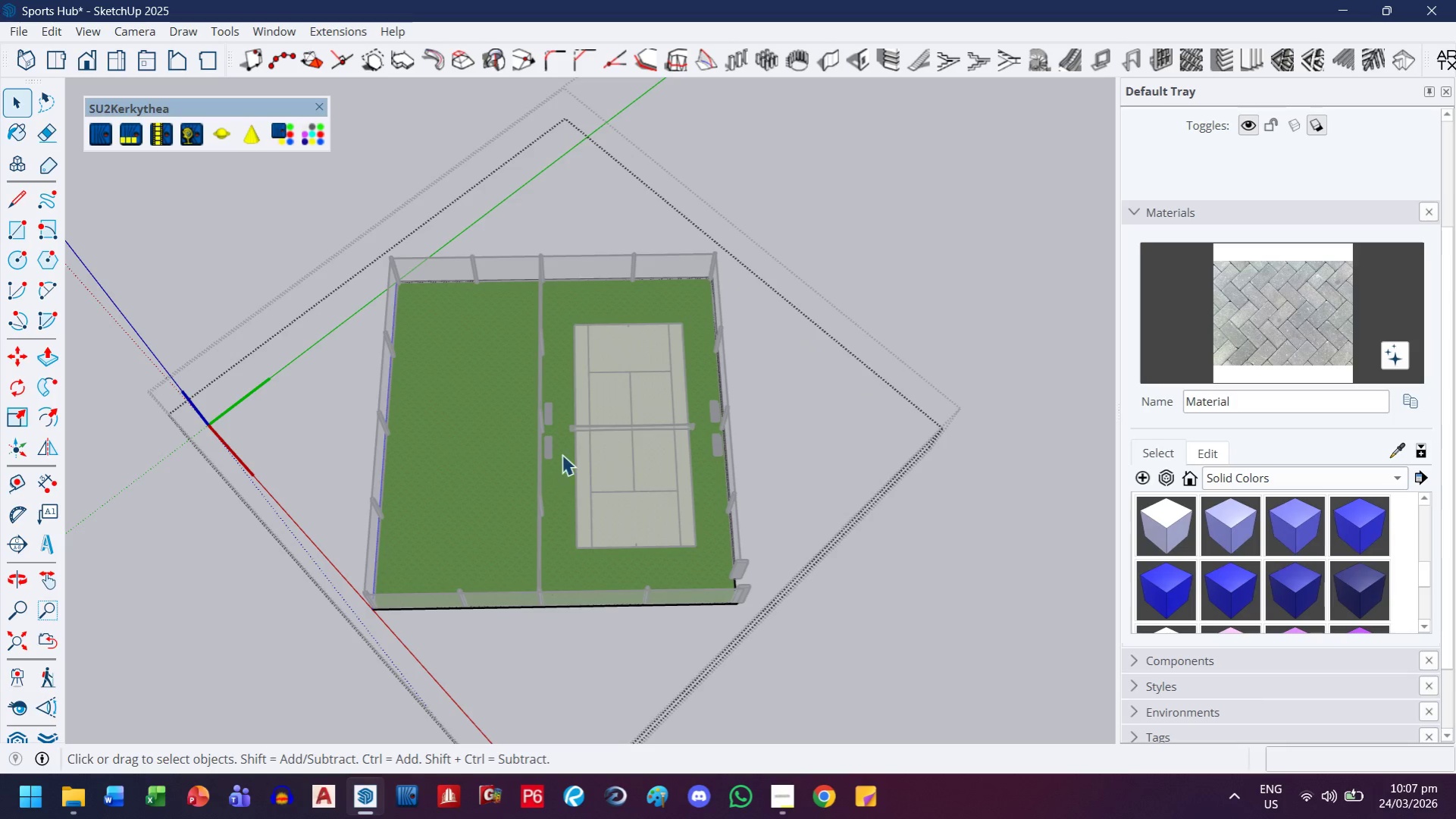 
key(M)
 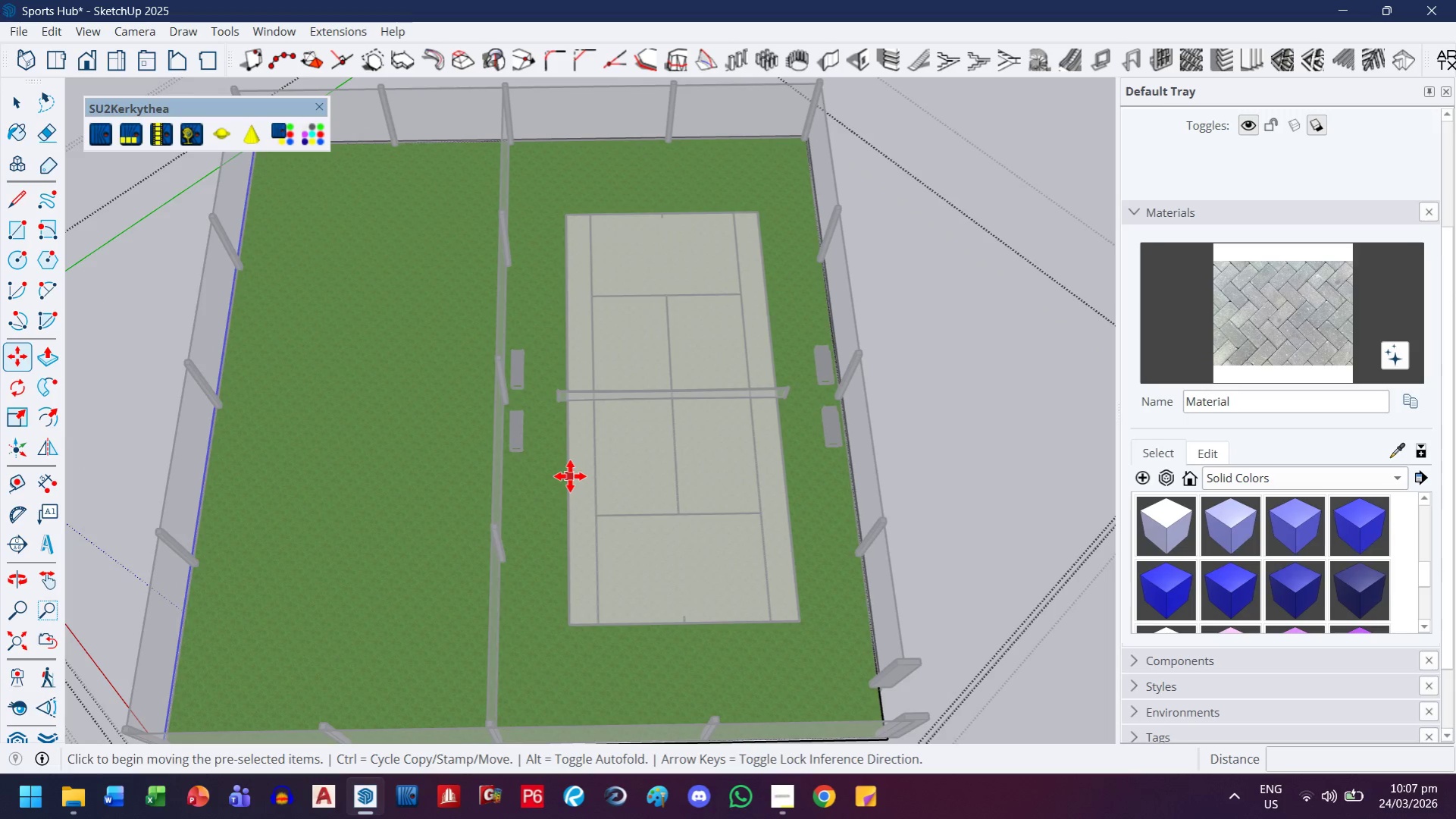 
scroll: coordinate [615, 481], scroll_direction: up, amount: 6.0
 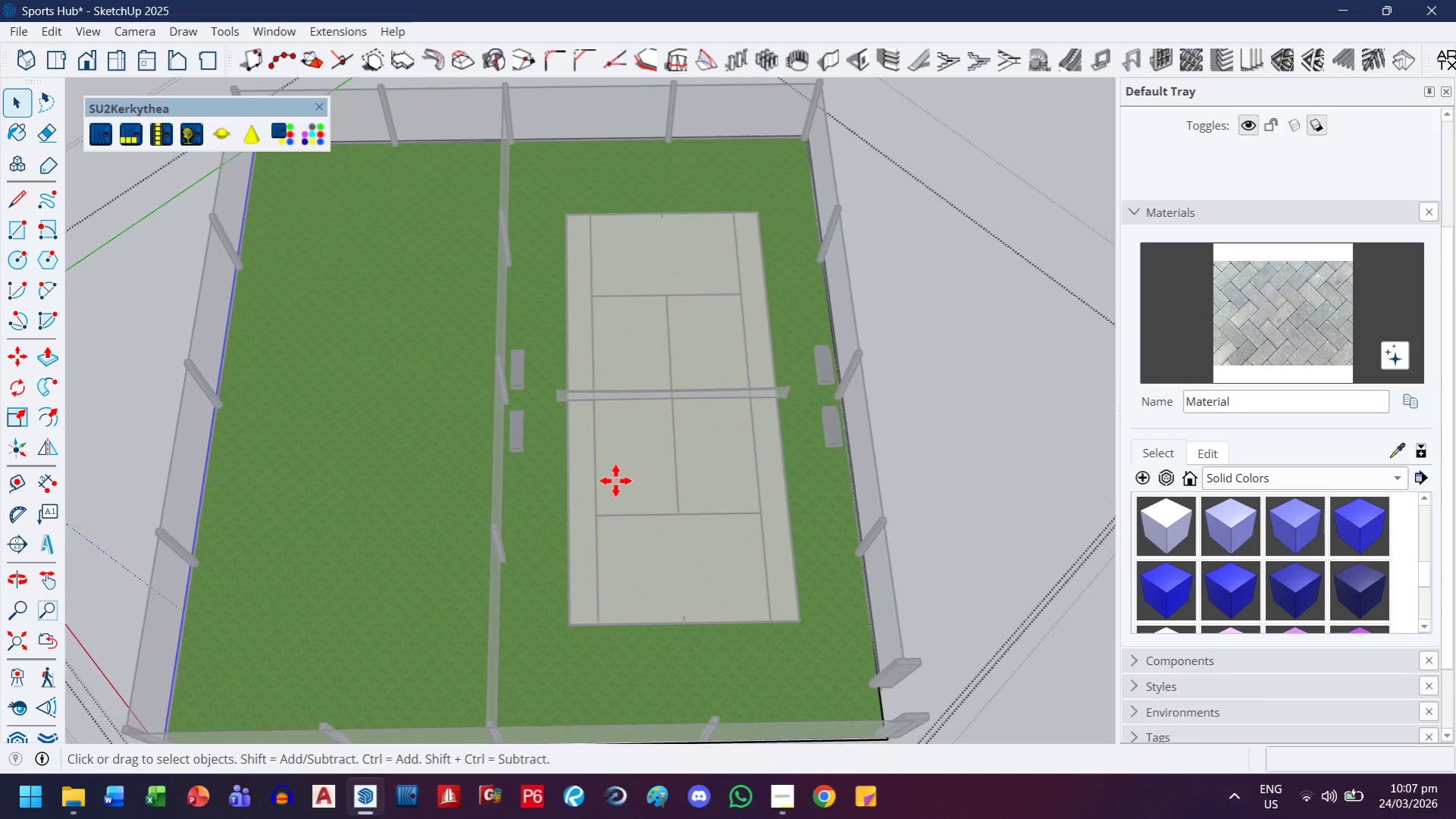 
left_click([570, 476])
 